 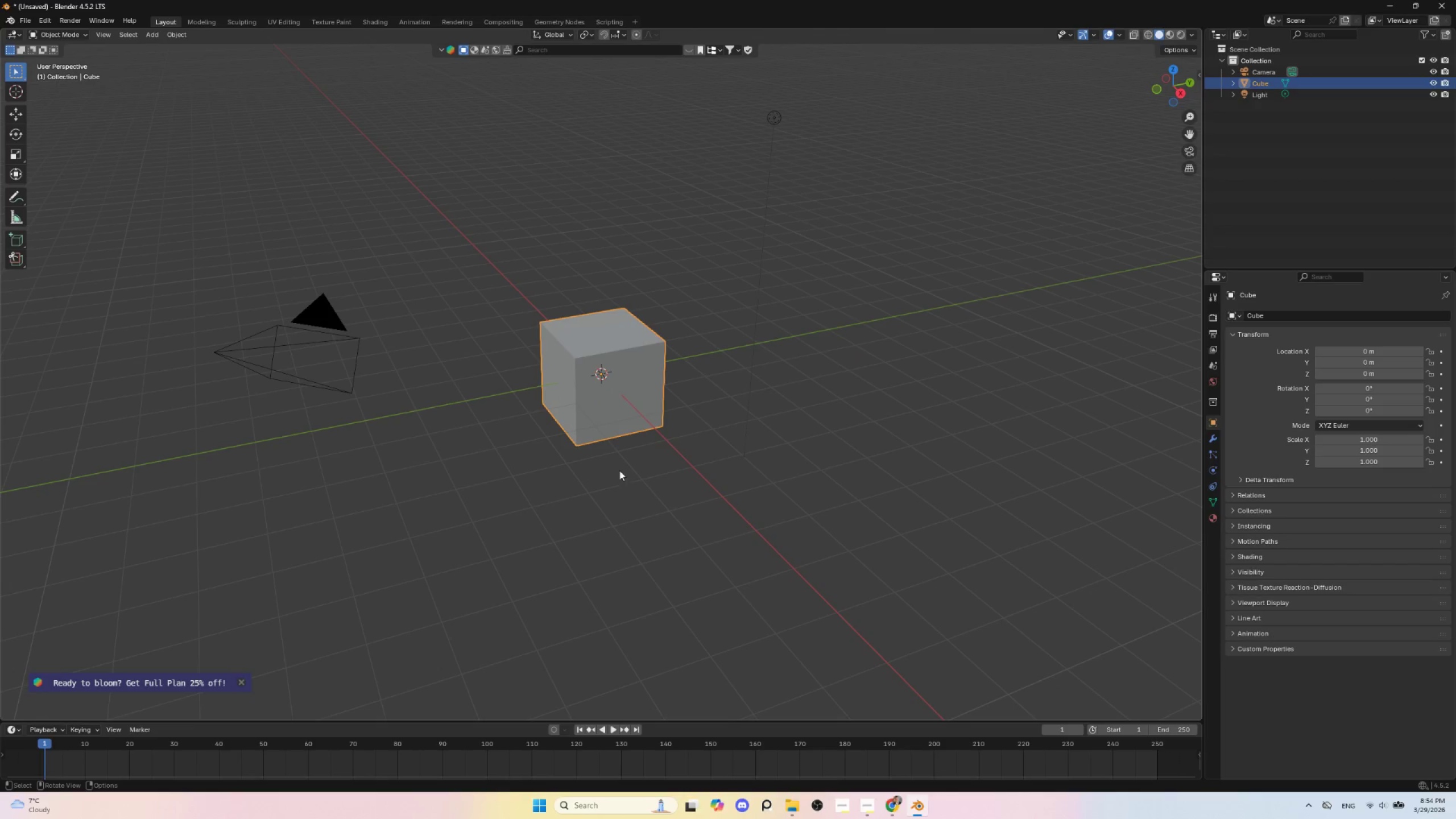 
left_click([333, 317])
 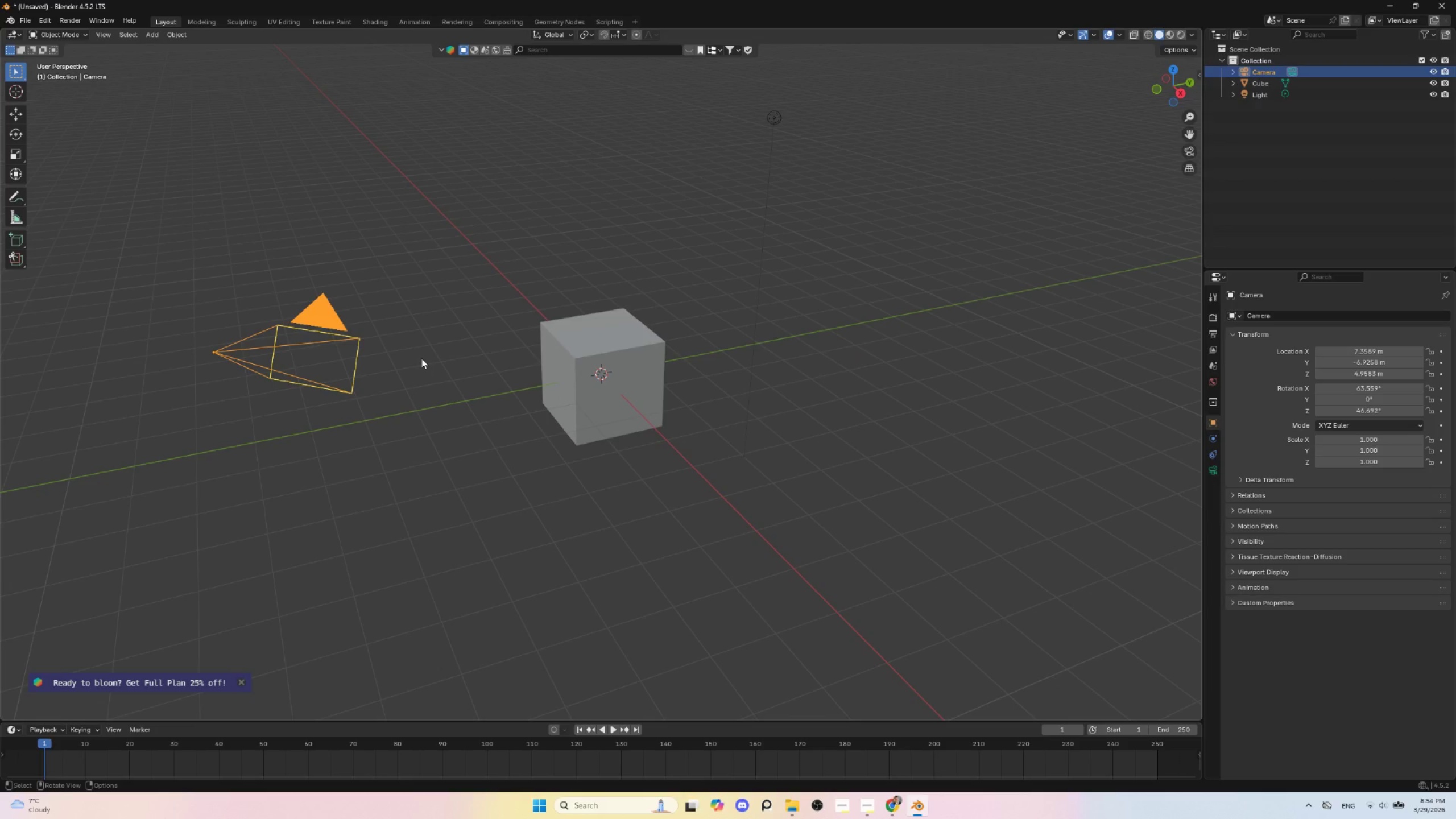 
key(M)
 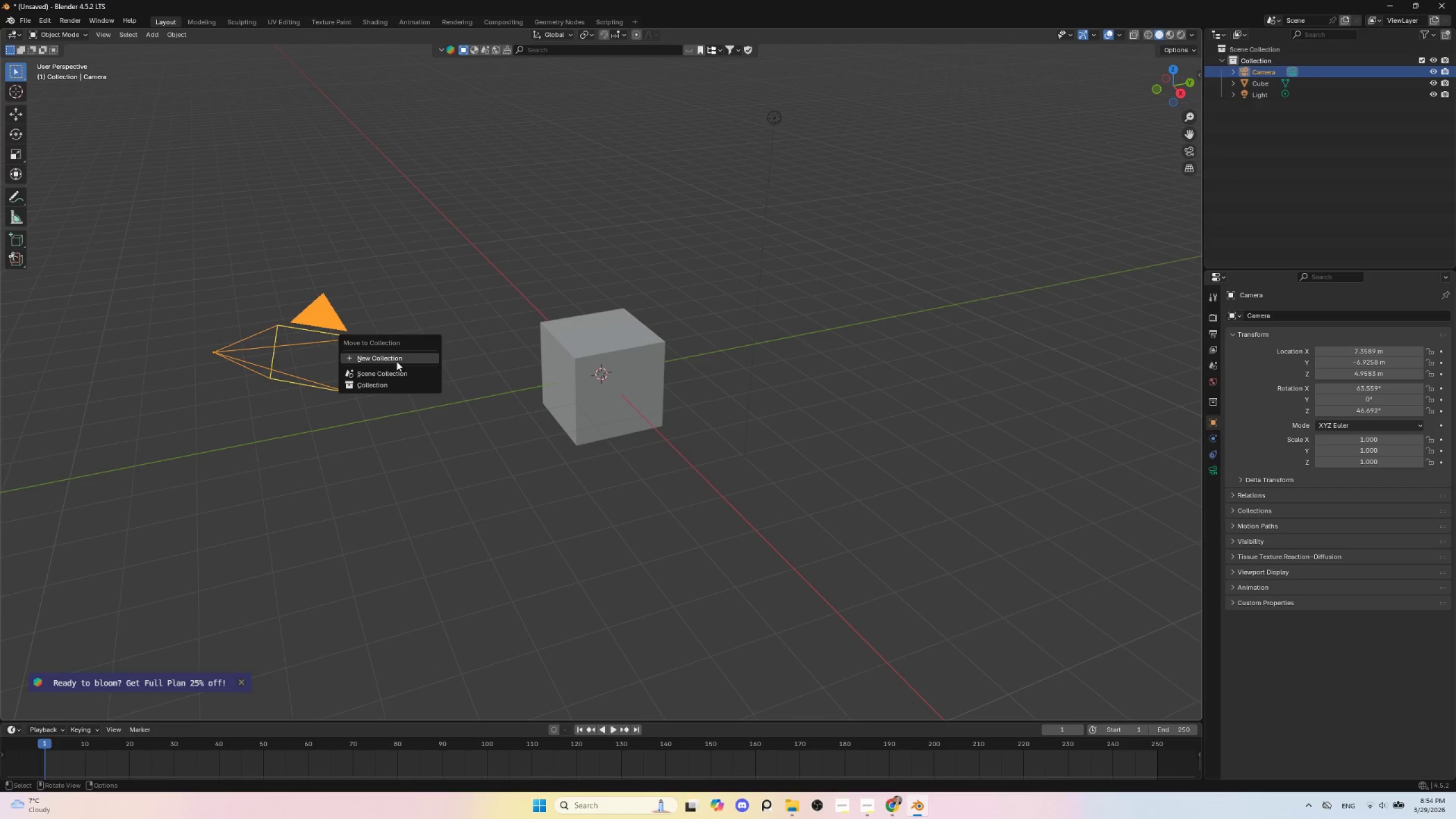 
left_click([396, 362])
 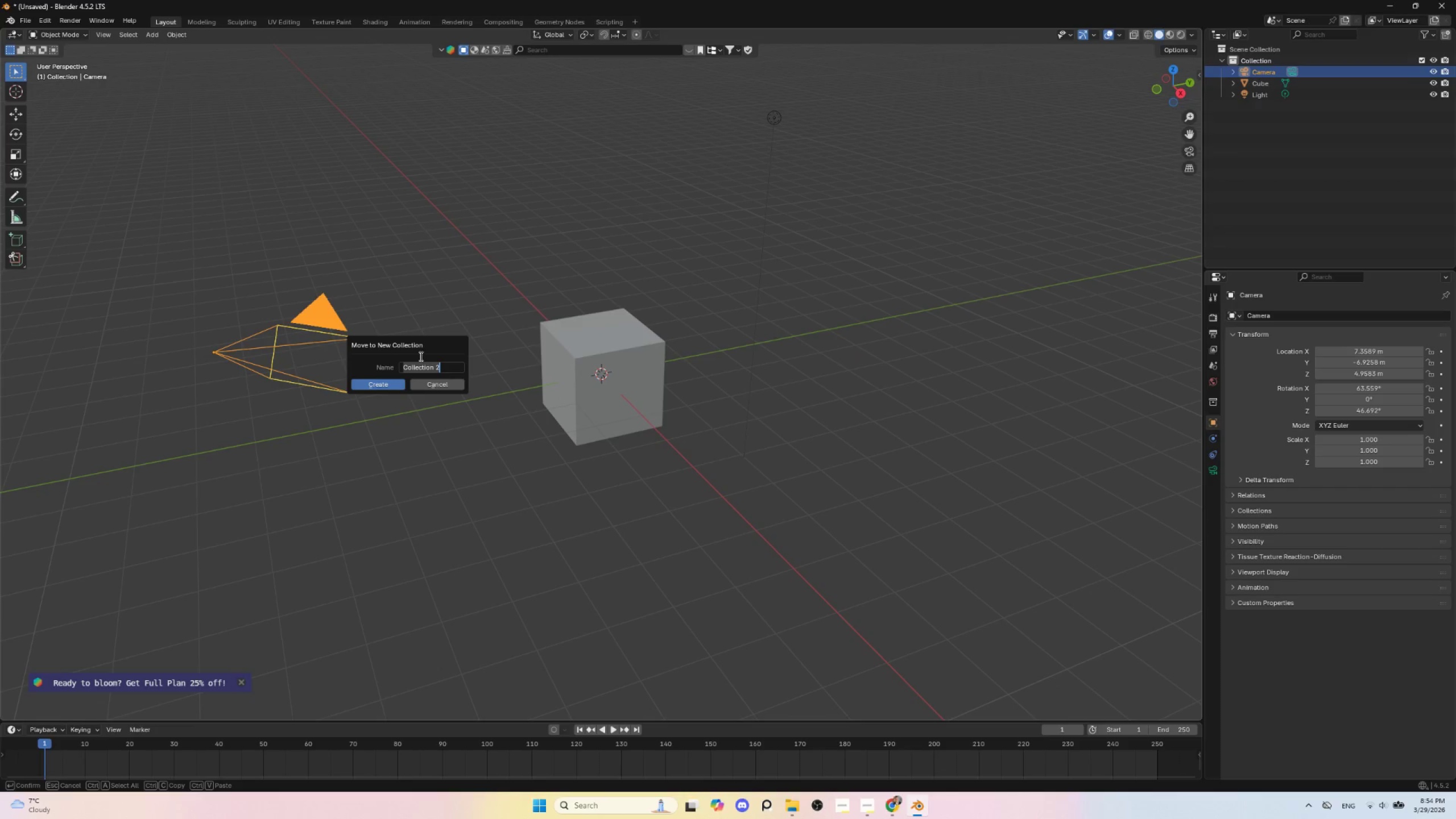 
type(Camera)
 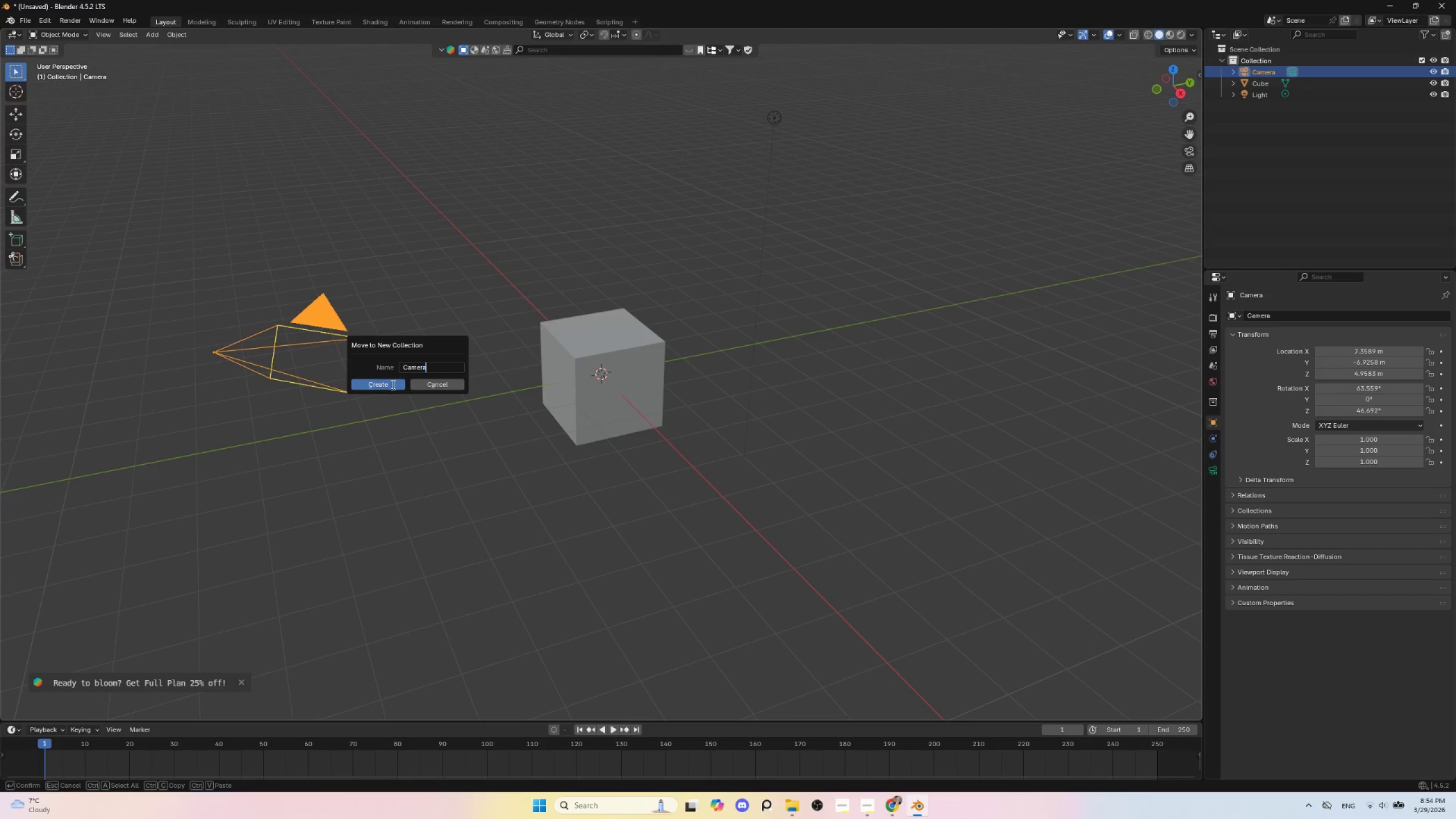 
left_click([392, 384])
 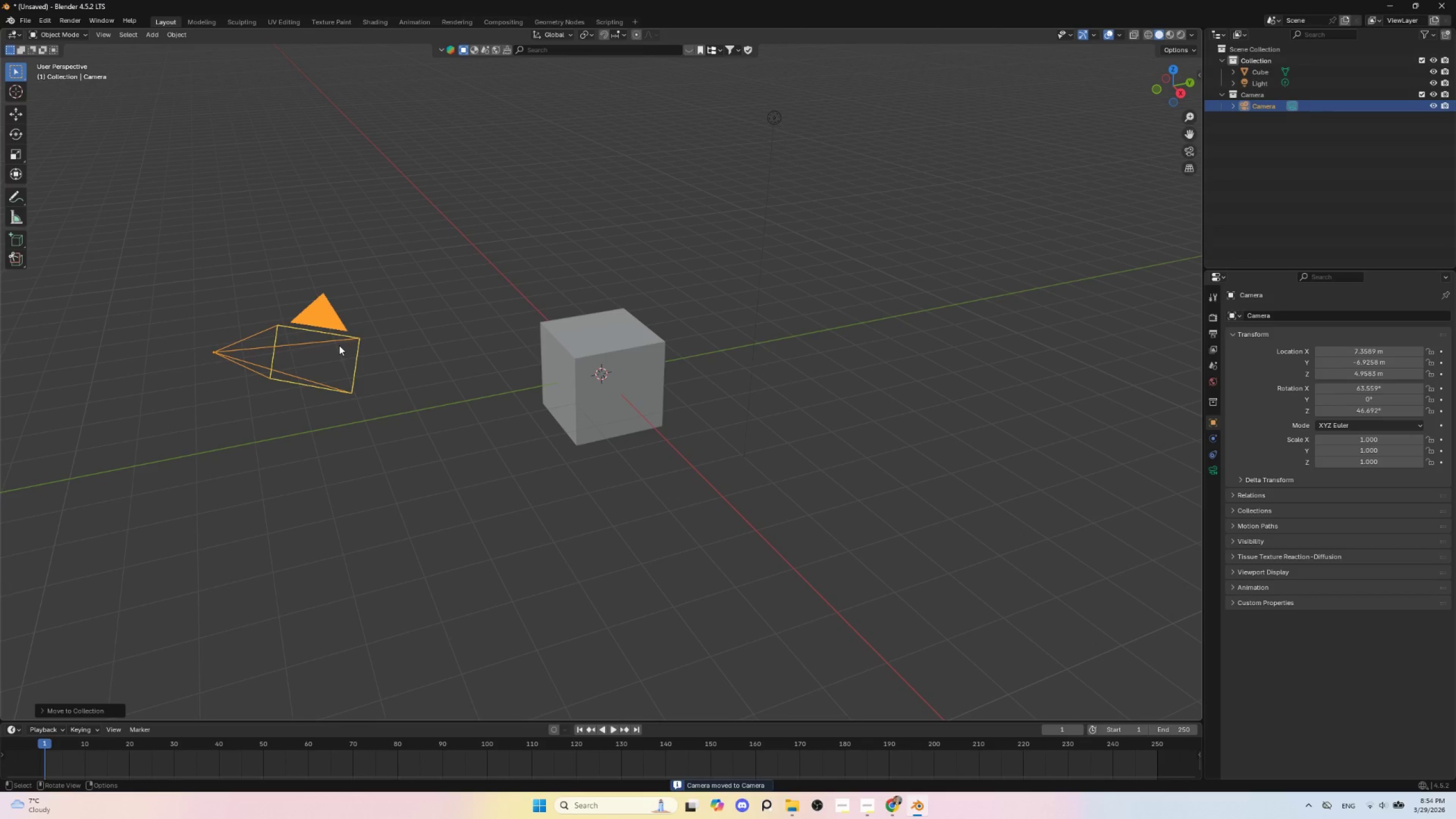 
key(H)
 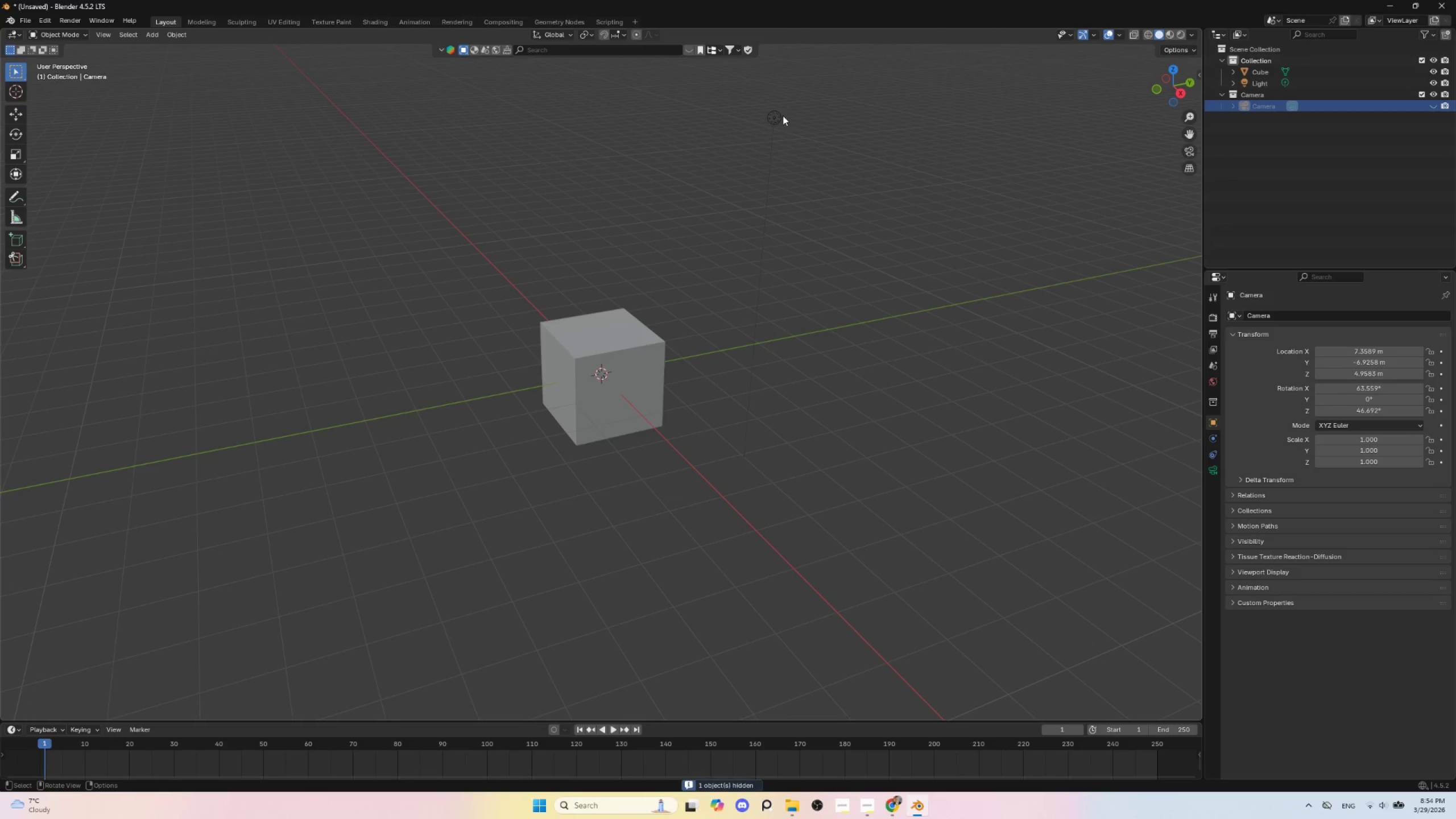 
left_click([783, 115])
 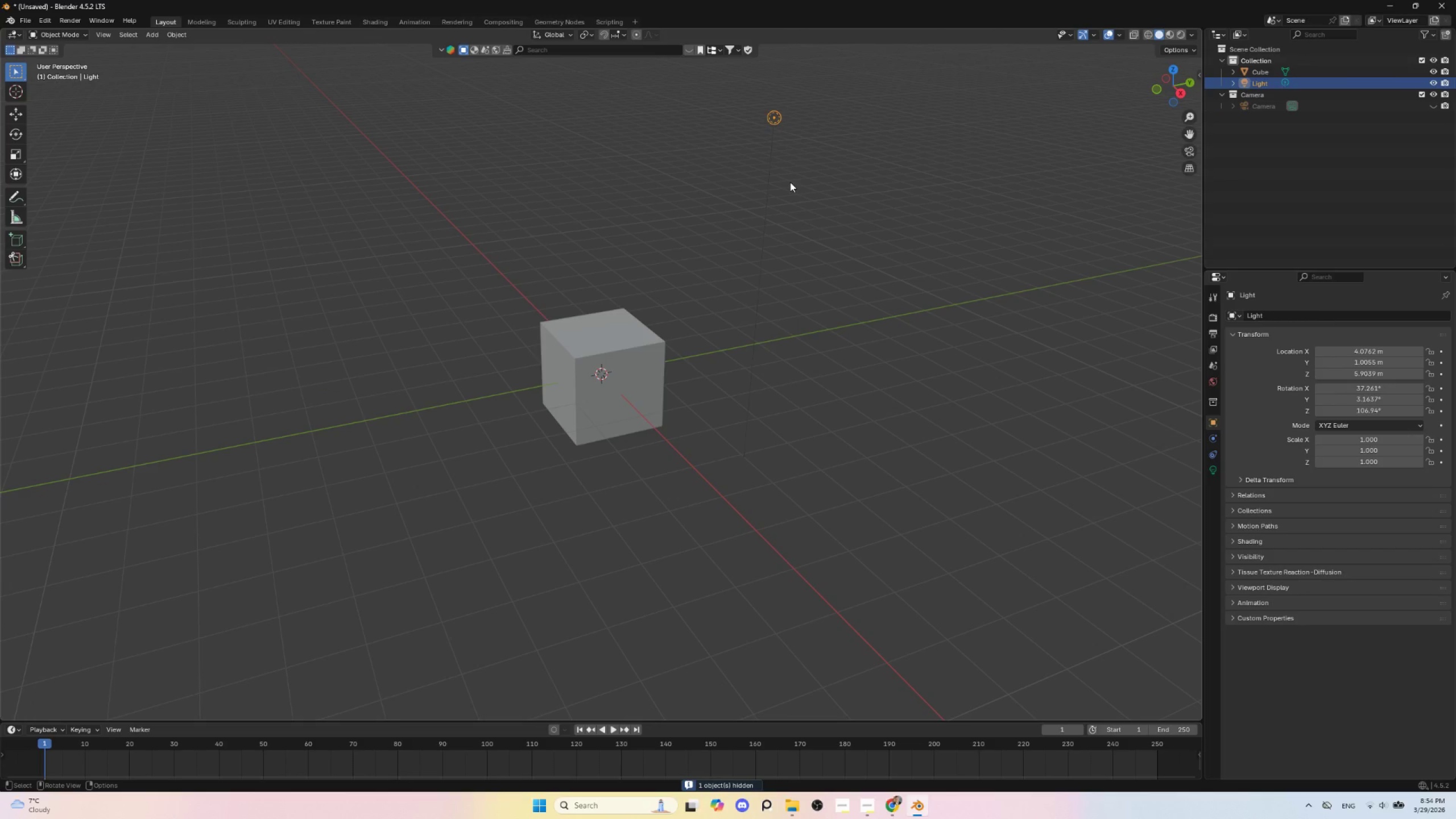 
key(M)
 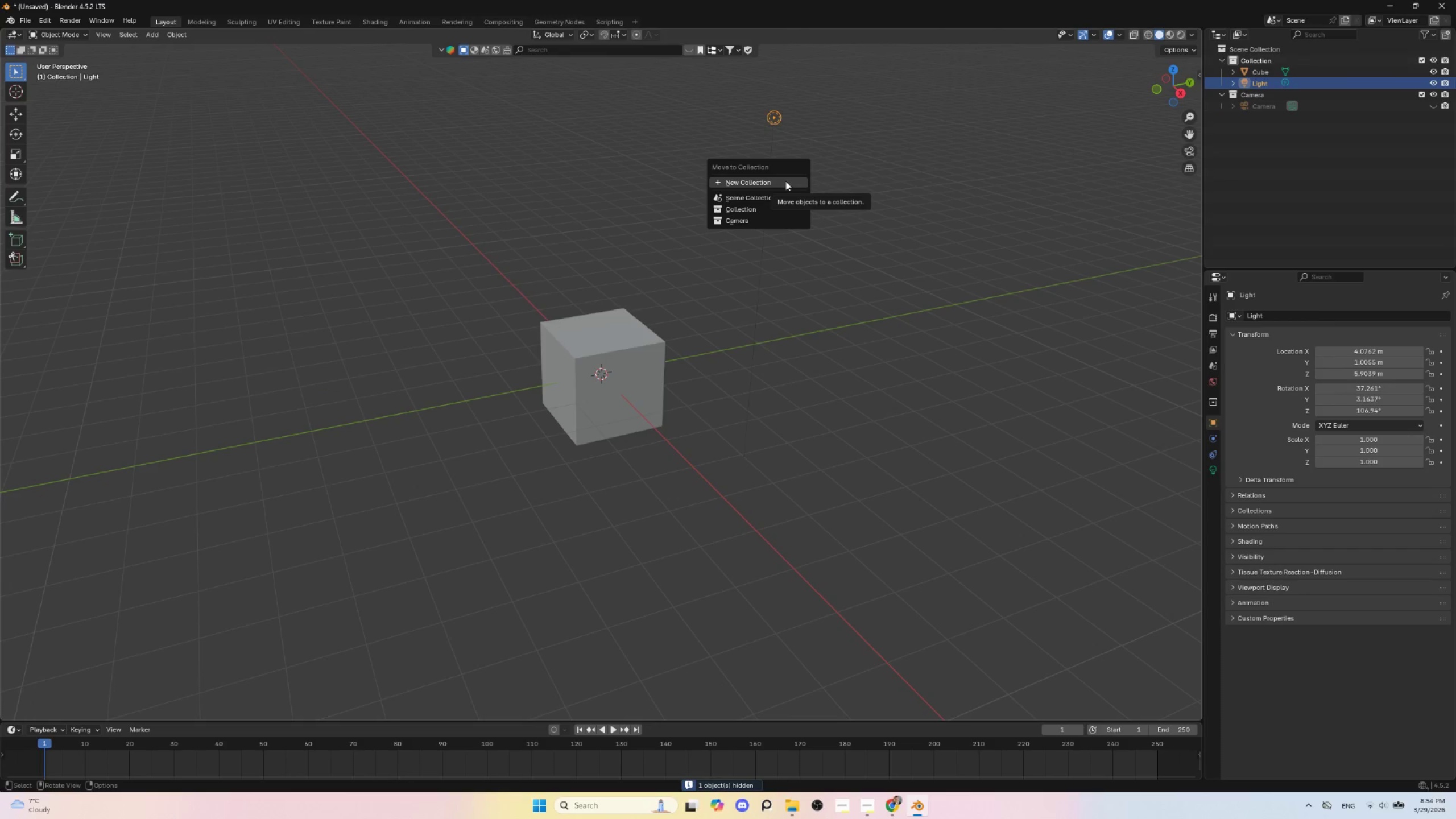 
left_click([783, 181])
 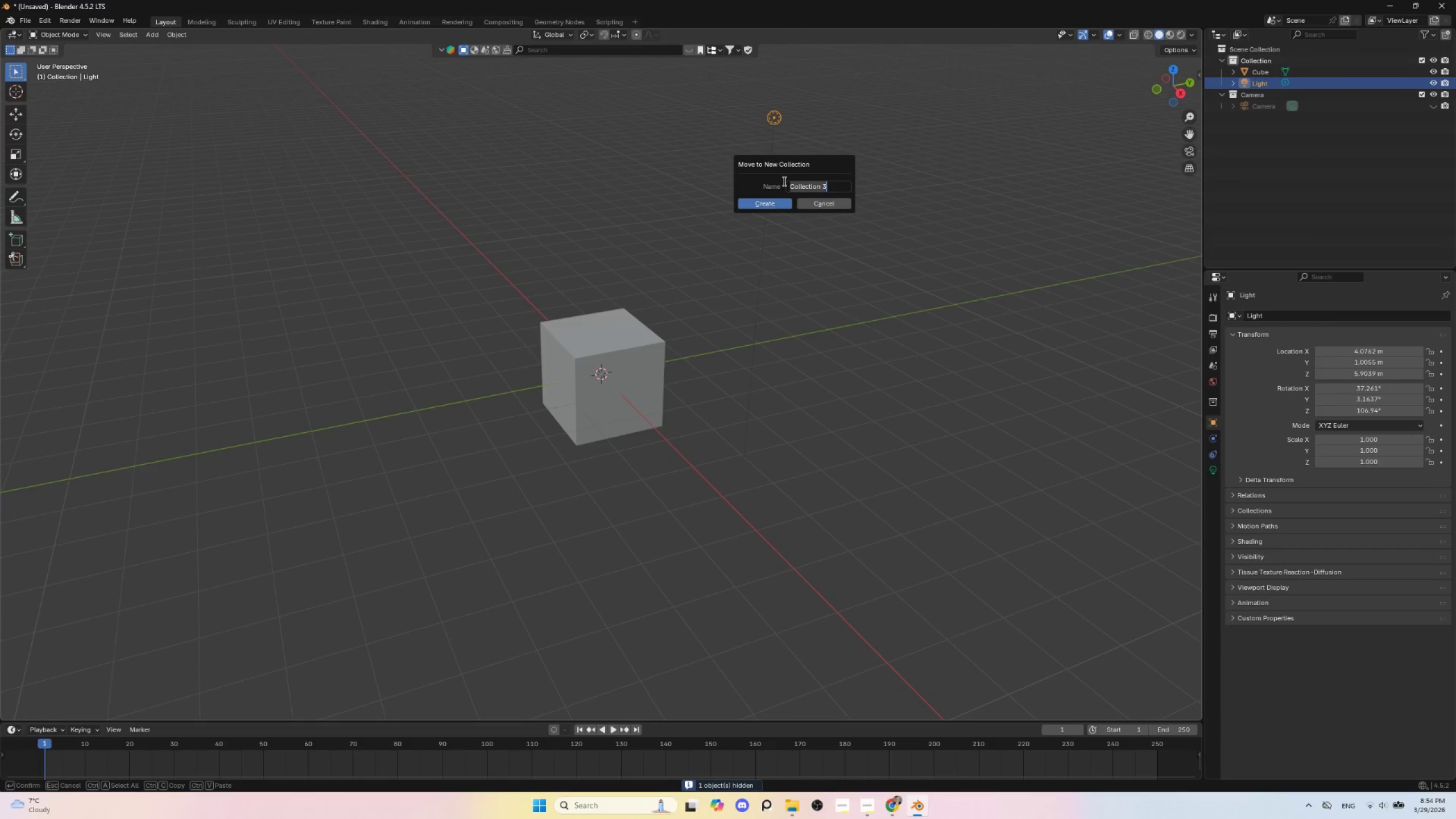 
type(Lights)
 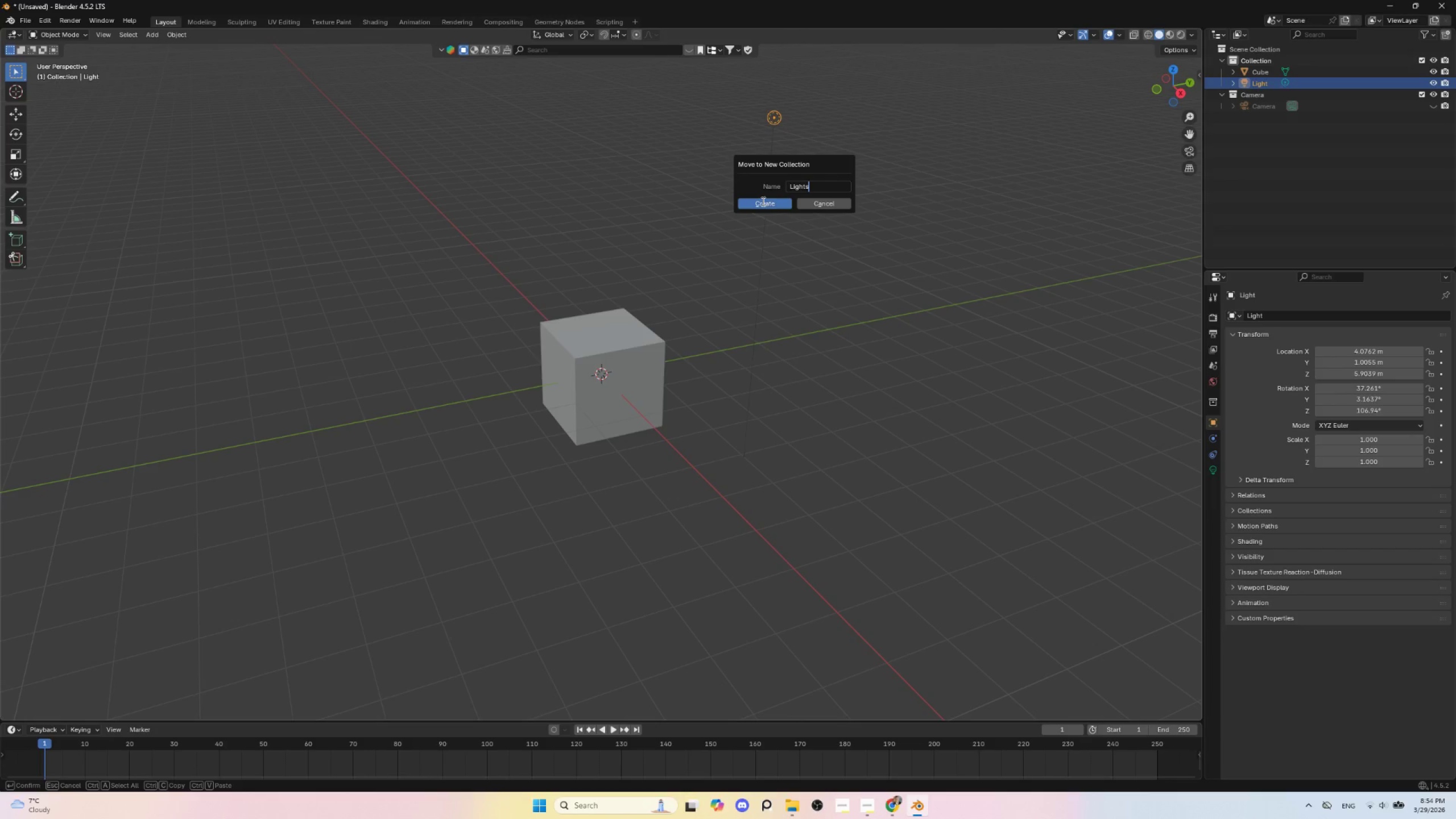 
left_click([762, 201])
 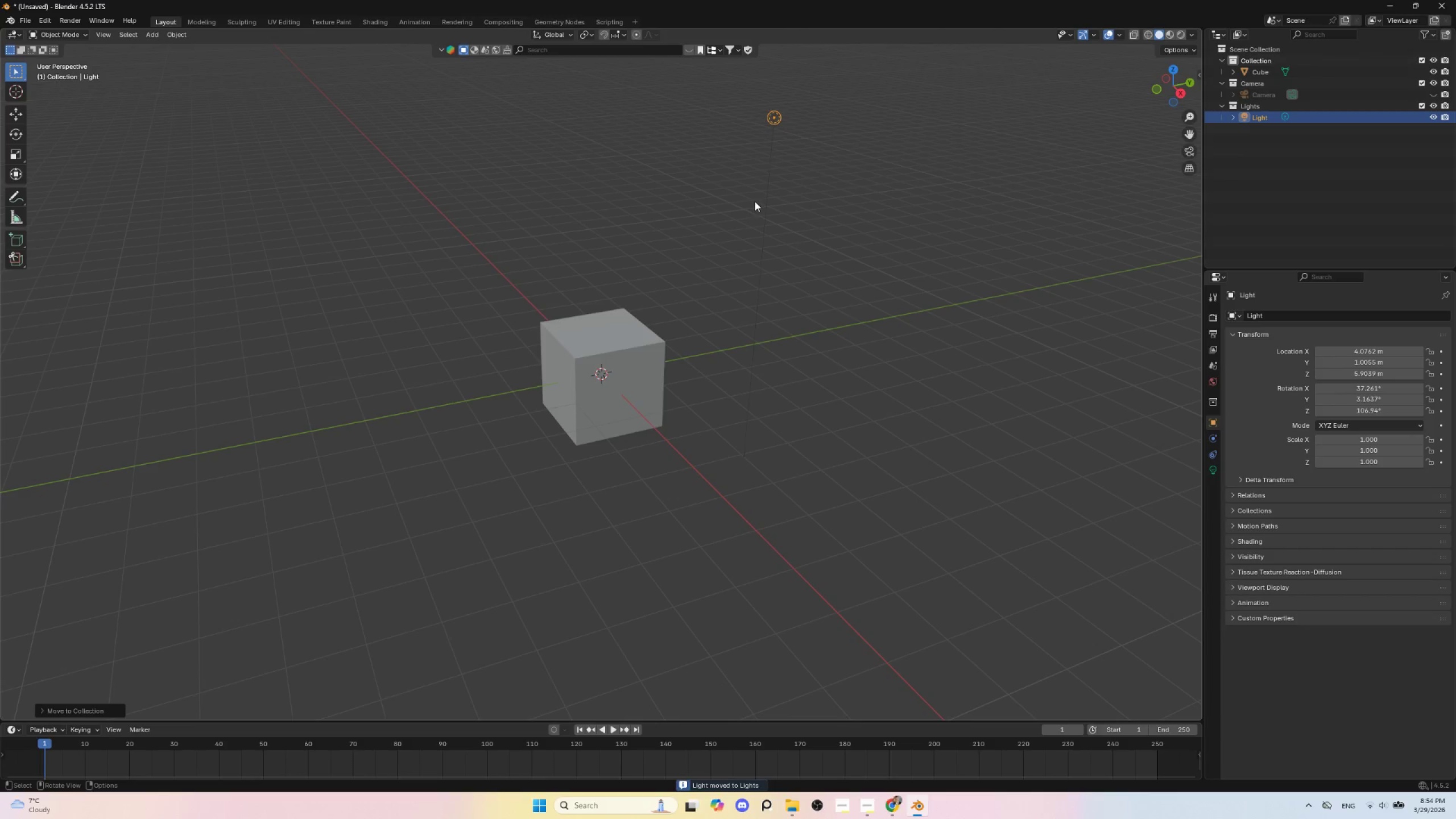 
key(H)
 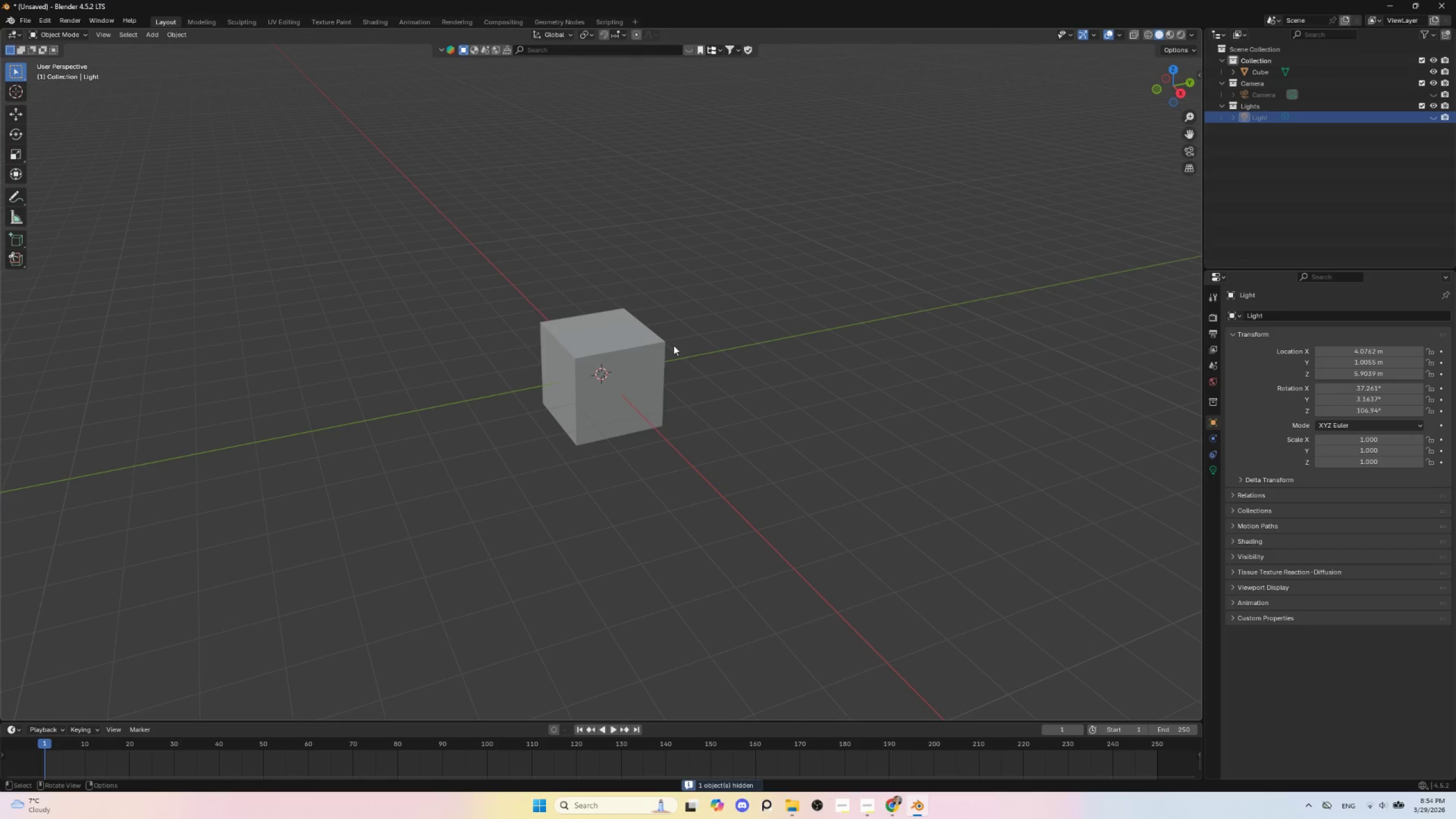 
left_click([627, 350])
 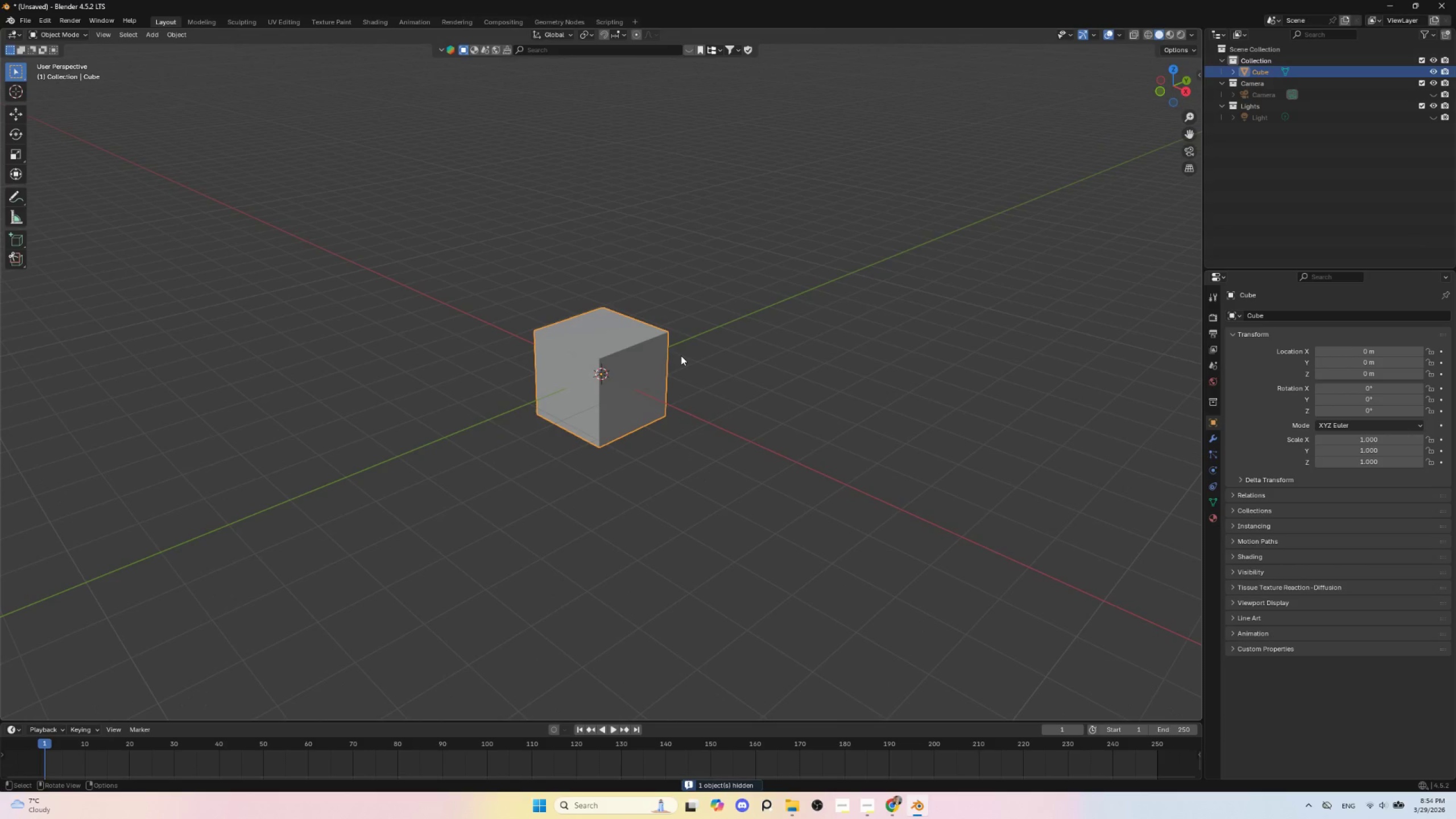 
key(Numpad1)
 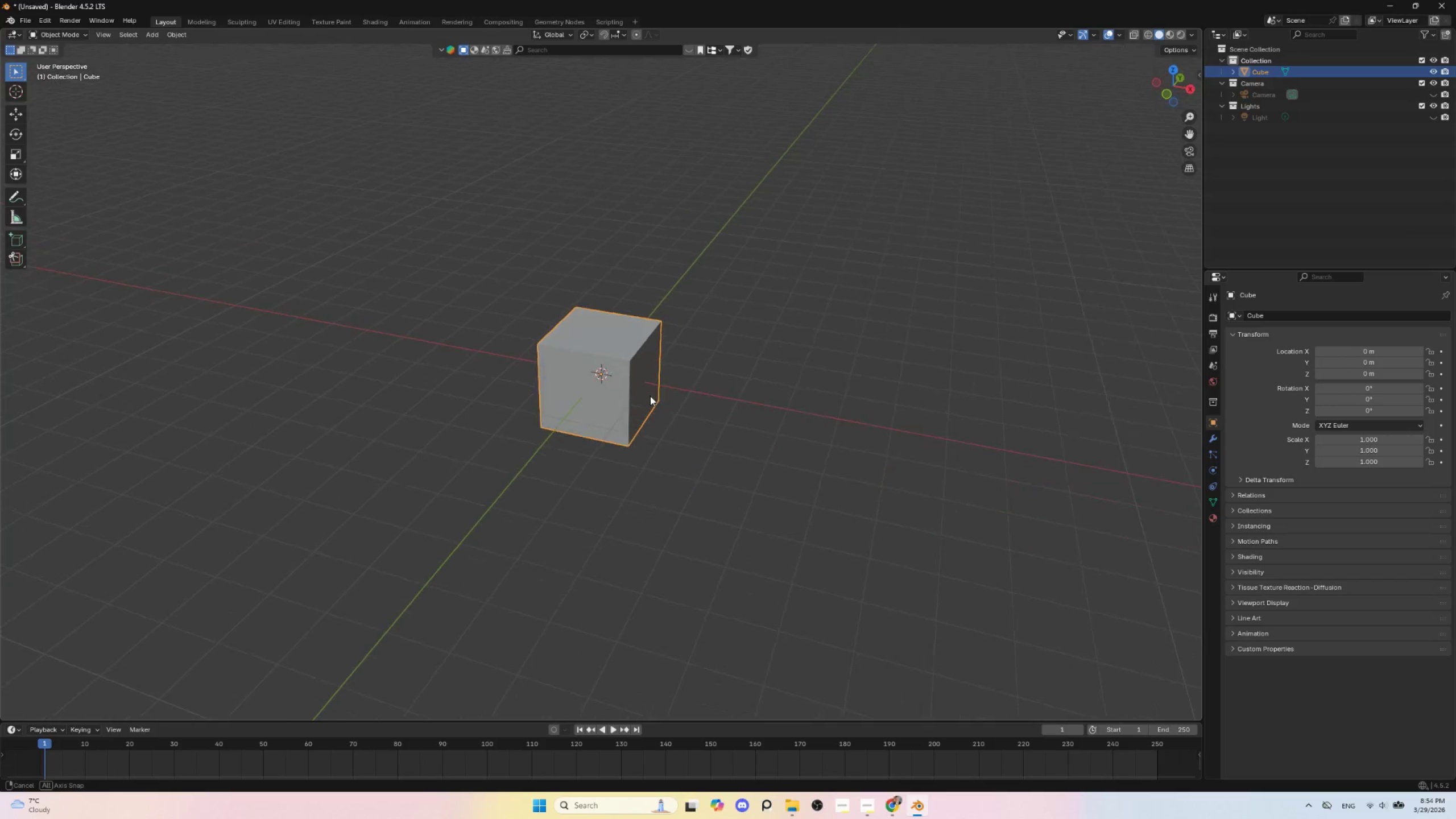 
scroll: coordinate [681, 395], scroll_direction: up, amount: 3.0
 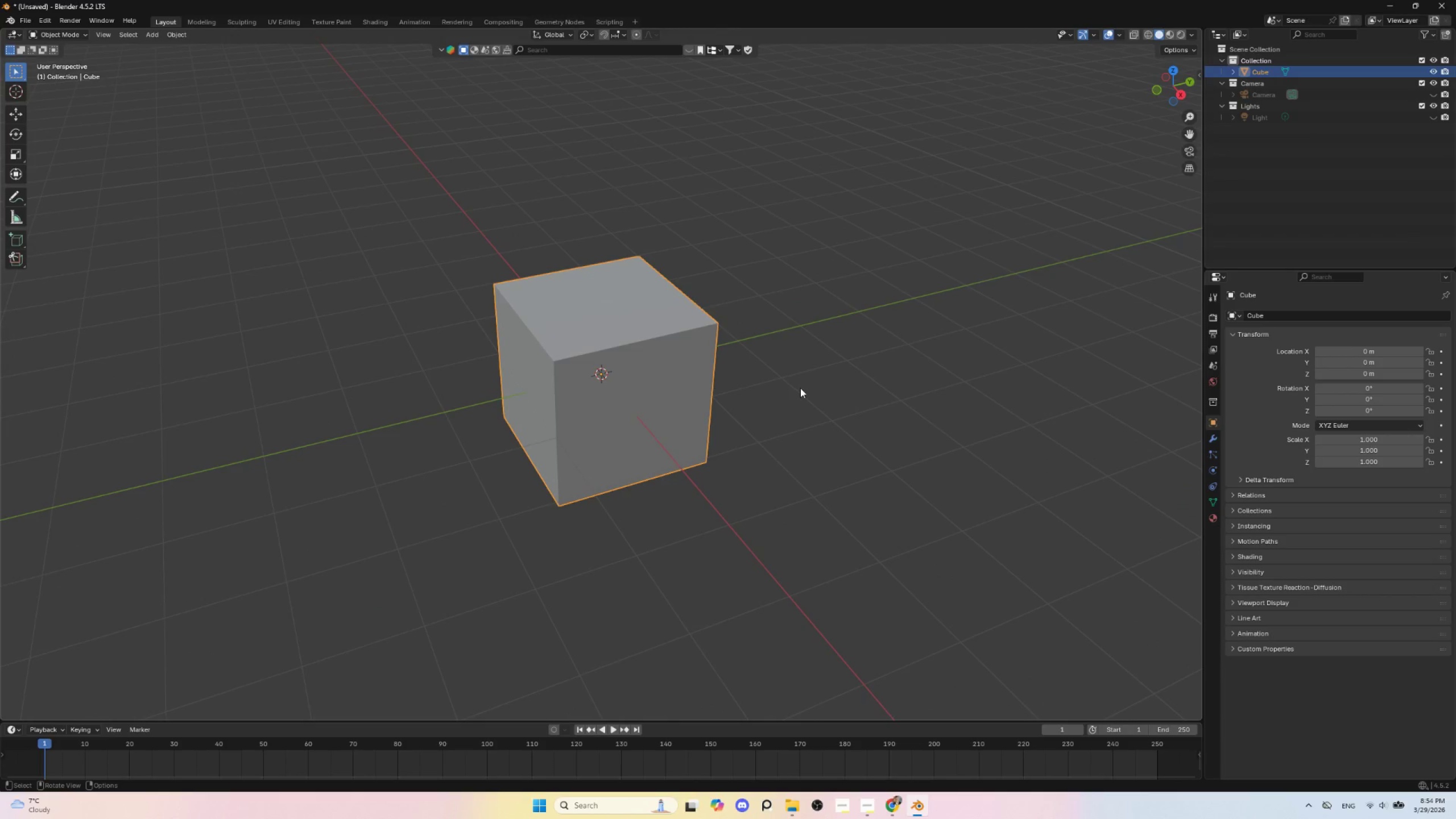 
type(su)
 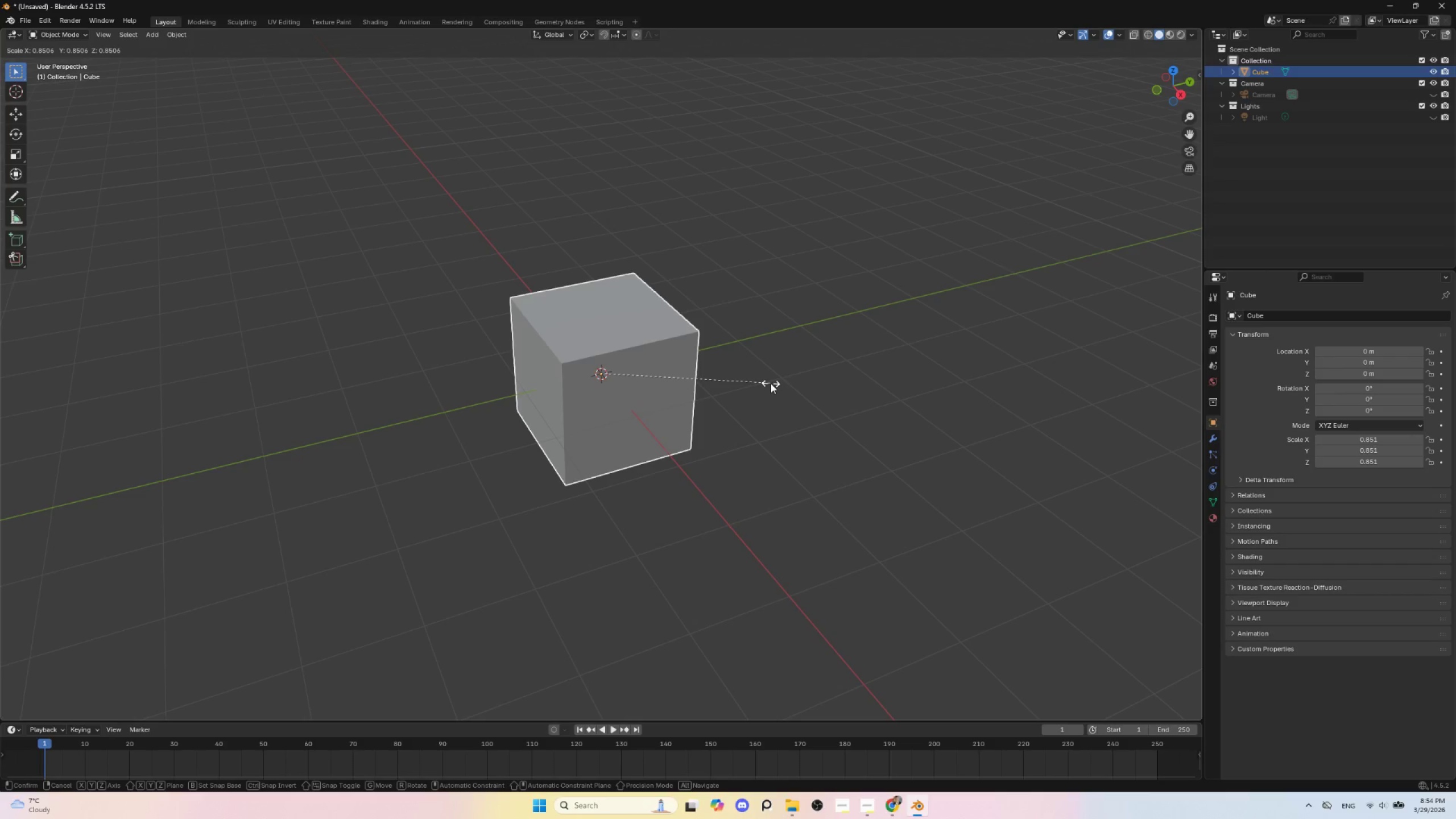 
key(Y)
 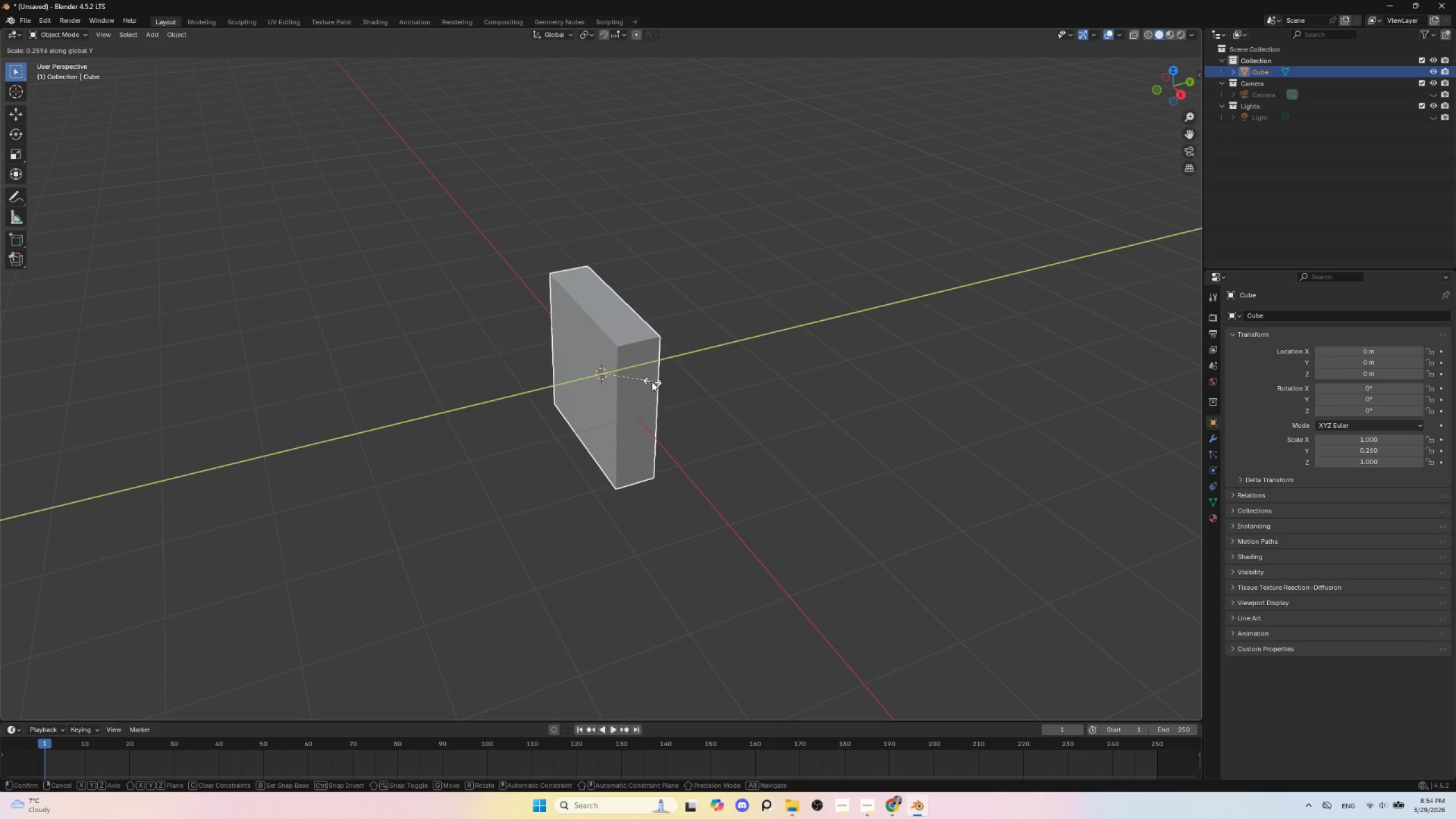 
left_click([646, 383])
 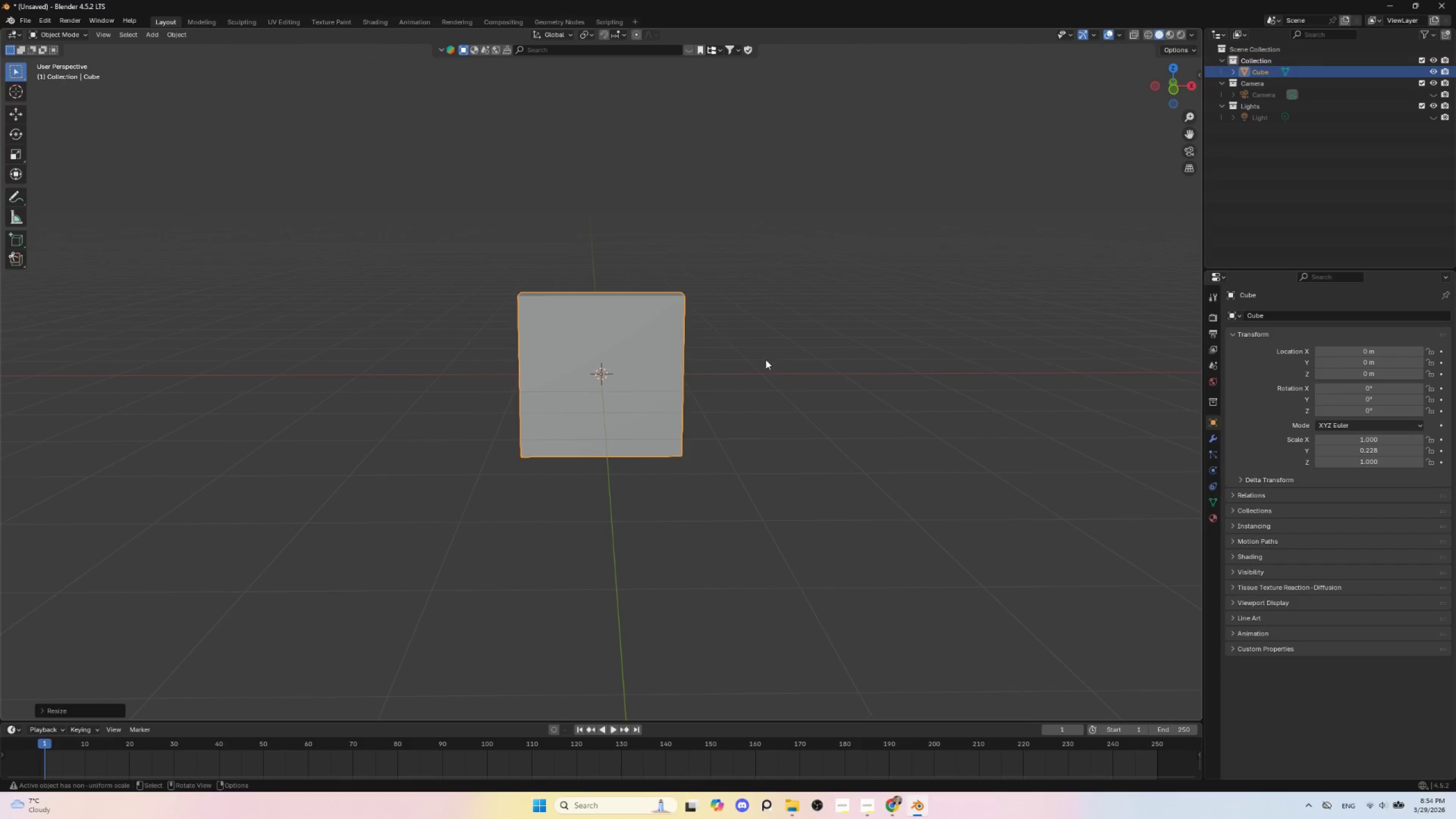 
key(Numpad1)
 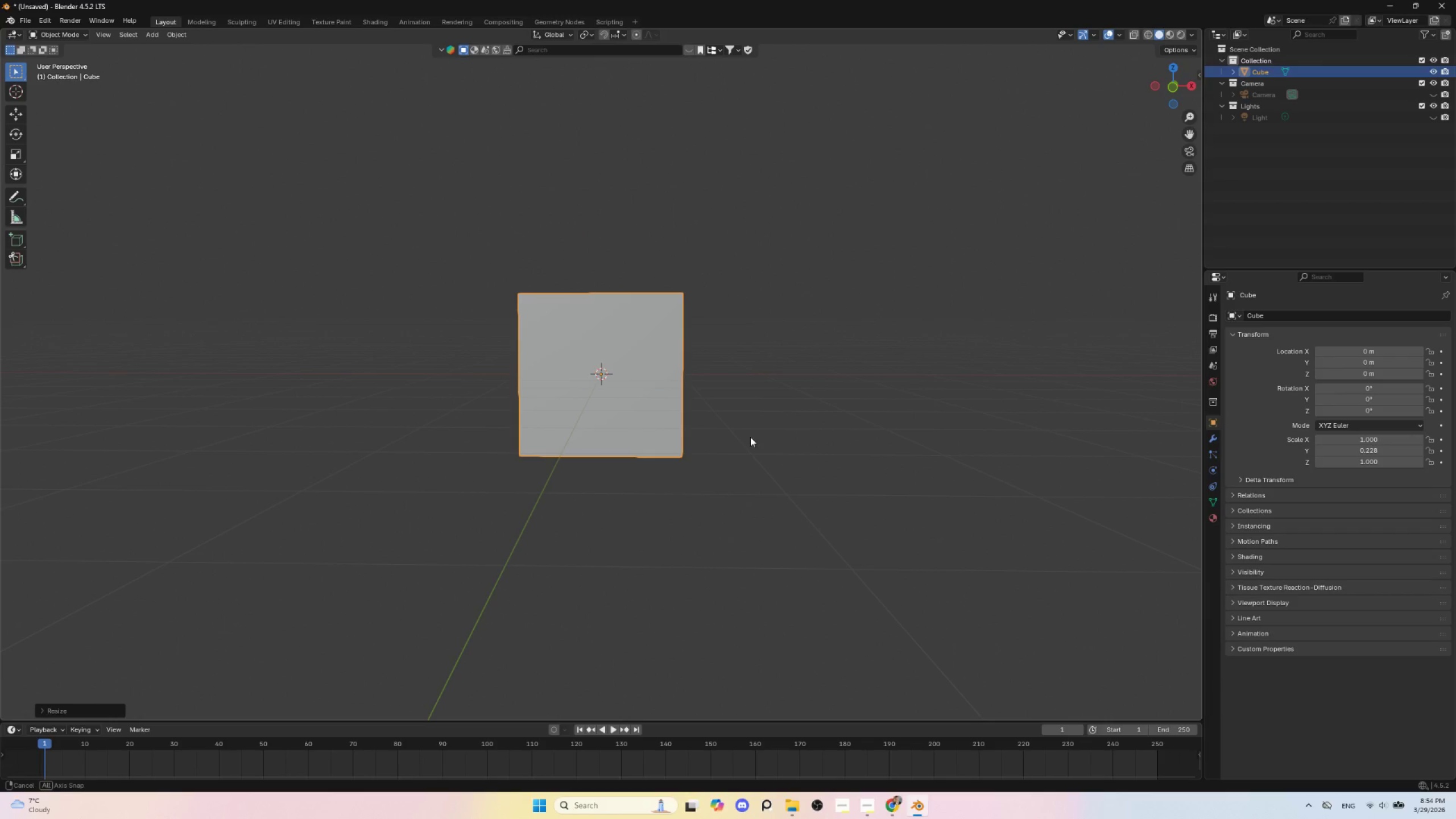 
scroll: coordinate [686, 479], scroll_direction: up, amount: 3.0
 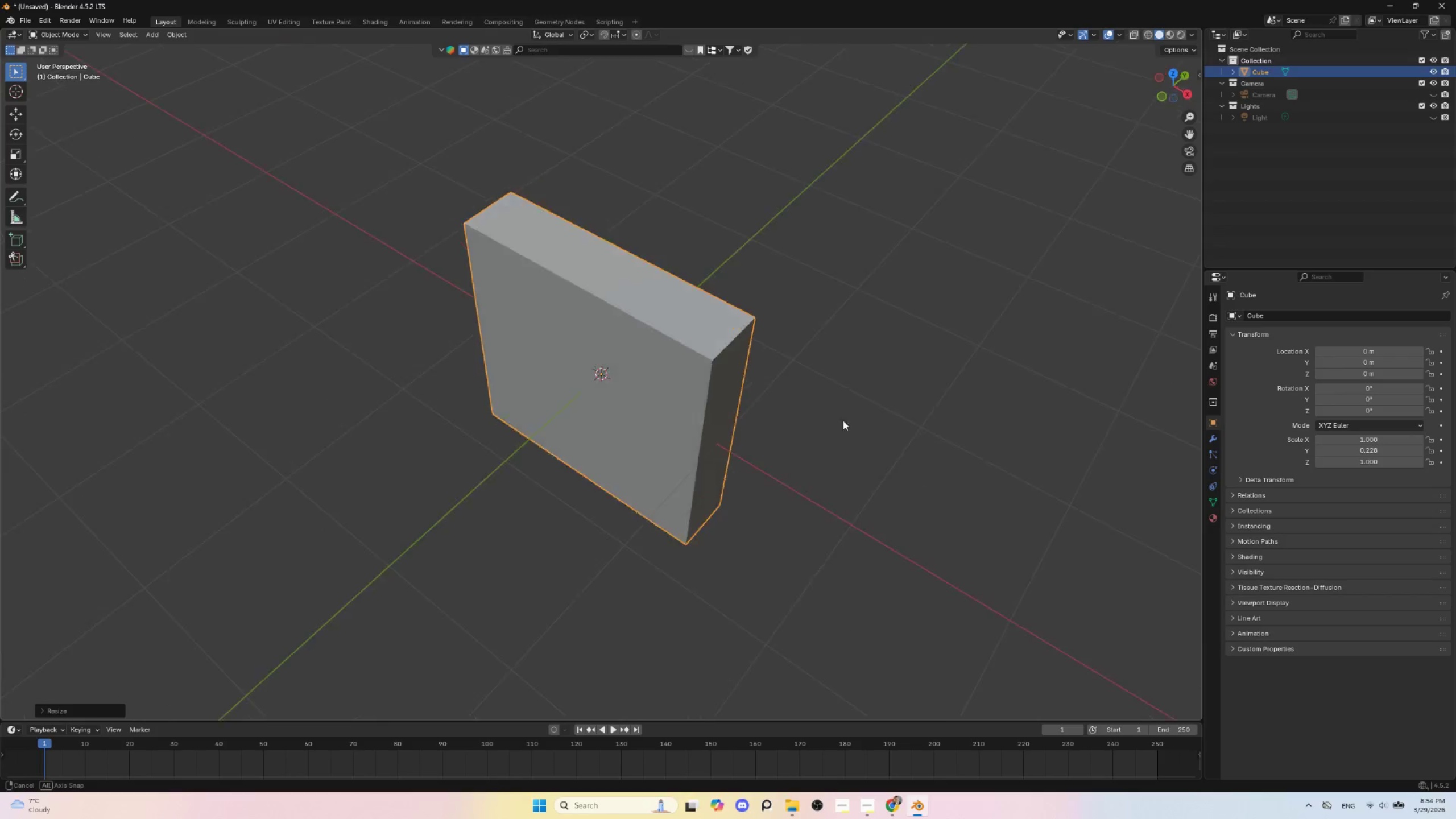 
hold_key(key=AltLeft, duration=0.89)
 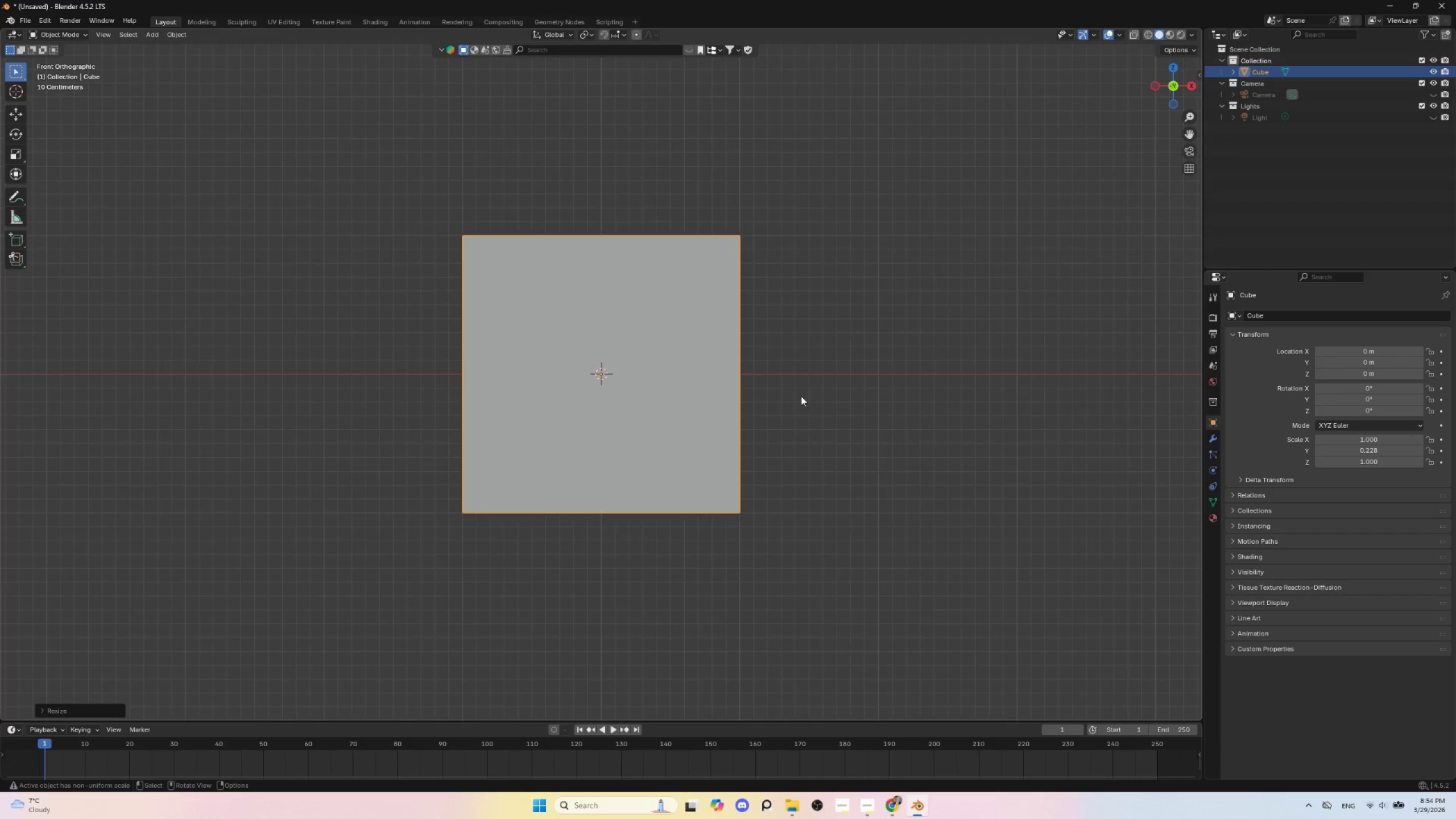 
scroll: coordinate [800, 397], scroll_direction: down, amount: 3.0
 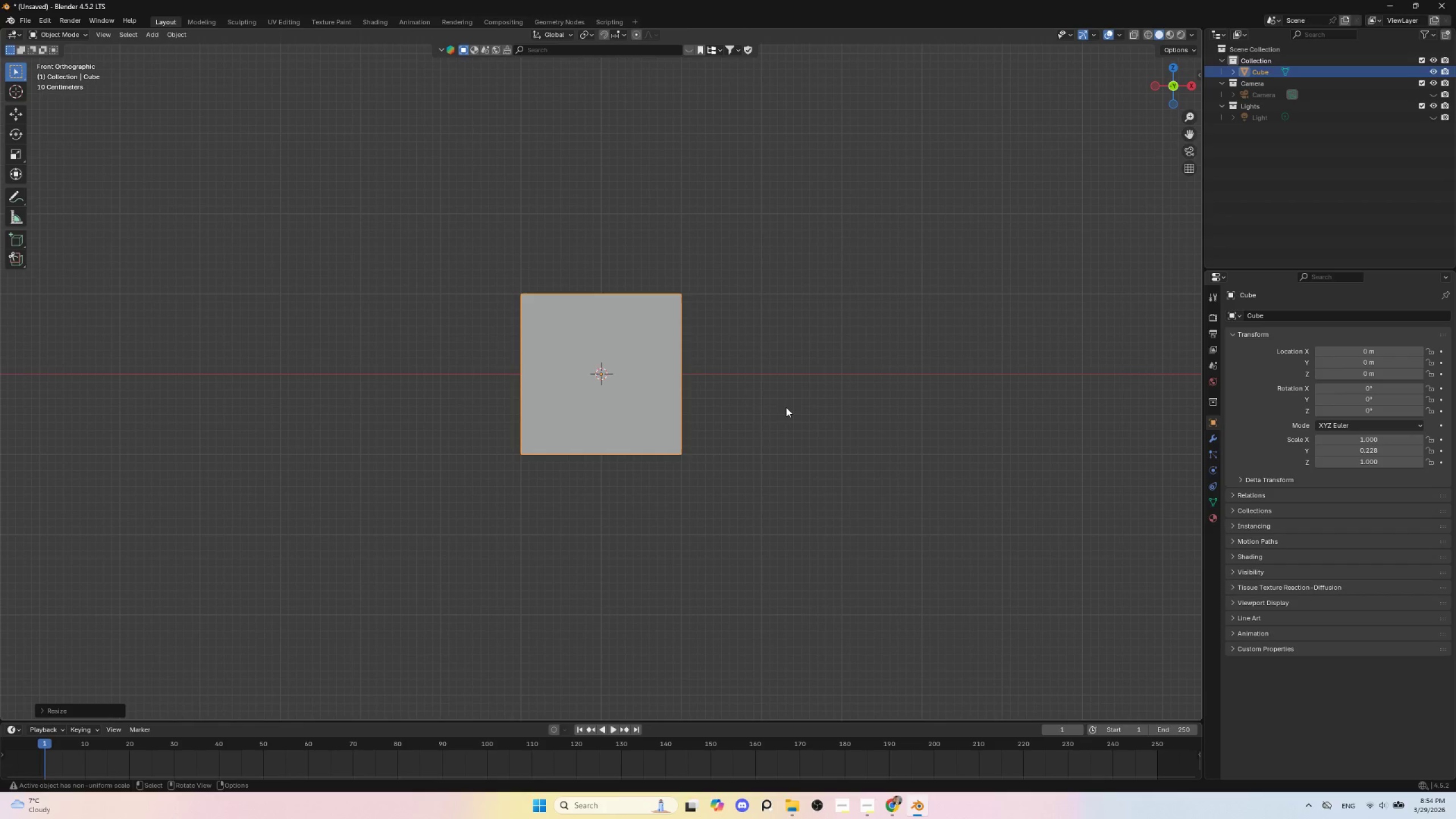 
type(sx)
 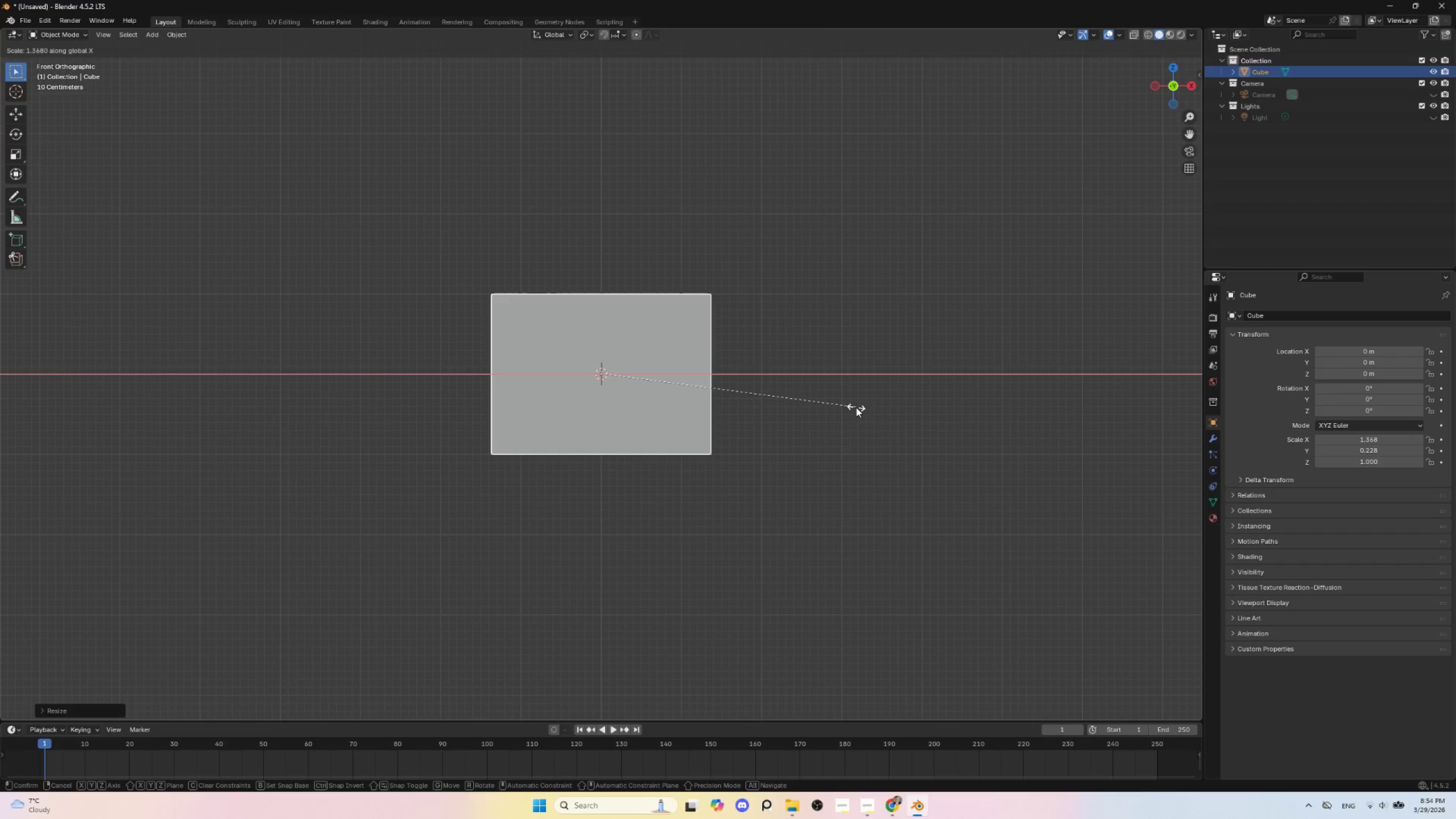 
left_click([851, 407])
 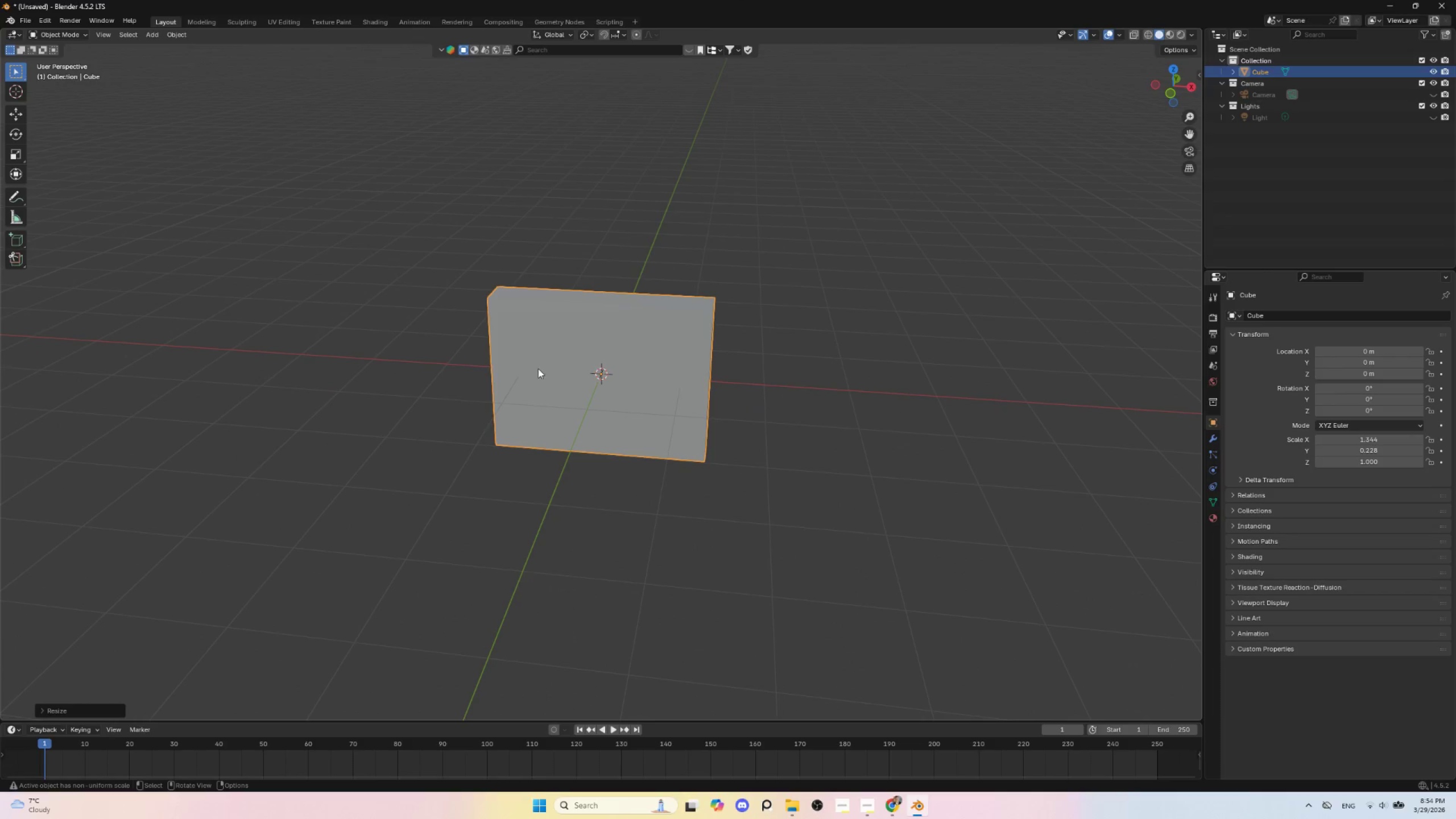 
key(Control+A)
 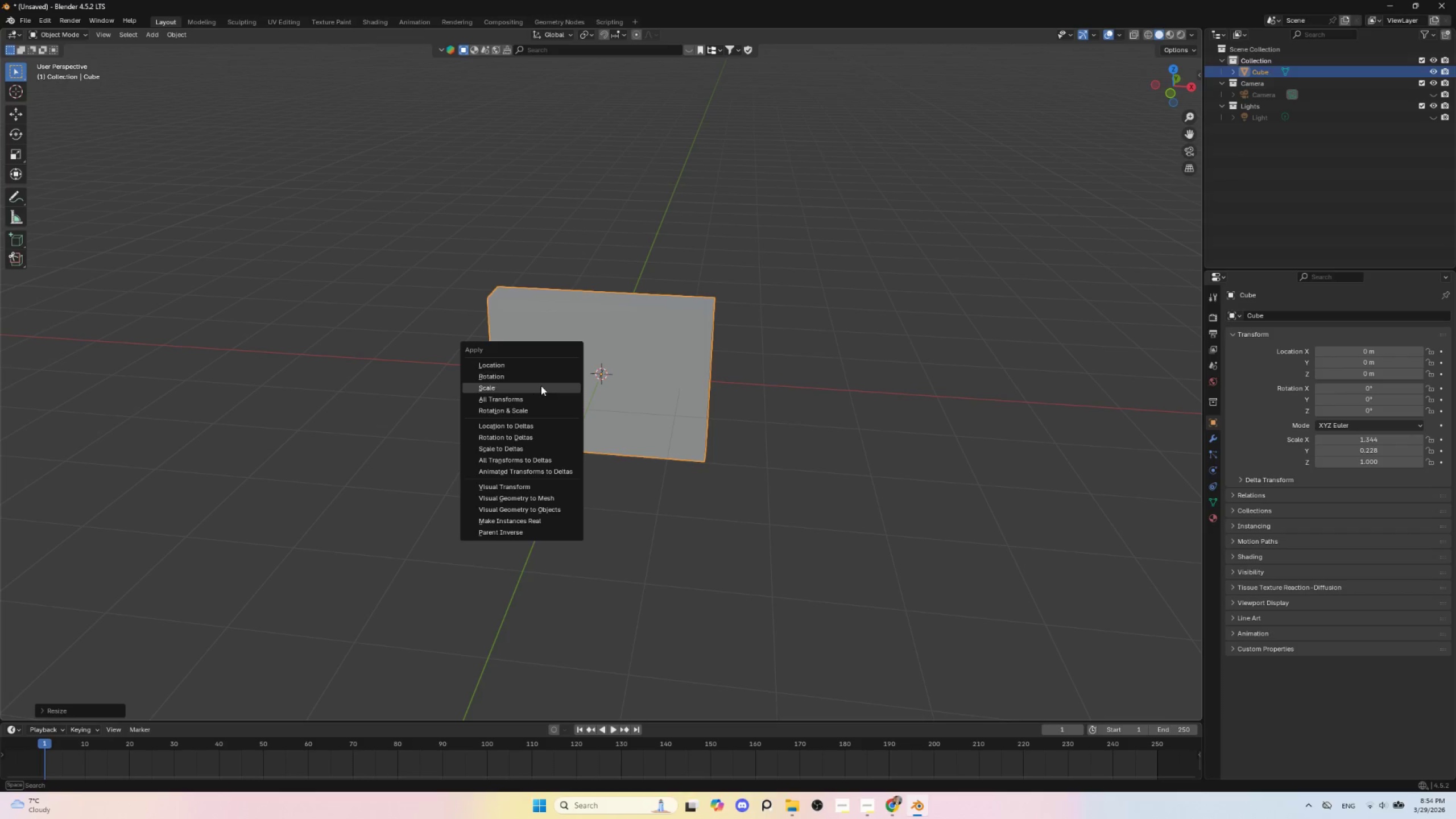 
left_click([541, 386])
 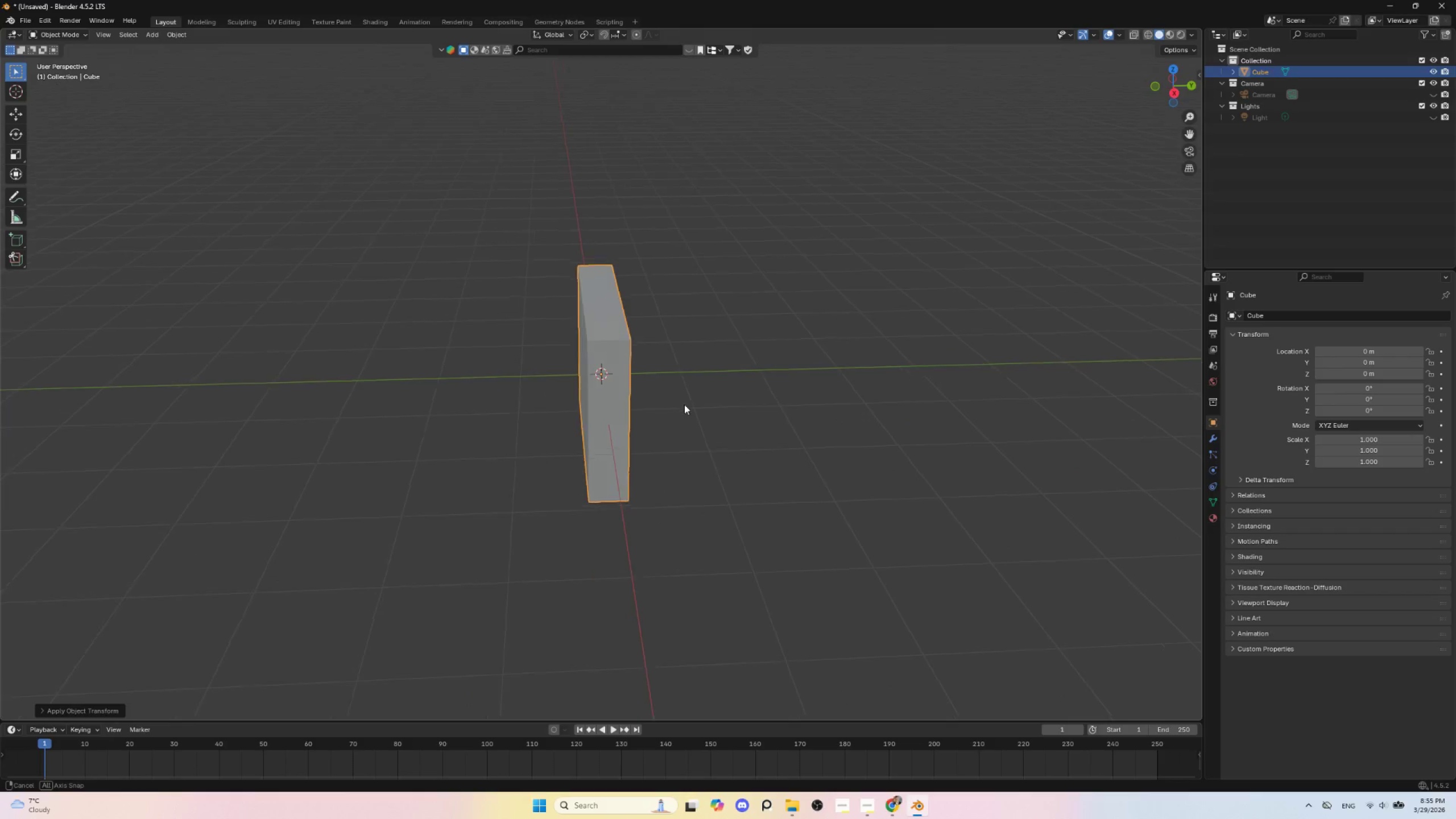 
scroll: coordinate [678, 417], scroll_direction: up, amount: 2.0
 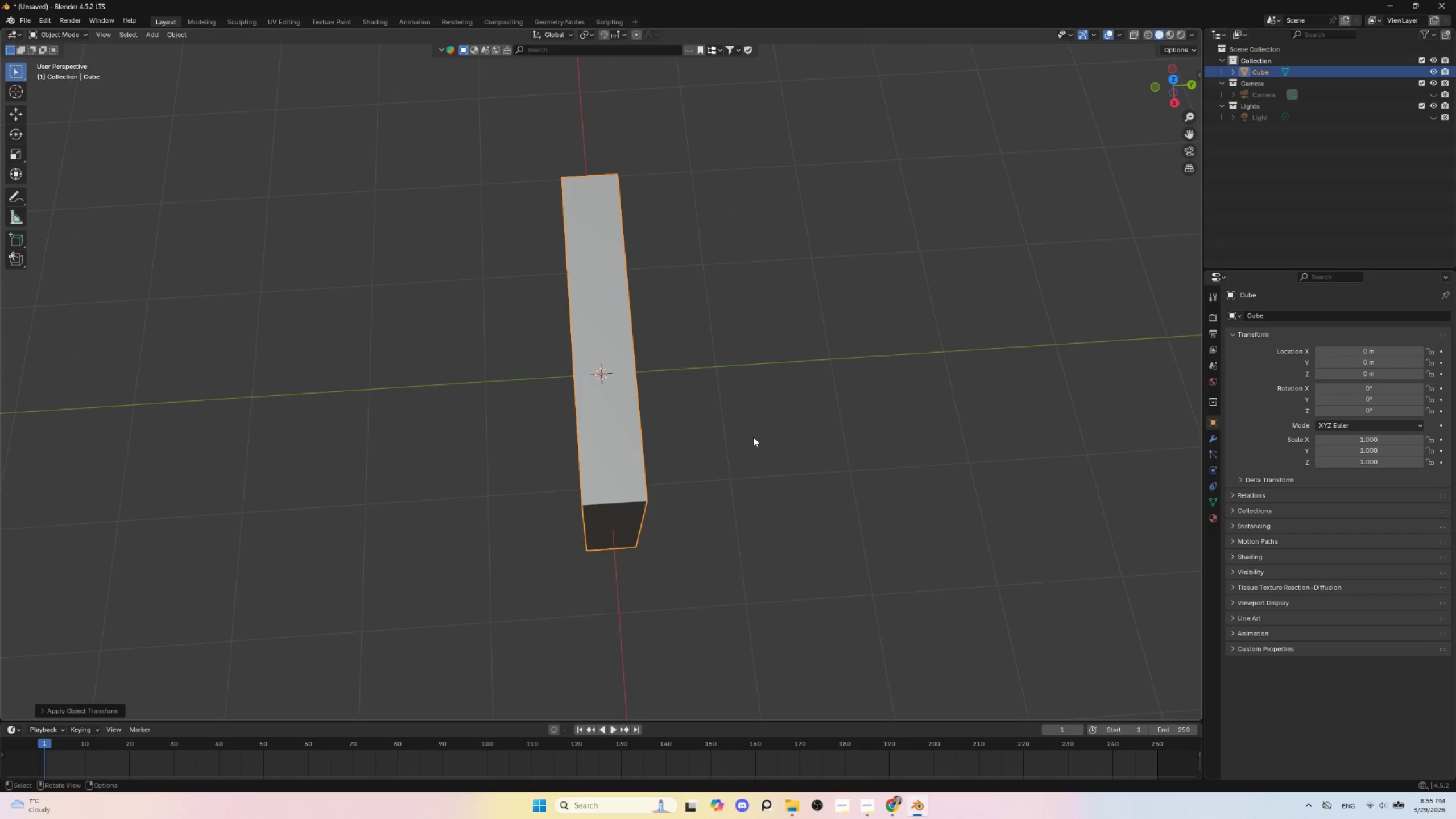 
type(sy)
 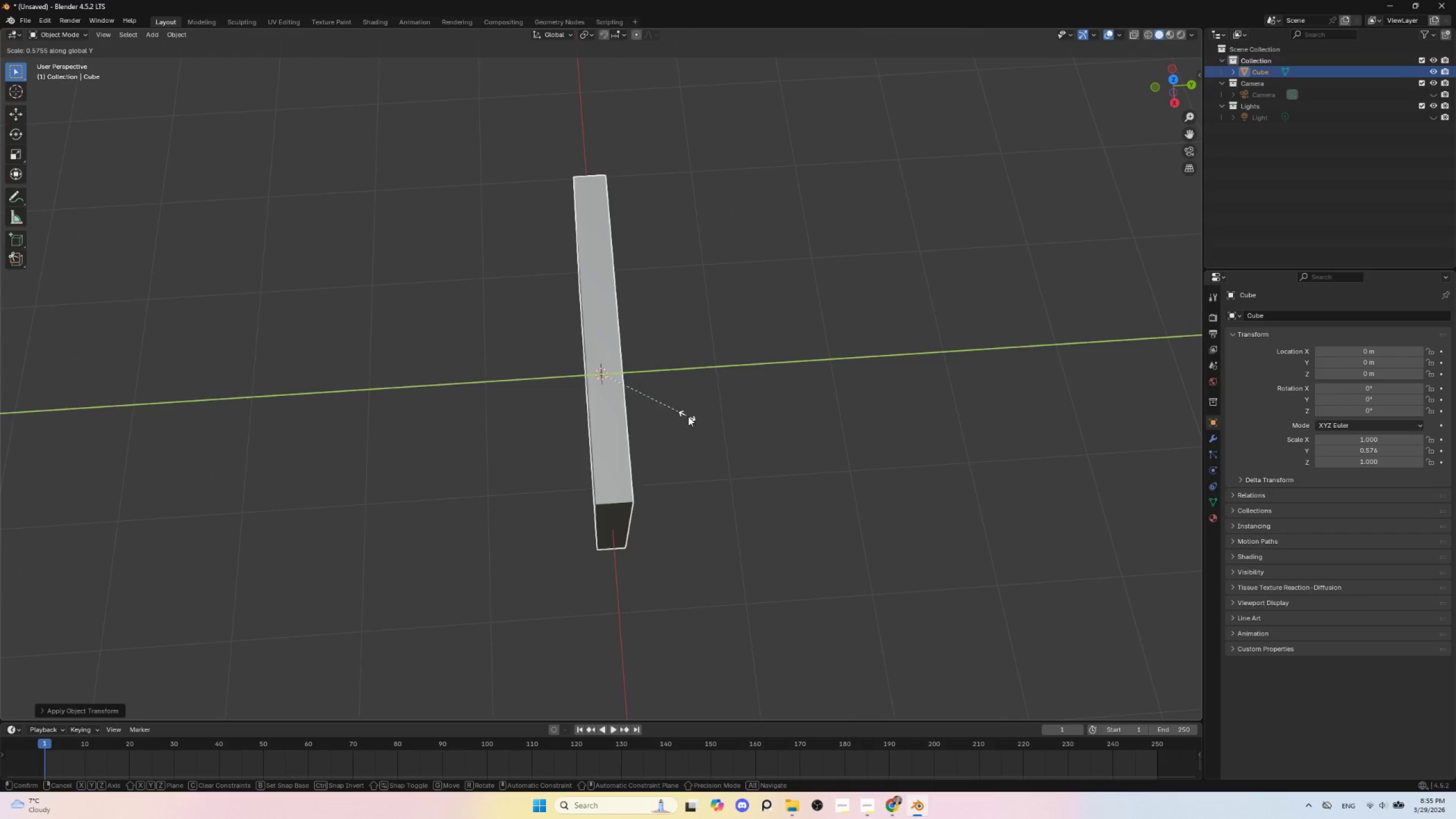 
left_click([689, 417])
 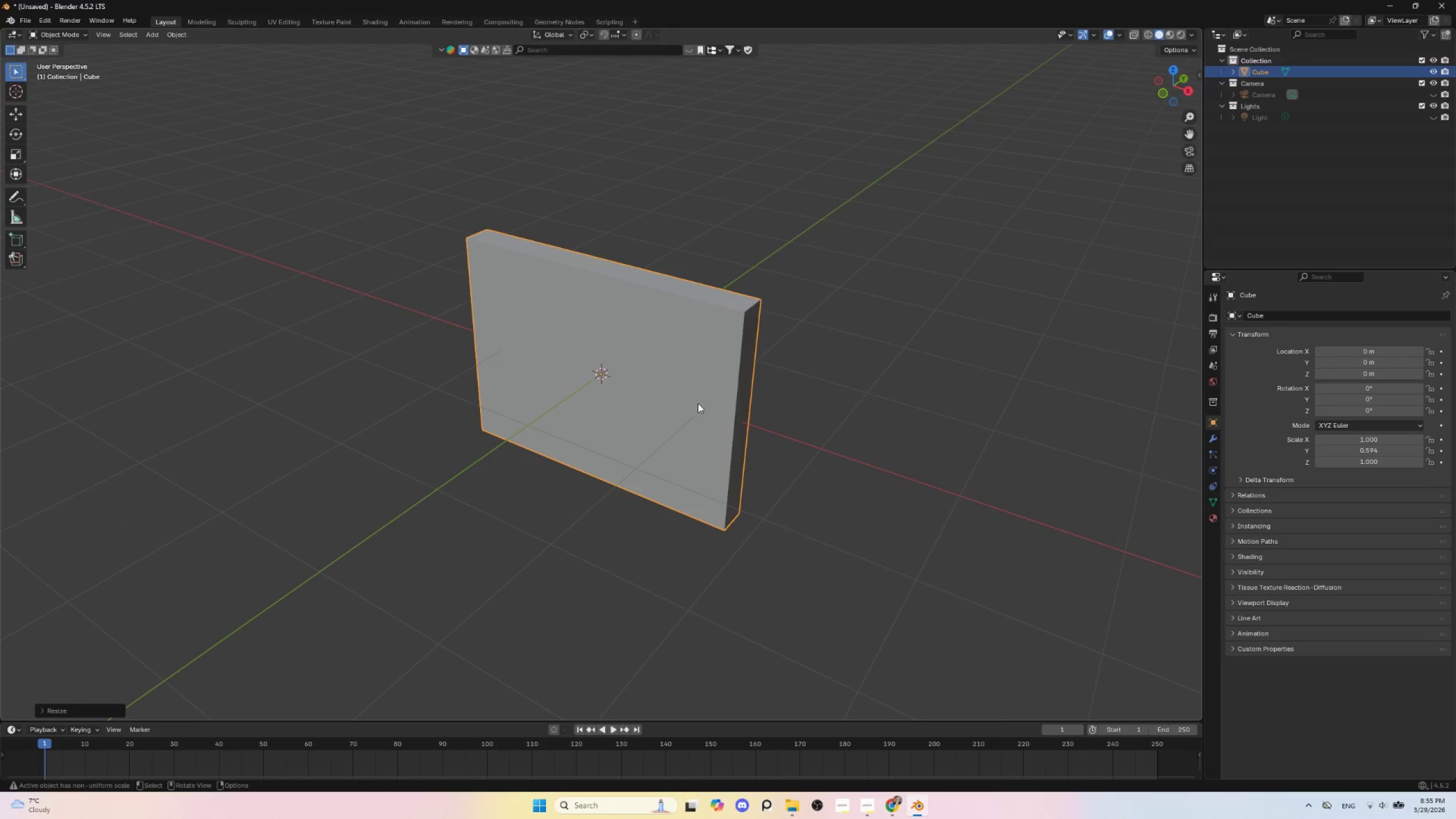 
key(Control+A)
 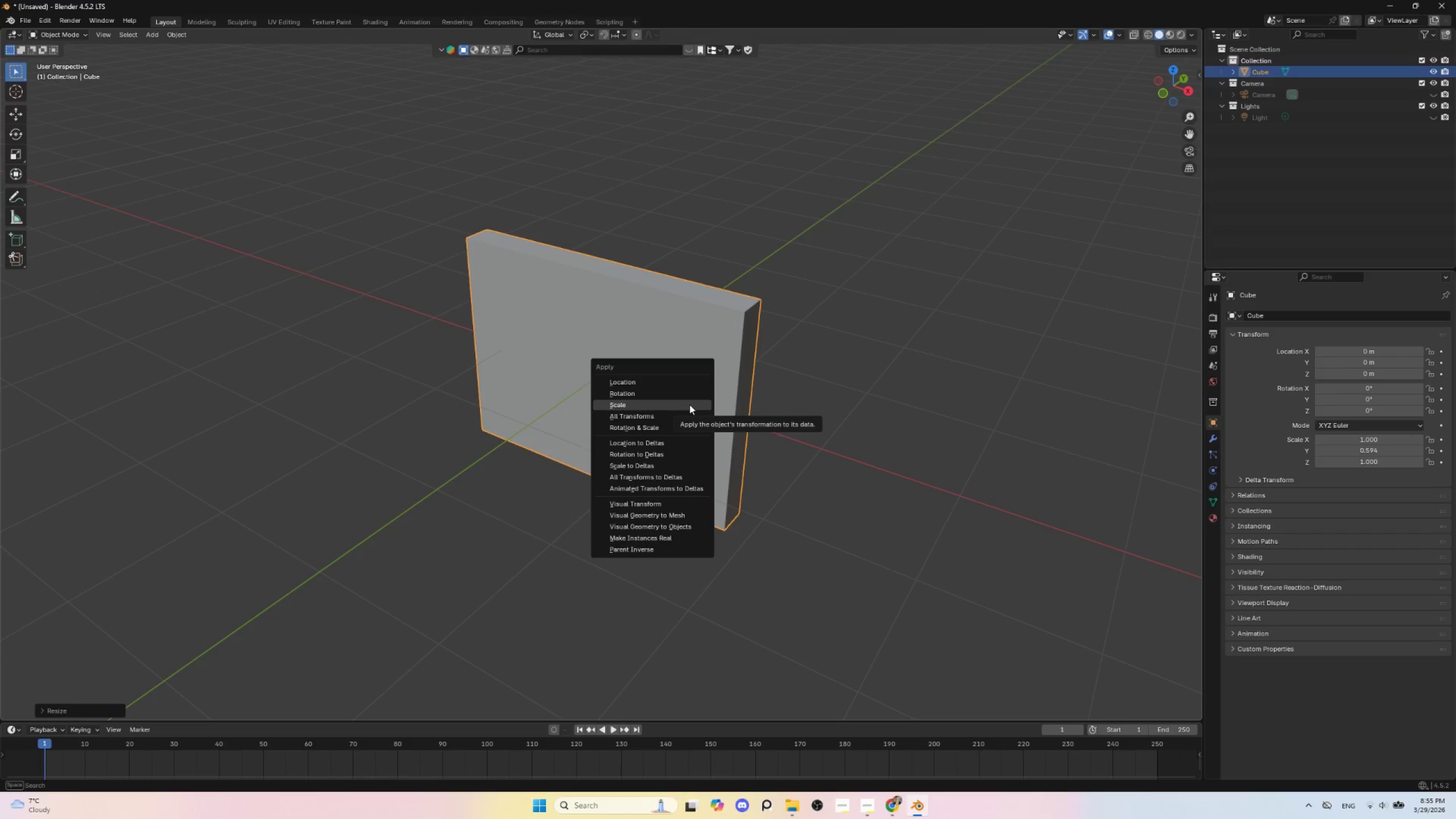 
left_click([689, 404])
 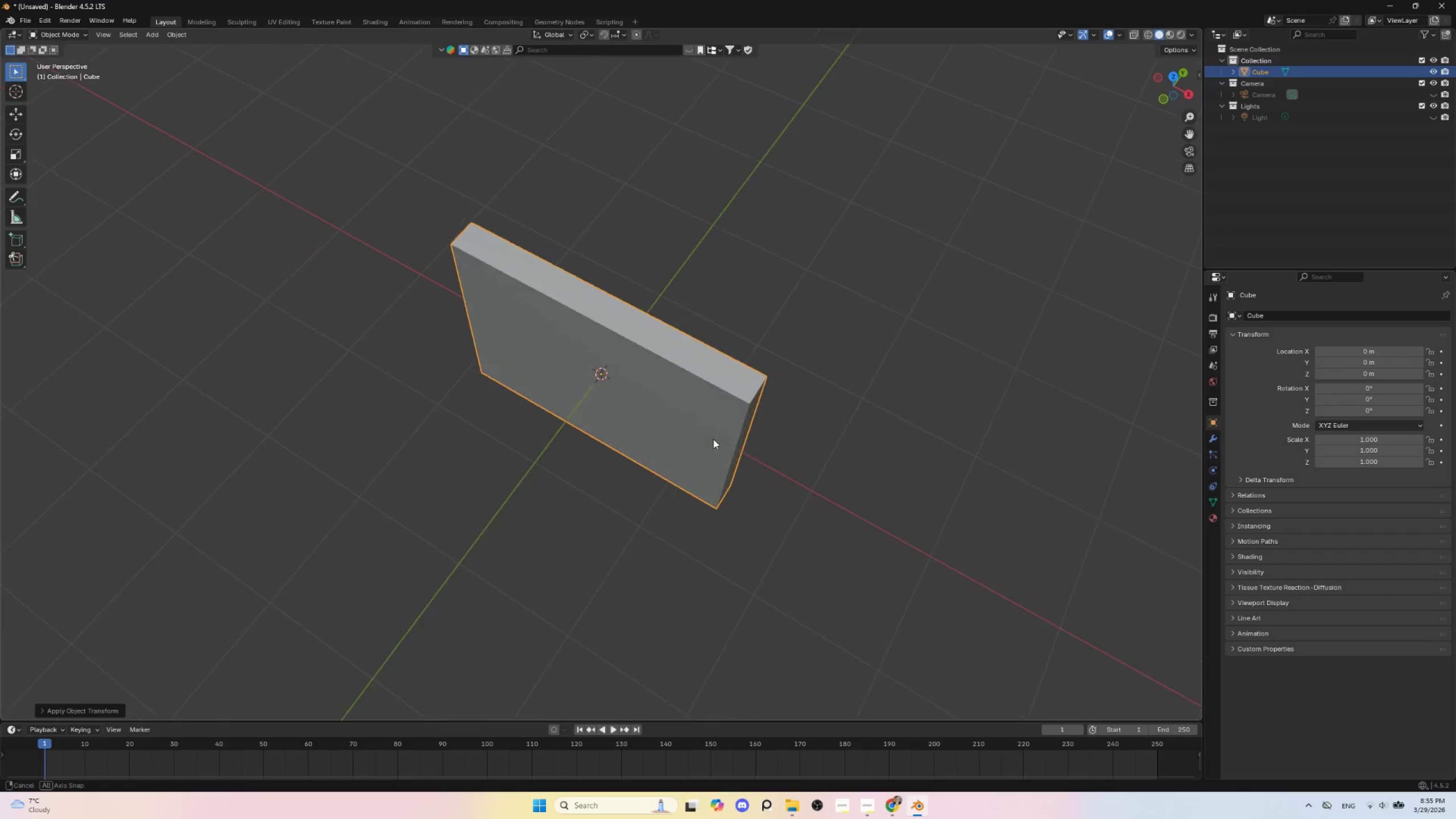 
scroll: coordinate [701, 442], scroll_direction: up, amount: 2.0
 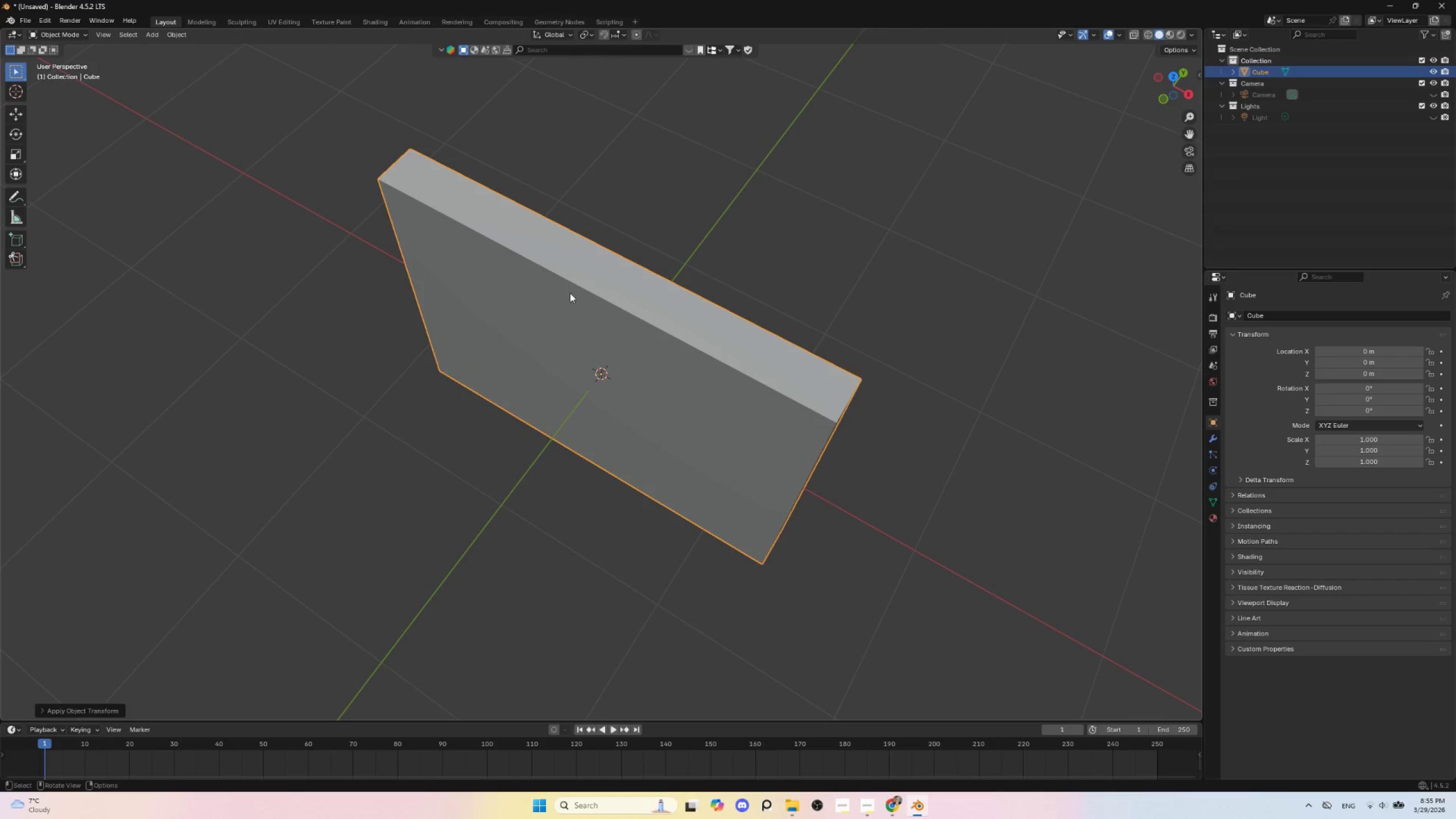 
wait(5.06)
 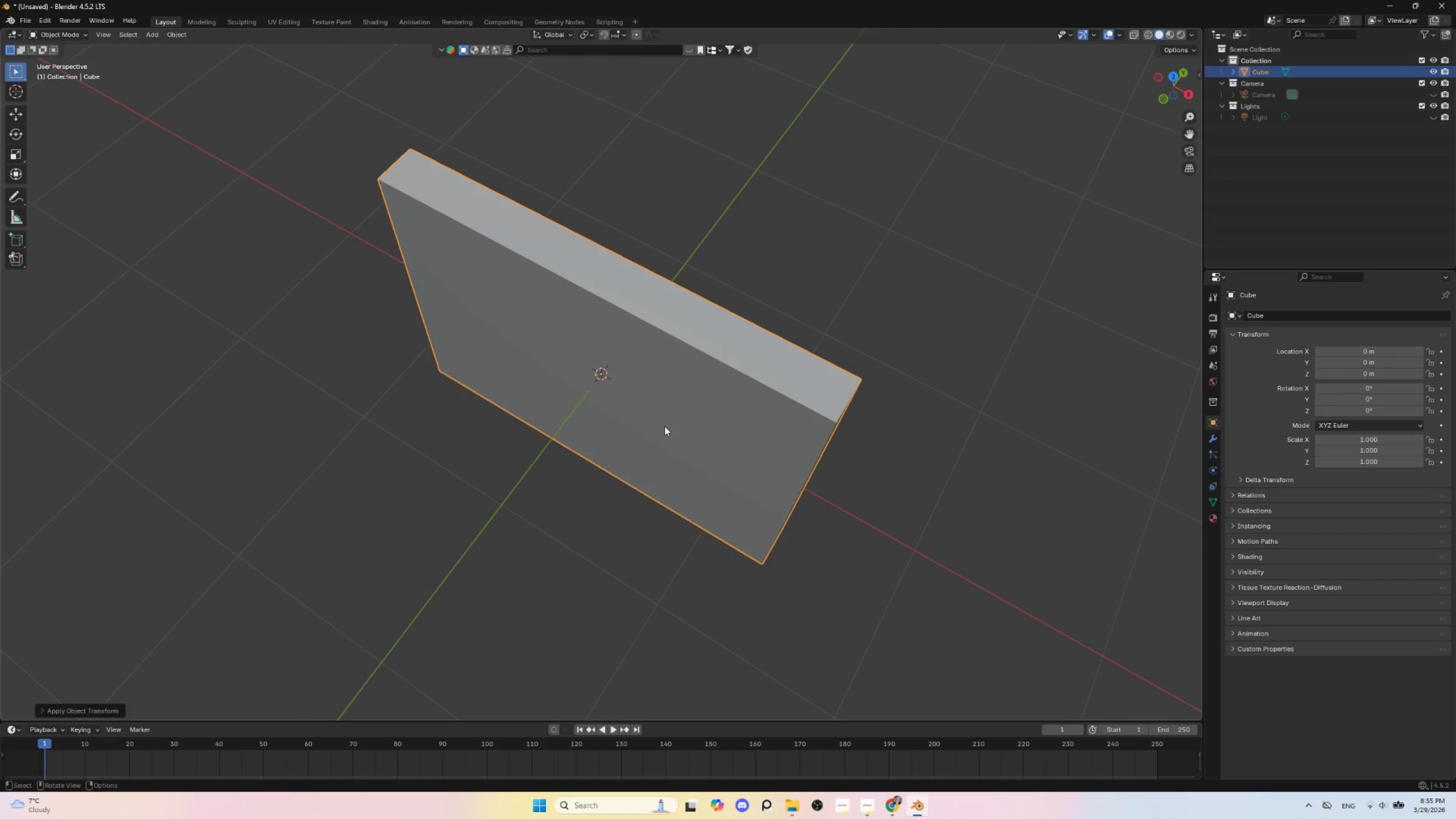 
key(Tab)
 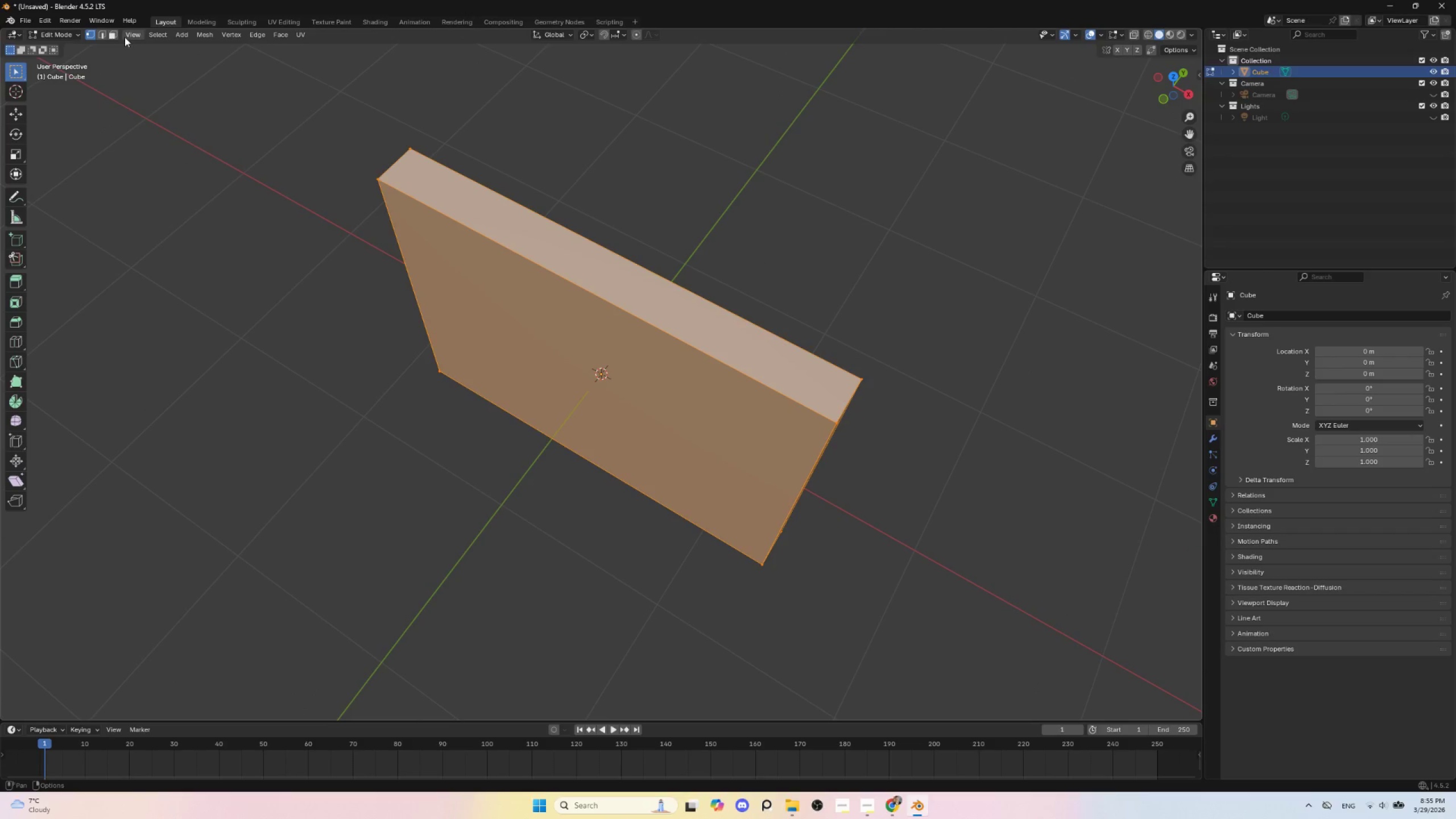 
left_click([114, 35])
 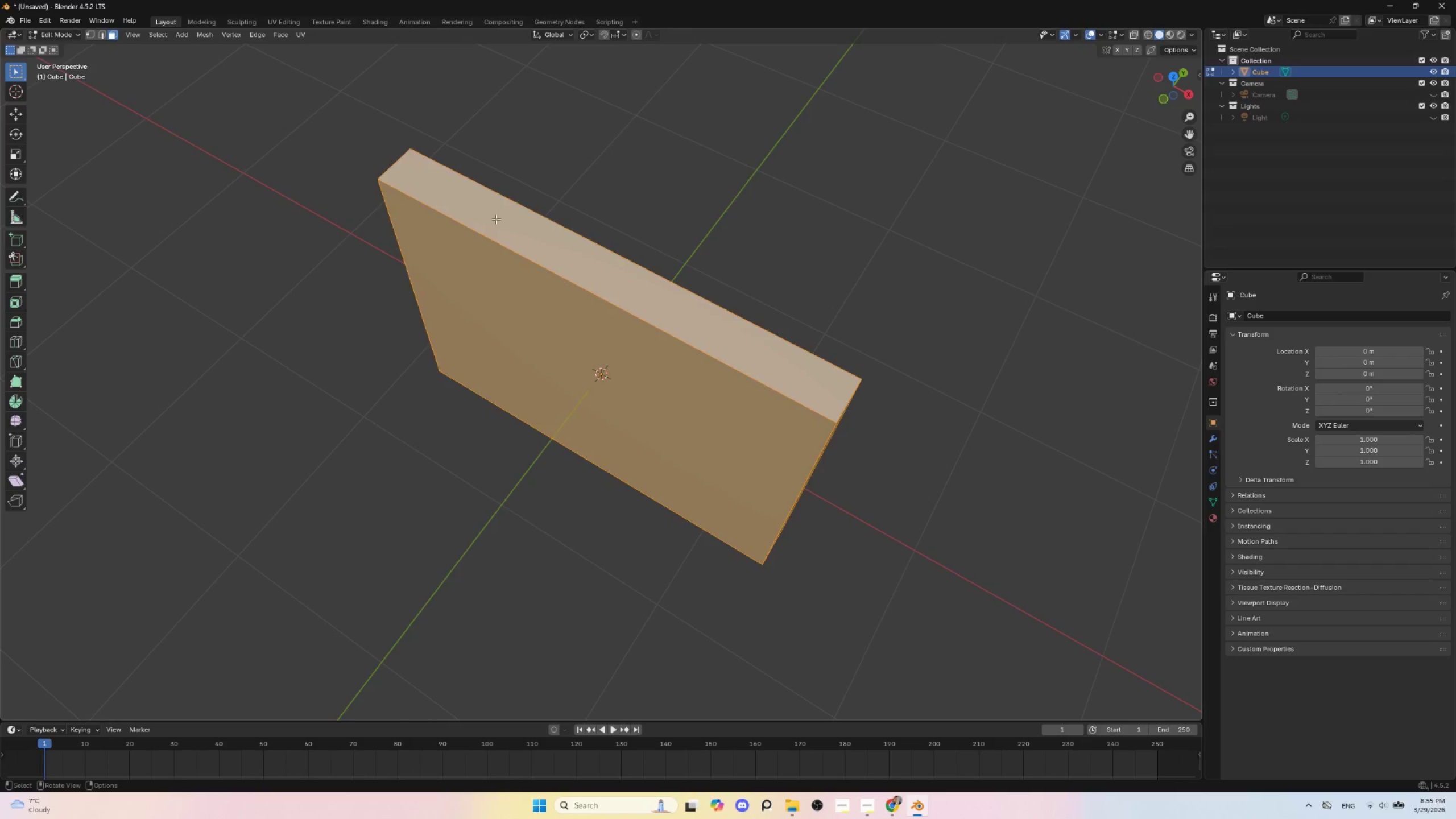 
left_click([497, 219])
 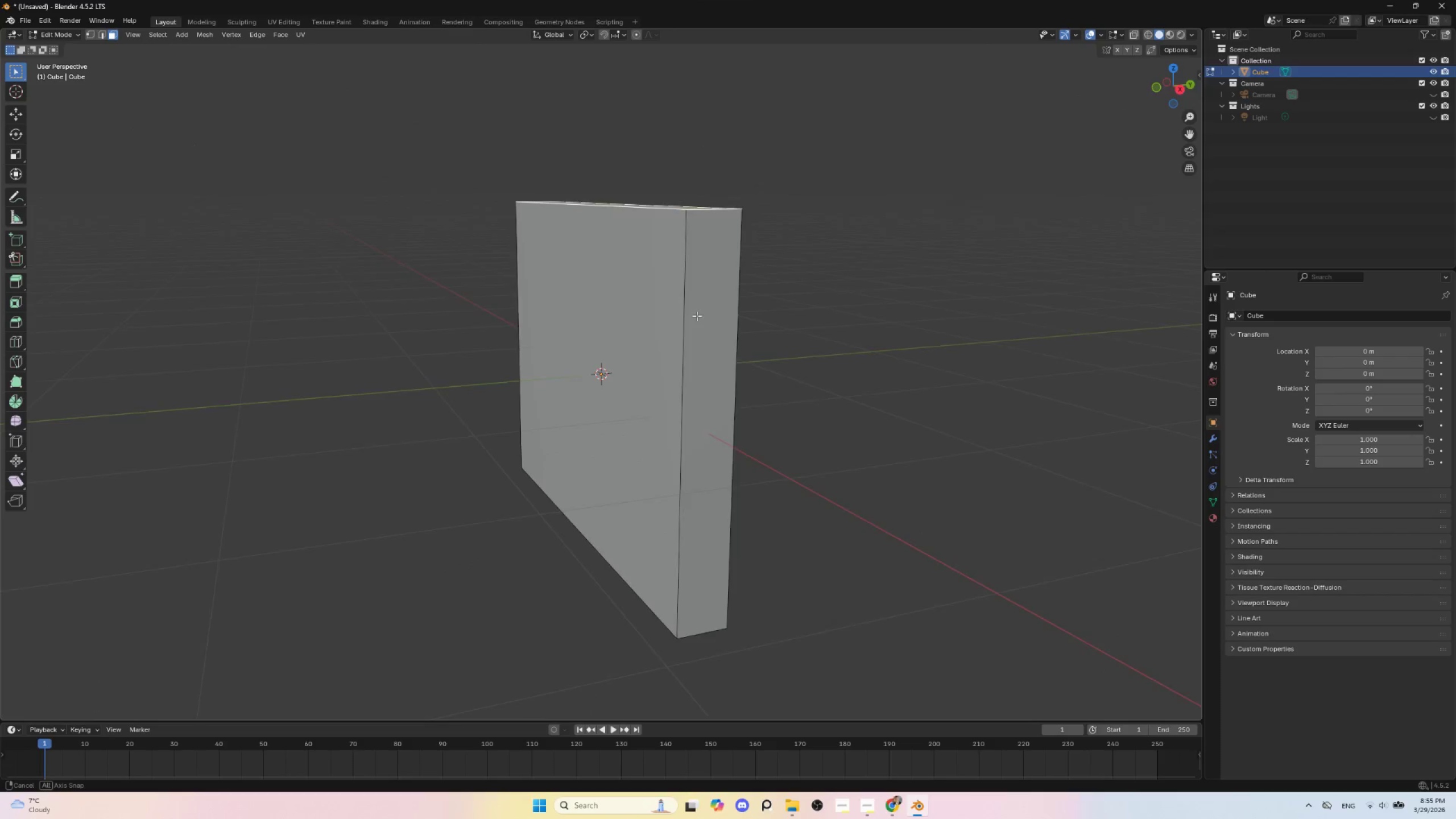 
hold_key(key=ShiftLeft, duration=0.42)
left_click([693, 348])
 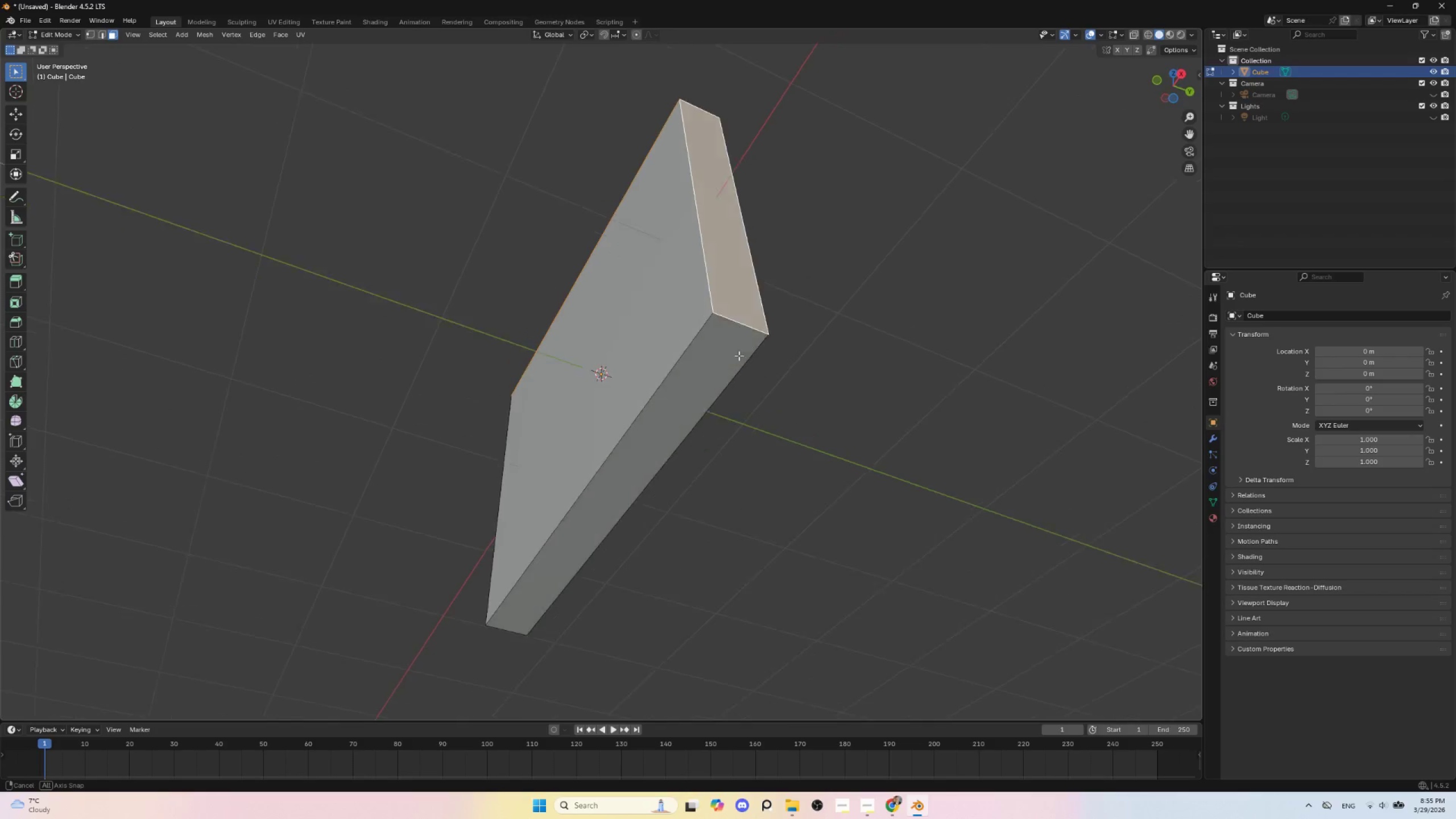 
hold_key(key=ShiftLeft, duration=0.59)
left_click([693, 384])
 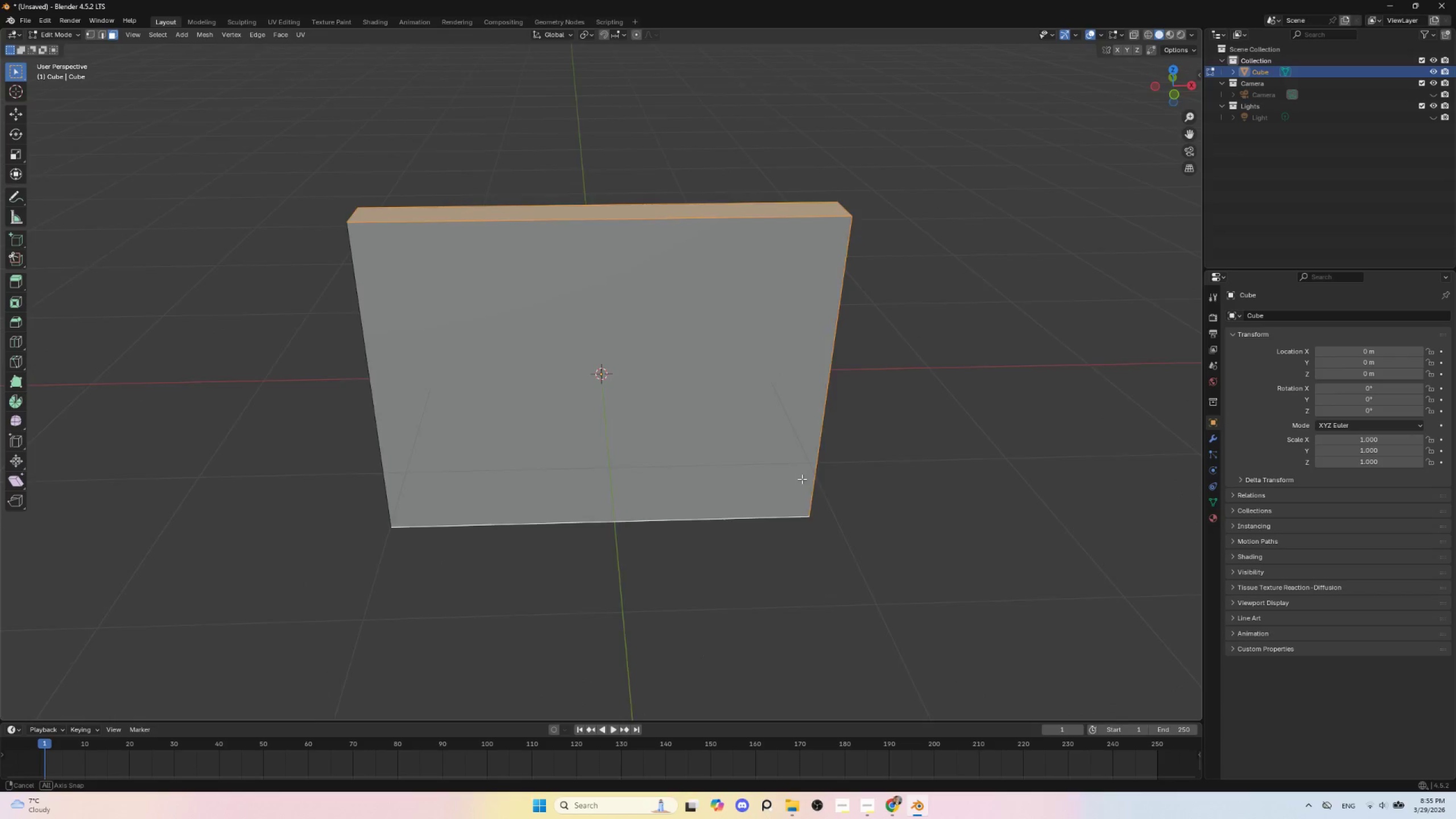 
key(Delete)
 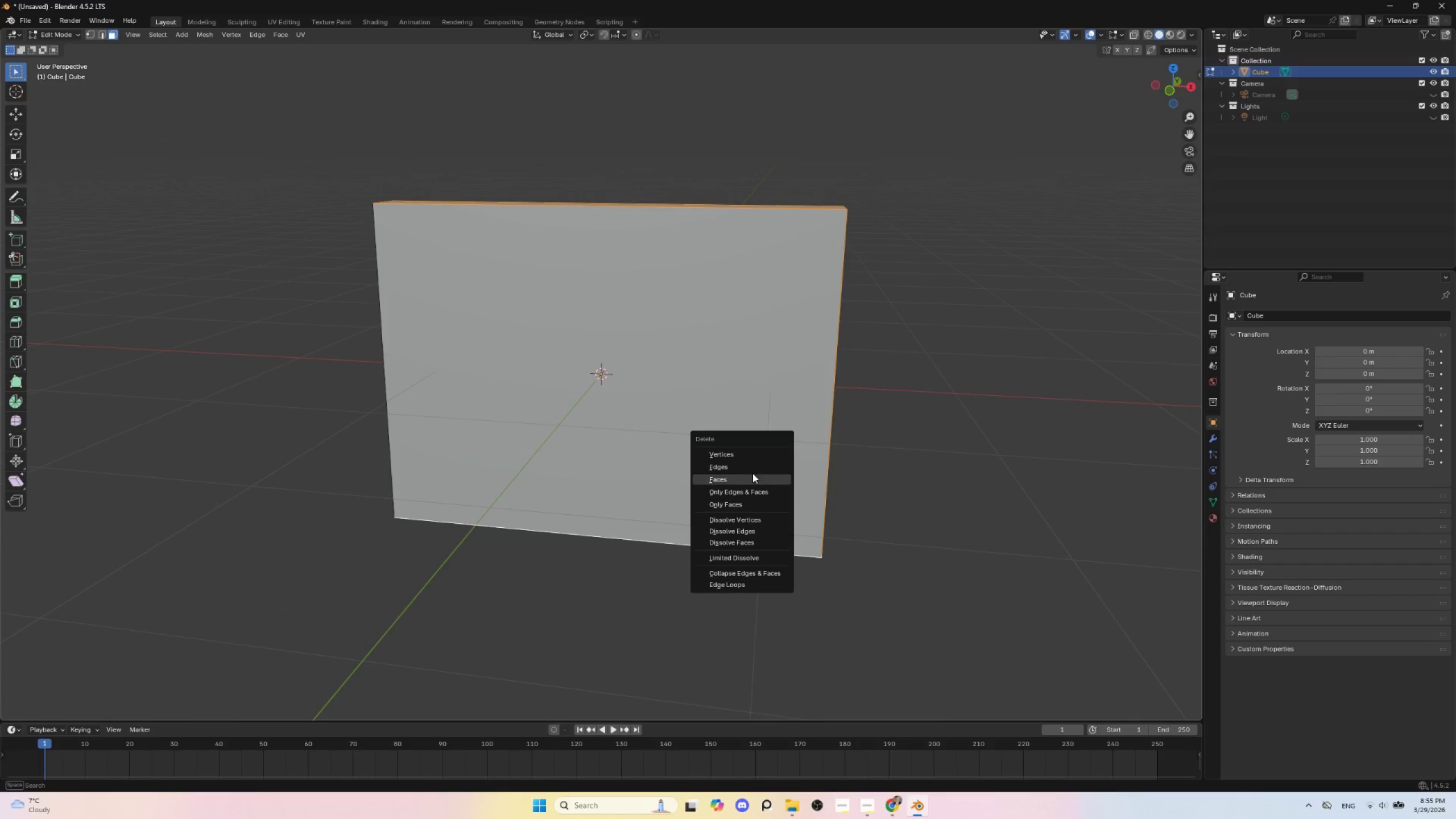 
left_click([752, 474])
 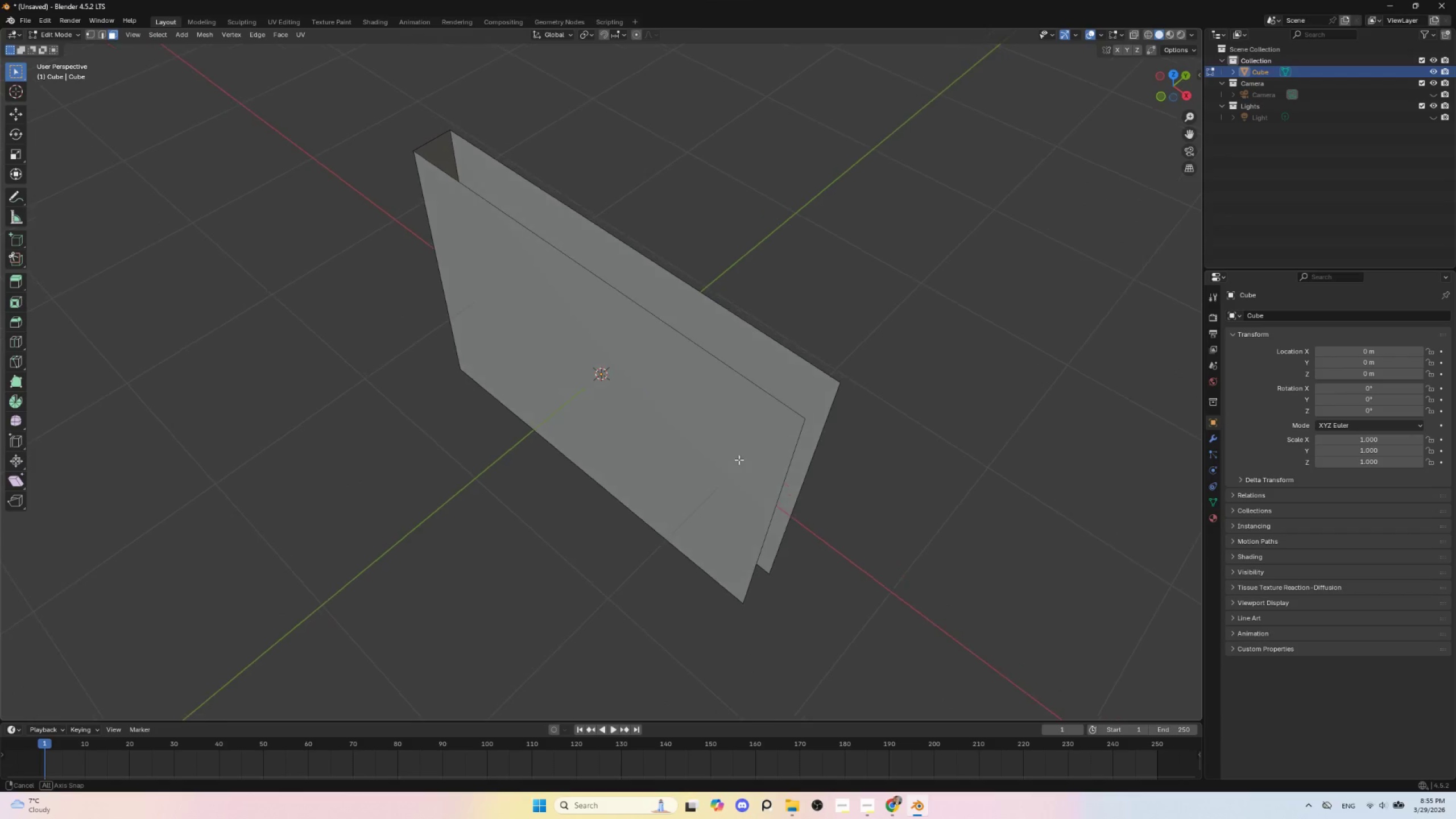 
key(Tab)
 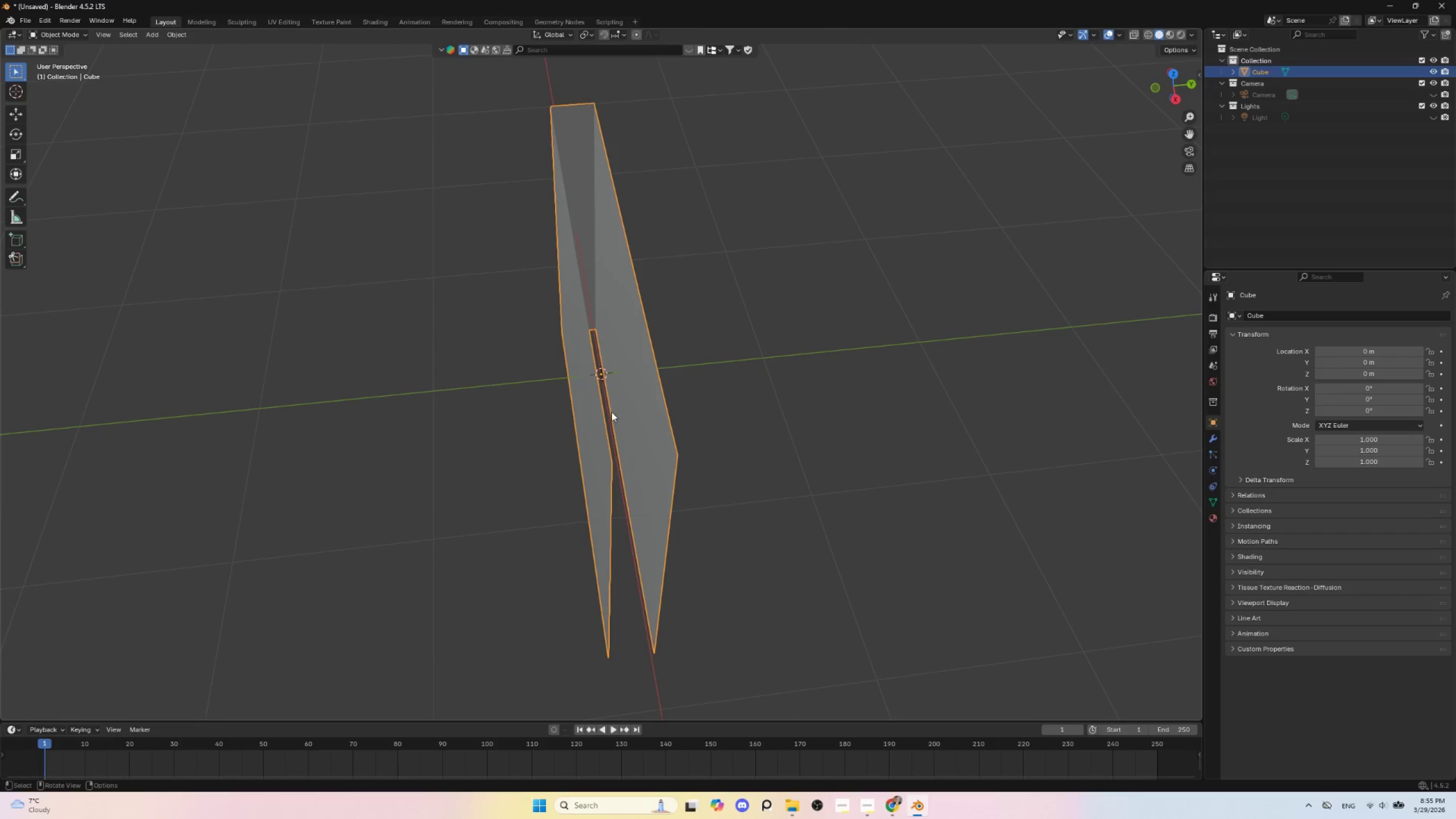 
left_click([589, 404])
 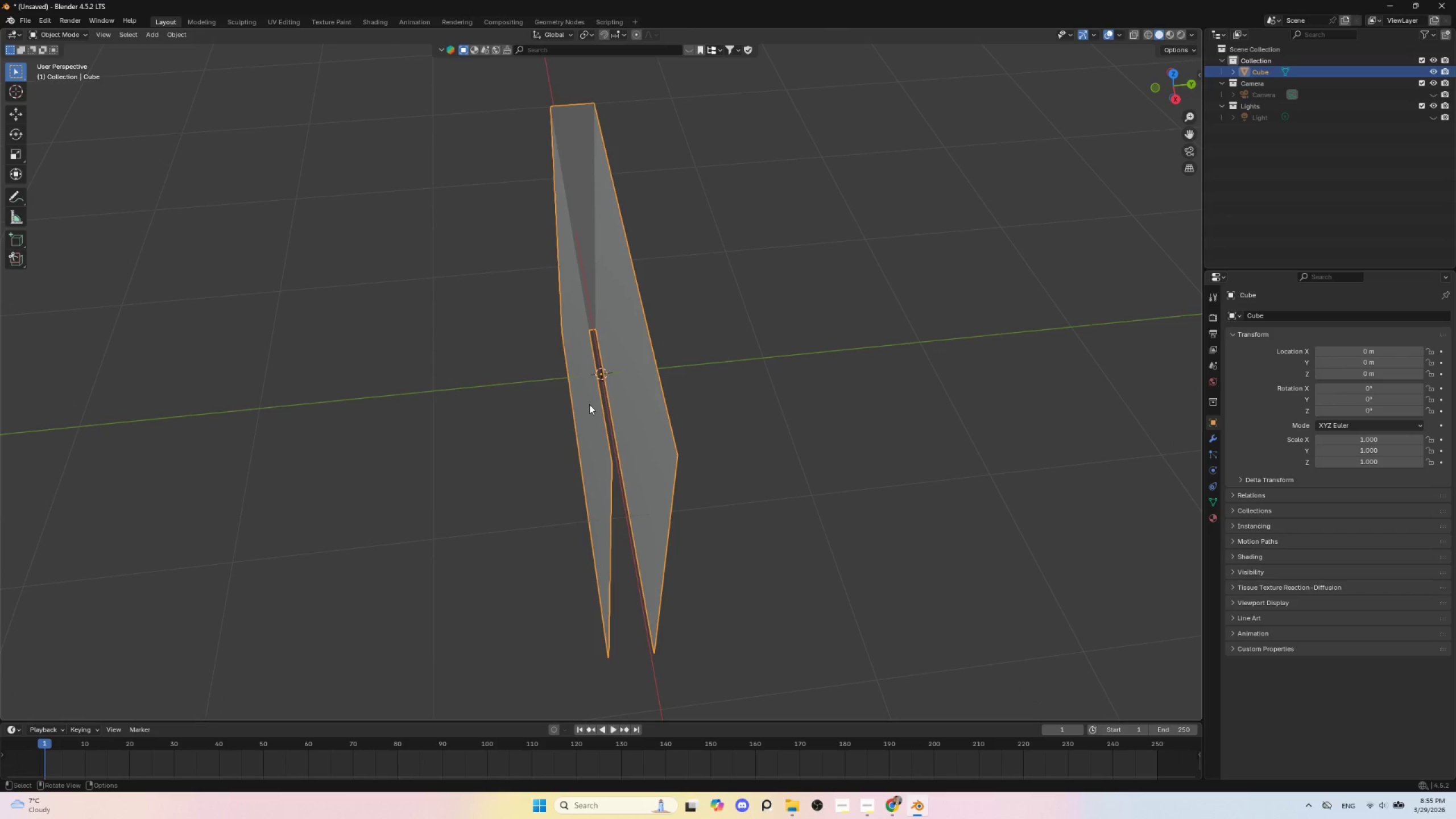 
key(M)
 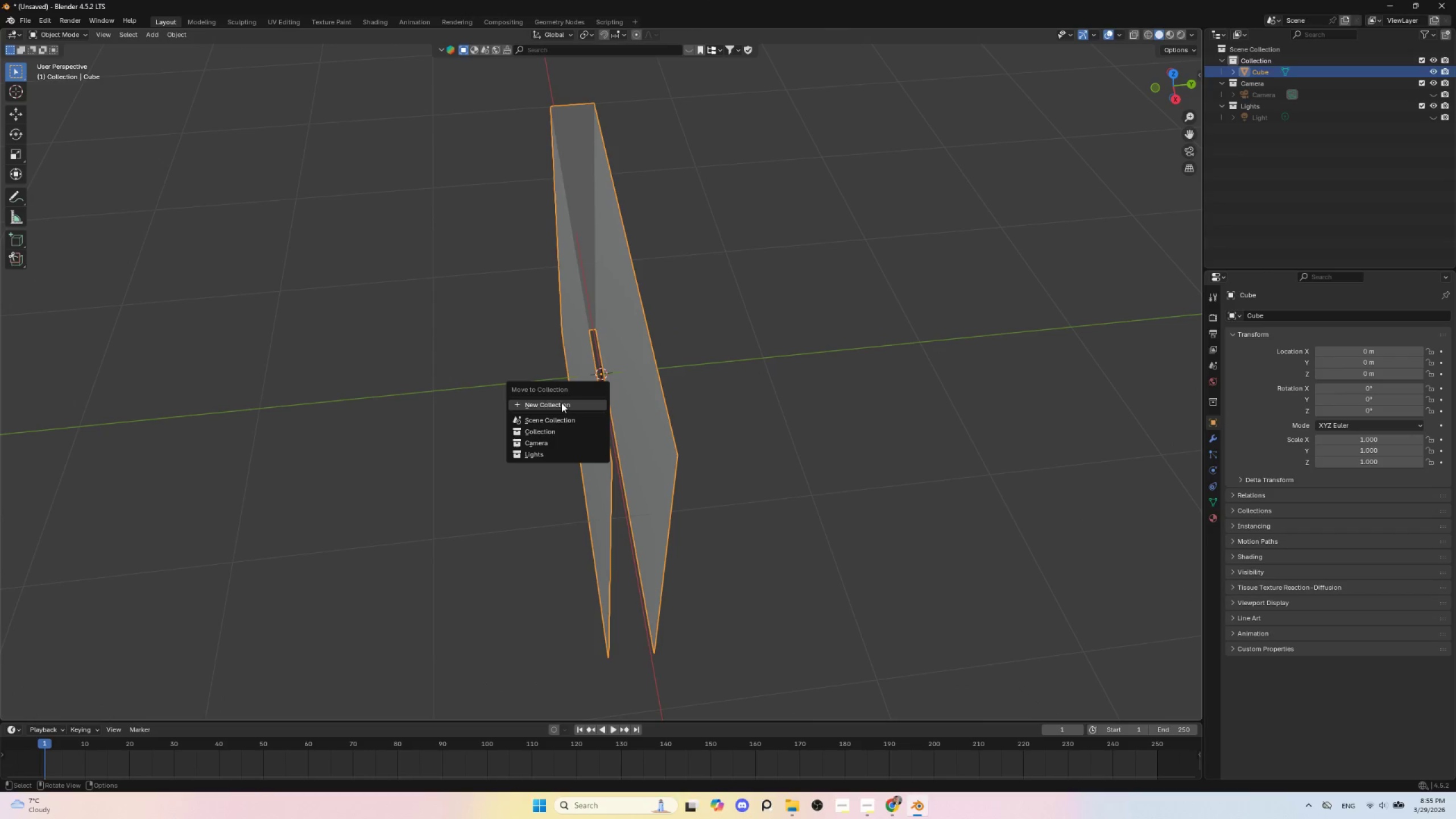 
left_click([561, 403])
 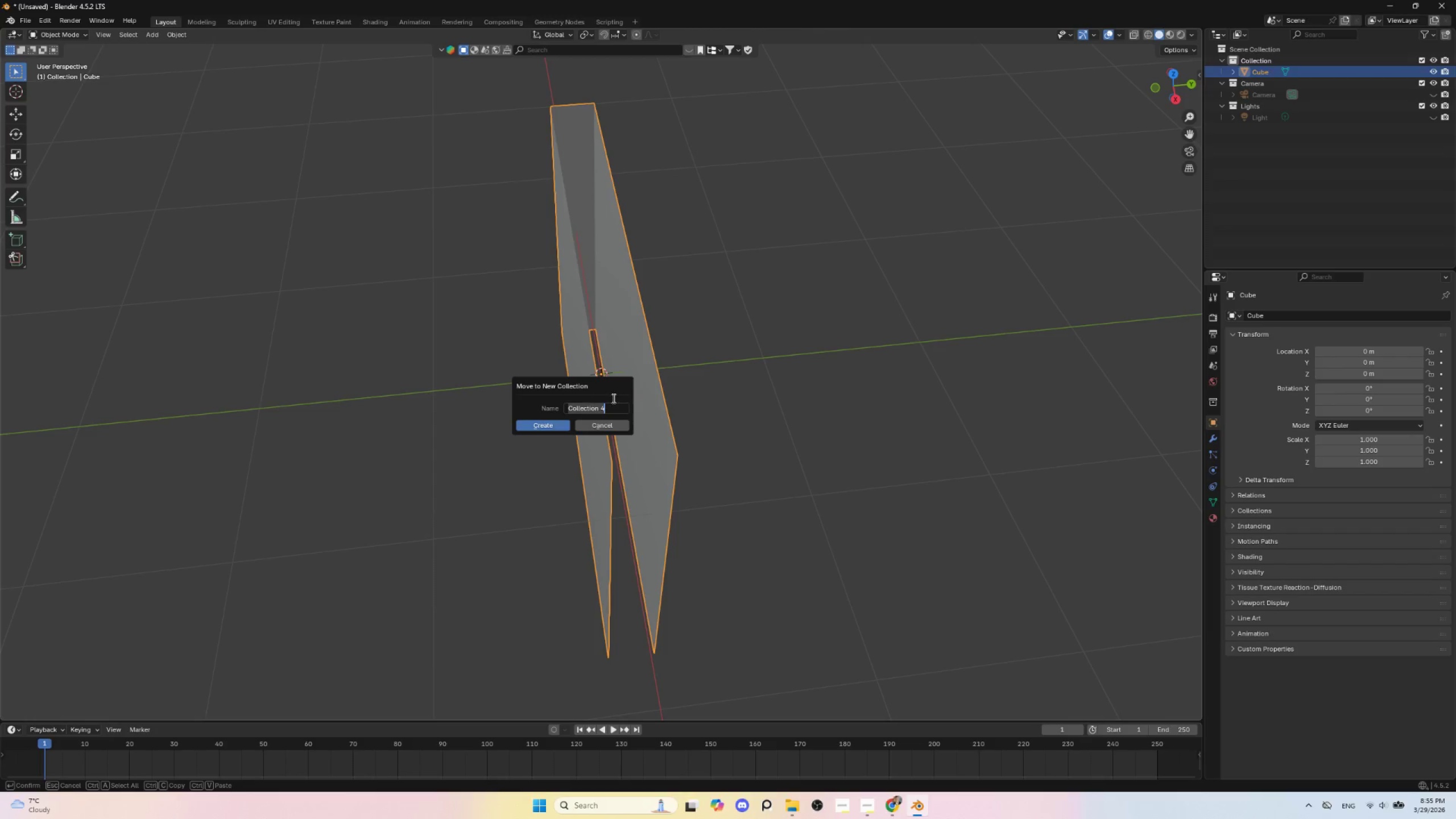 
type(Wallet)
 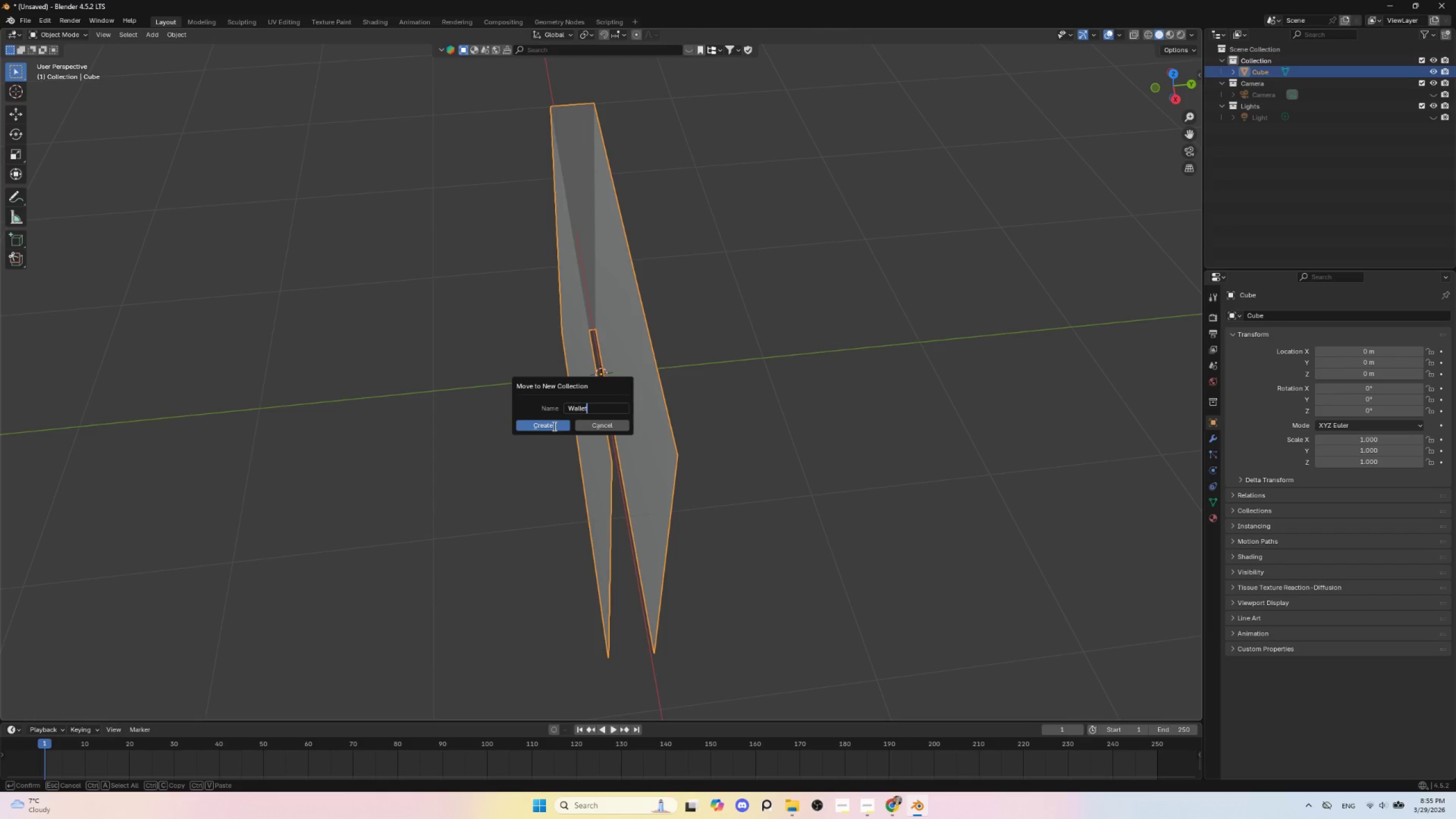 
left_click([553, 426])
 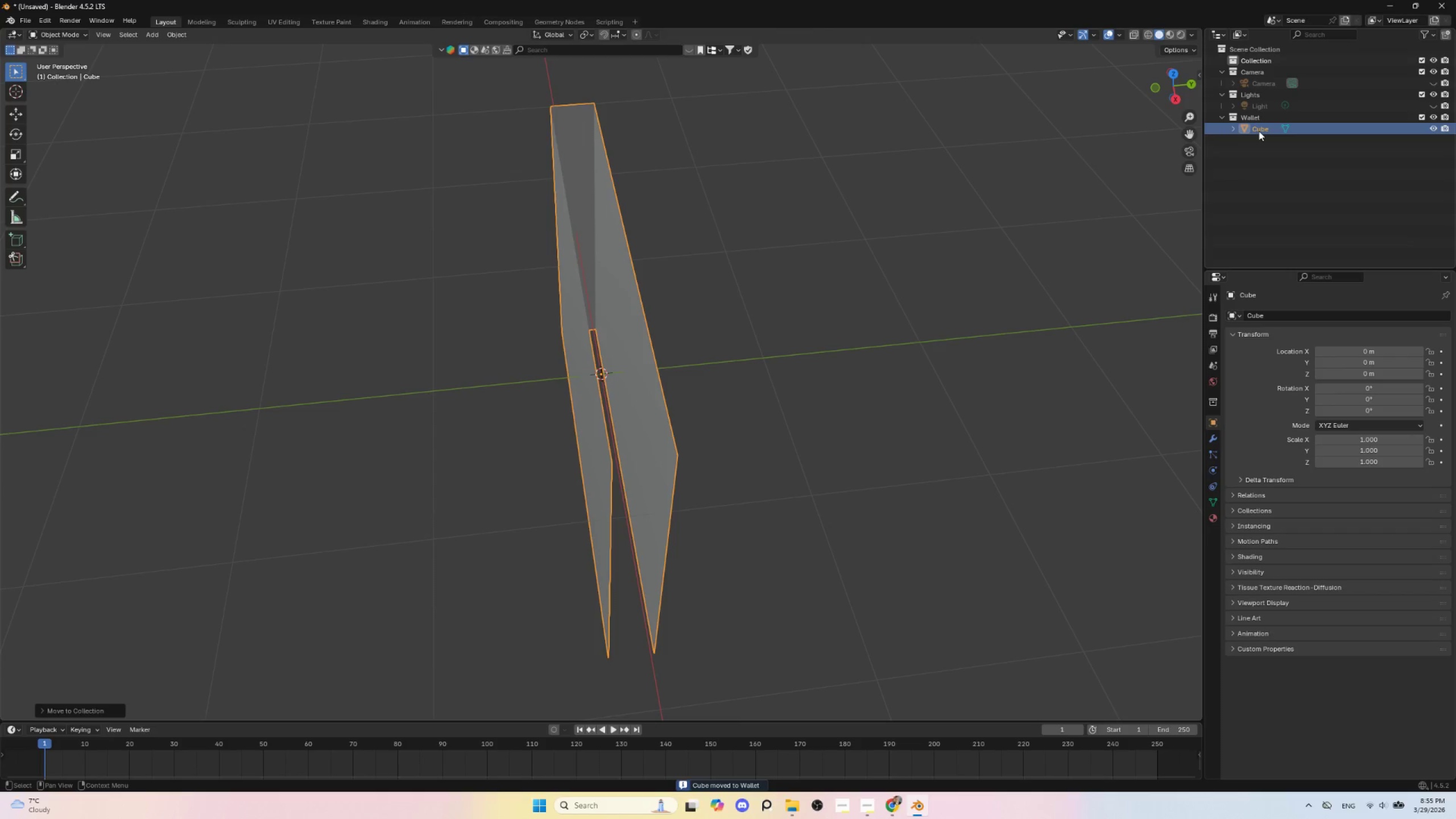 
double_click([1259, 131])
 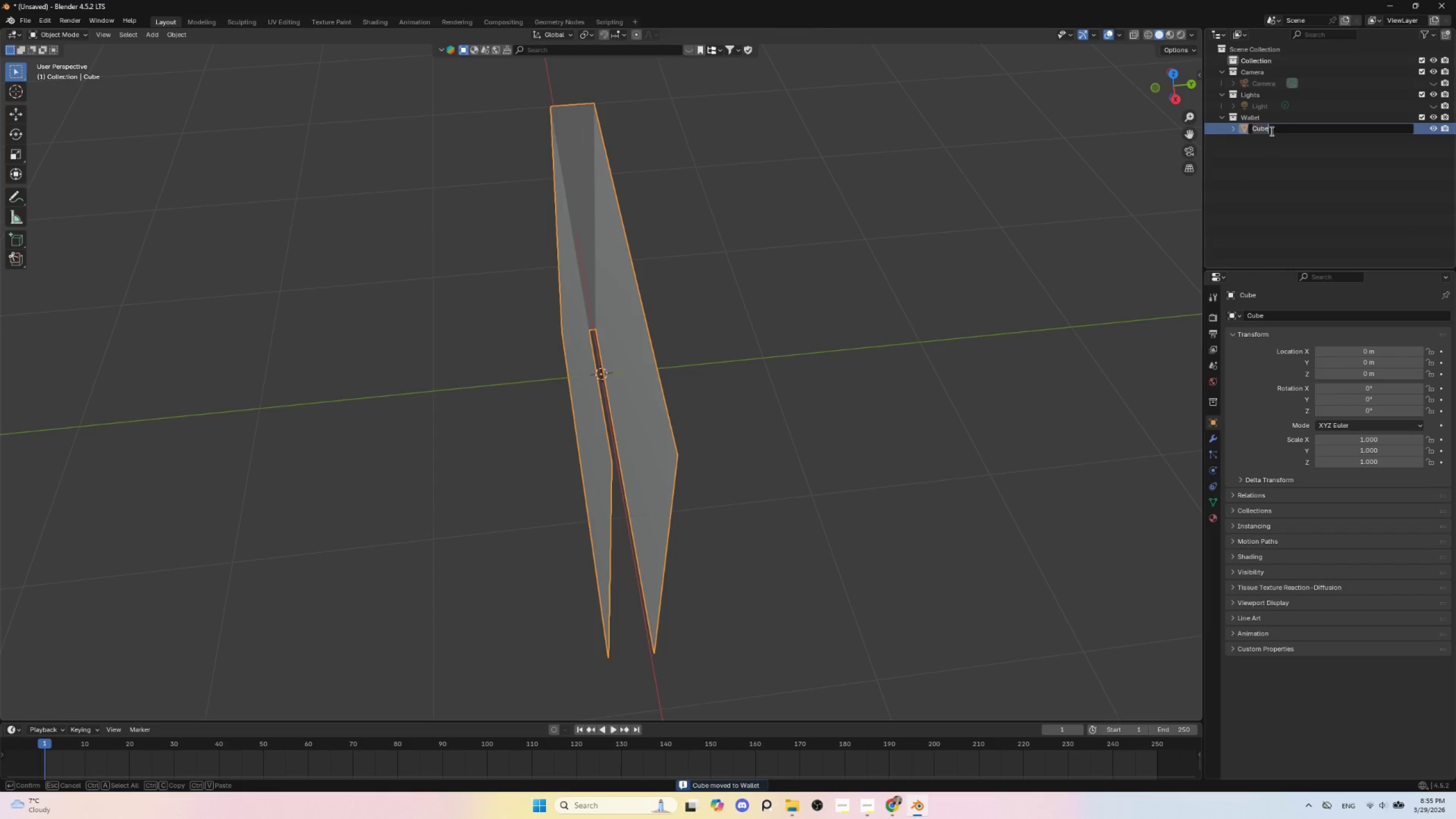 
key(Escape)
 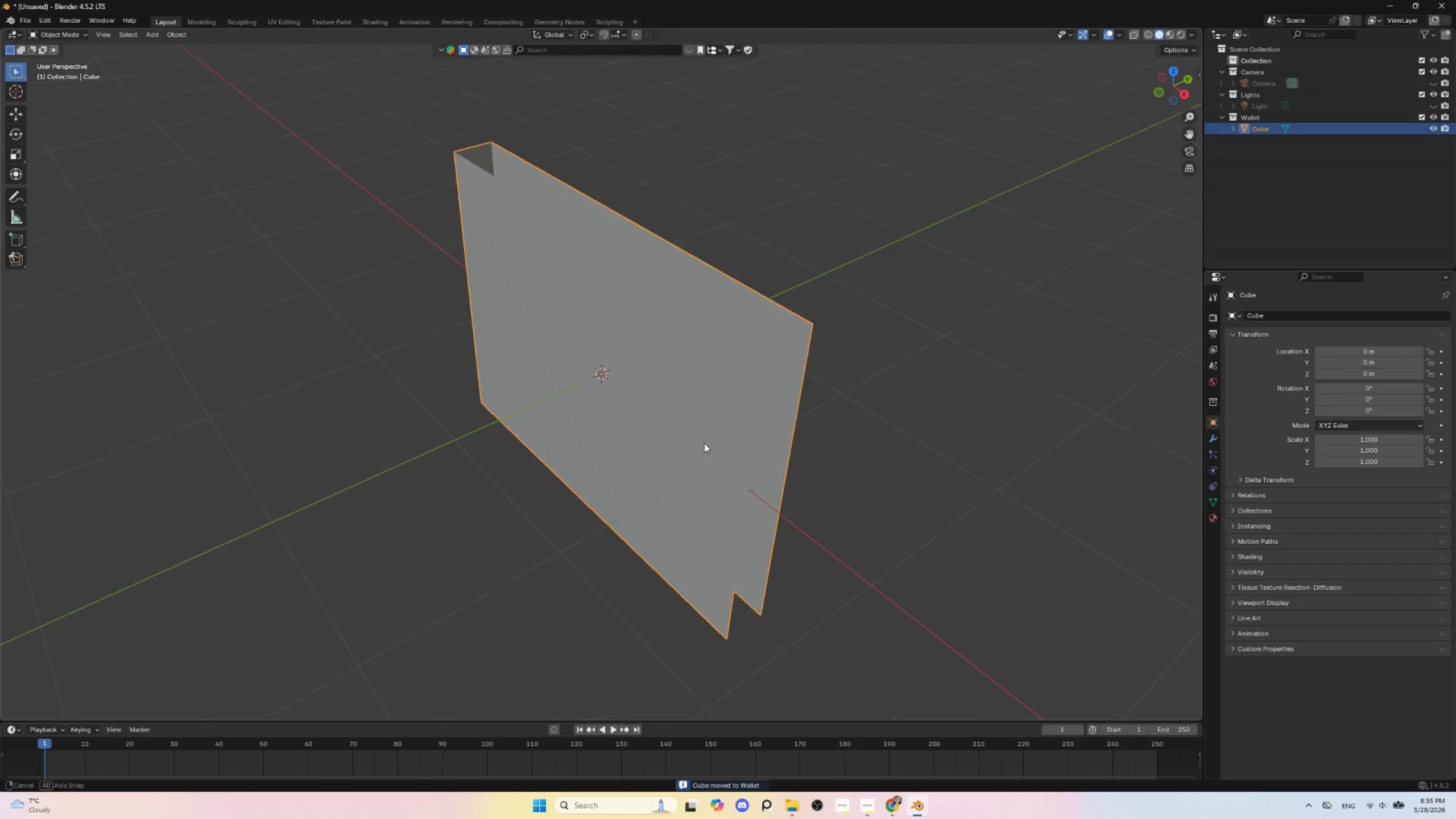 
left_click([675, 407])
 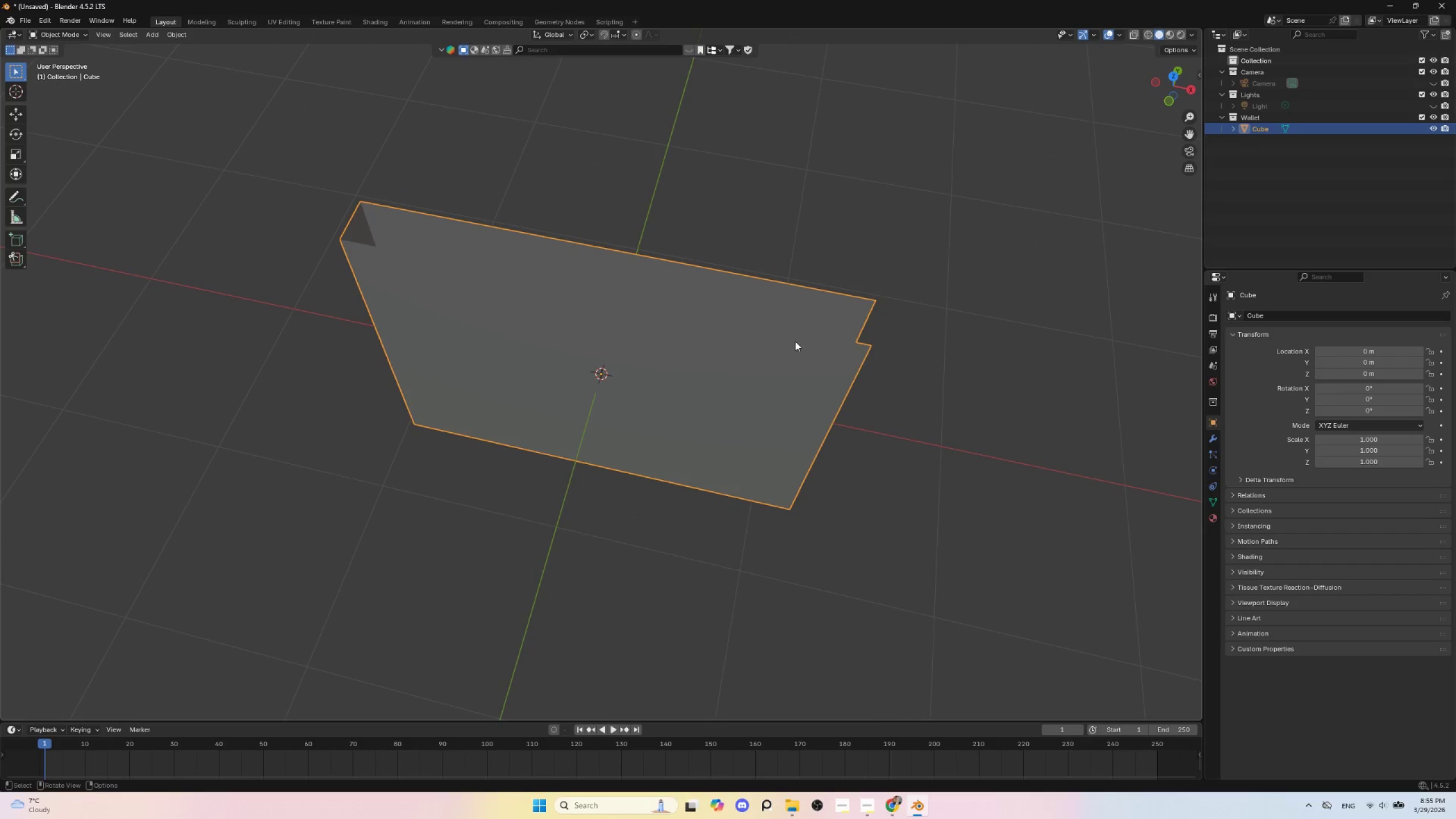 
hold_key(key=AltLeft, duration=1.06)
 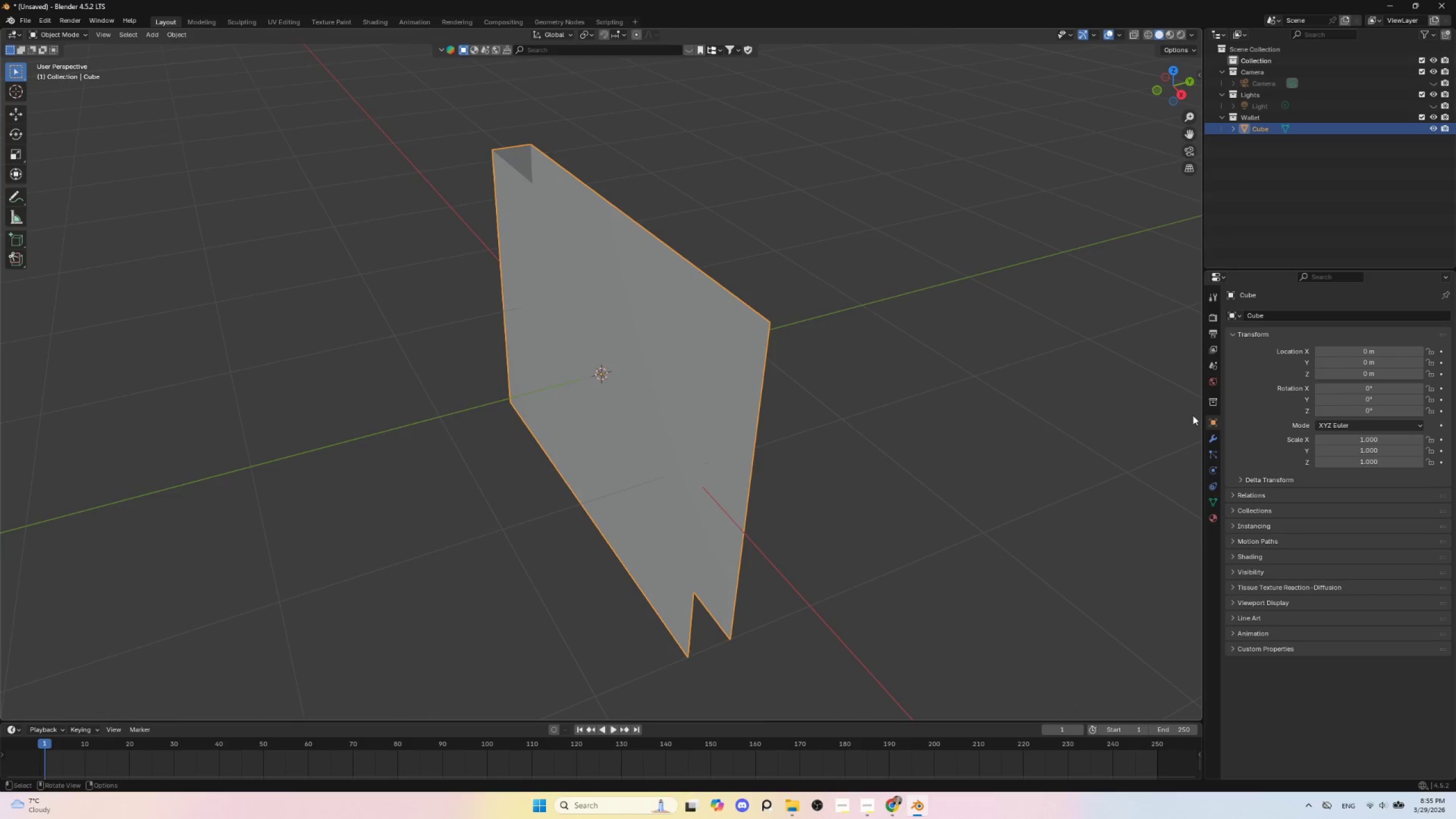 
left_click([1214, 440])
 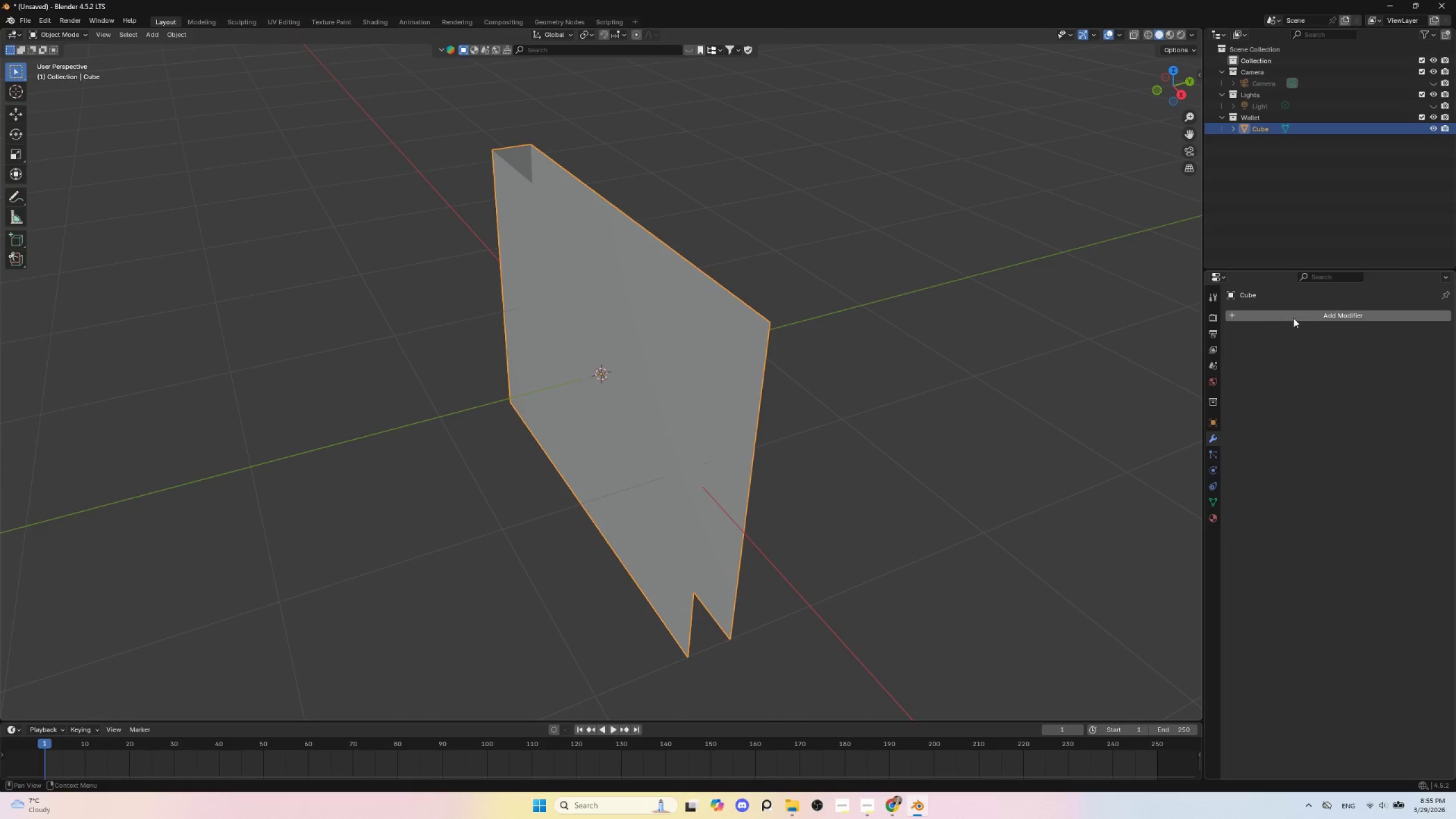 
left_click([1294, 315])
 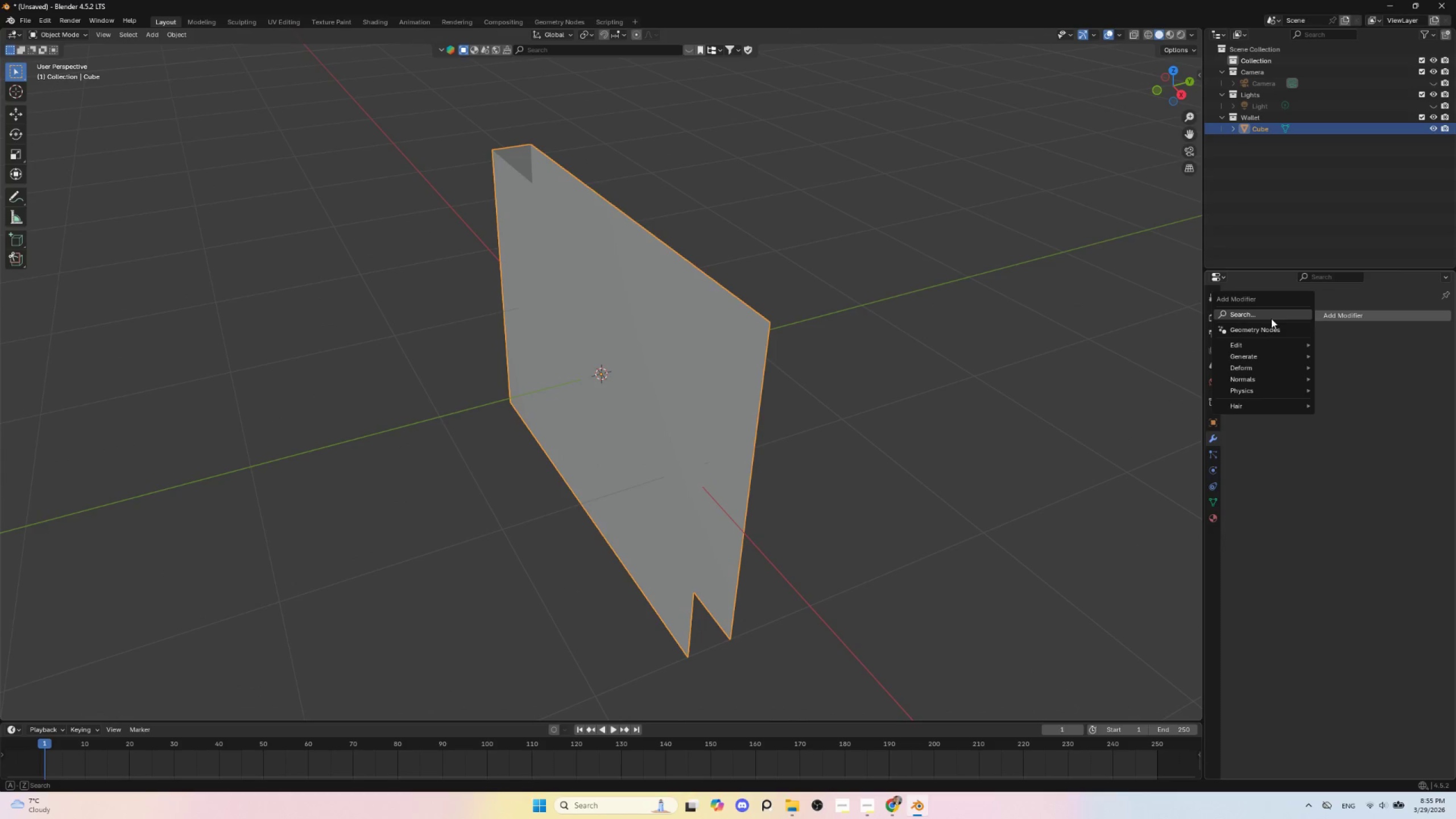 
left_click([1266, 314])
 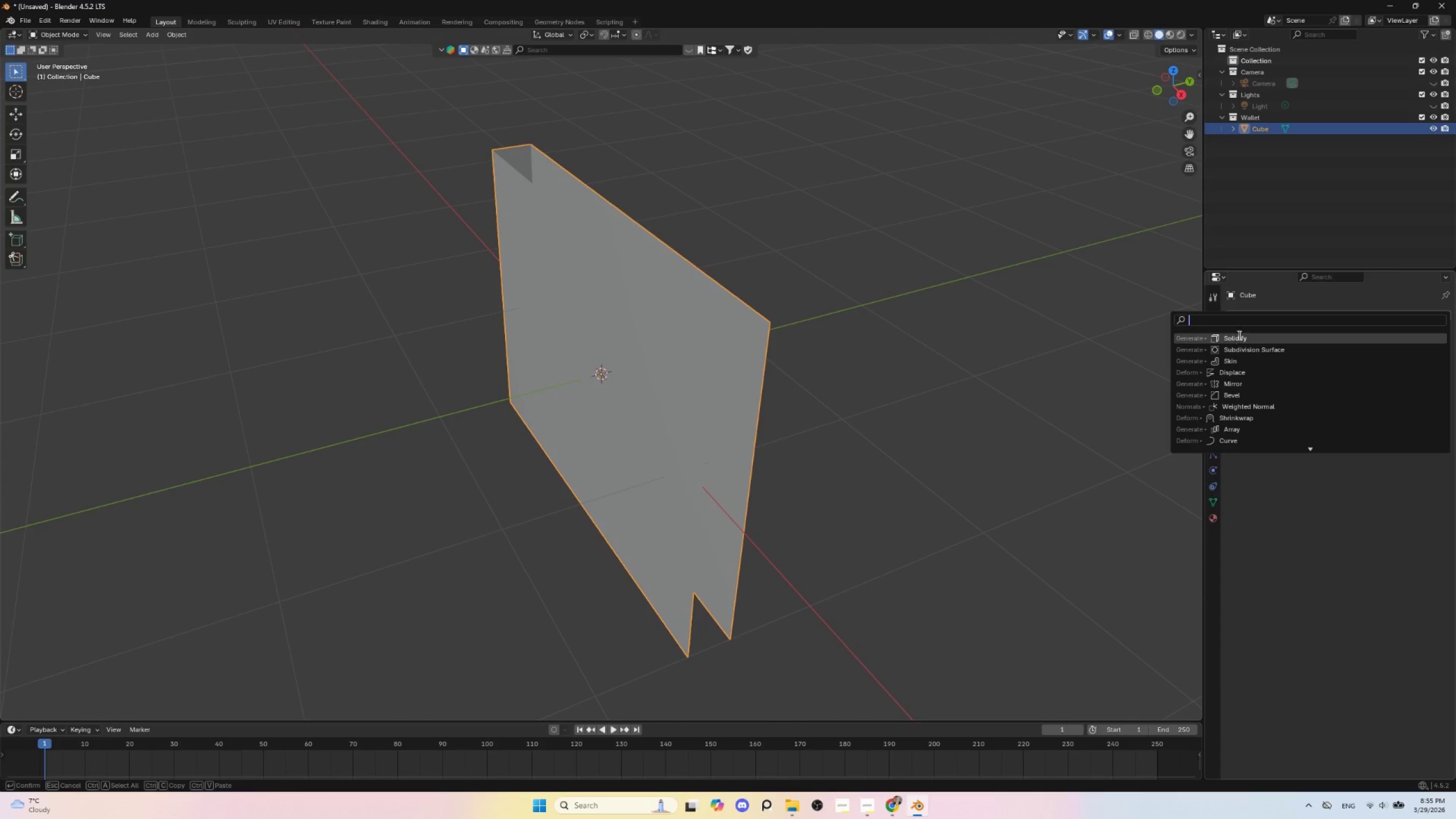 
left_click([1238, 334])
 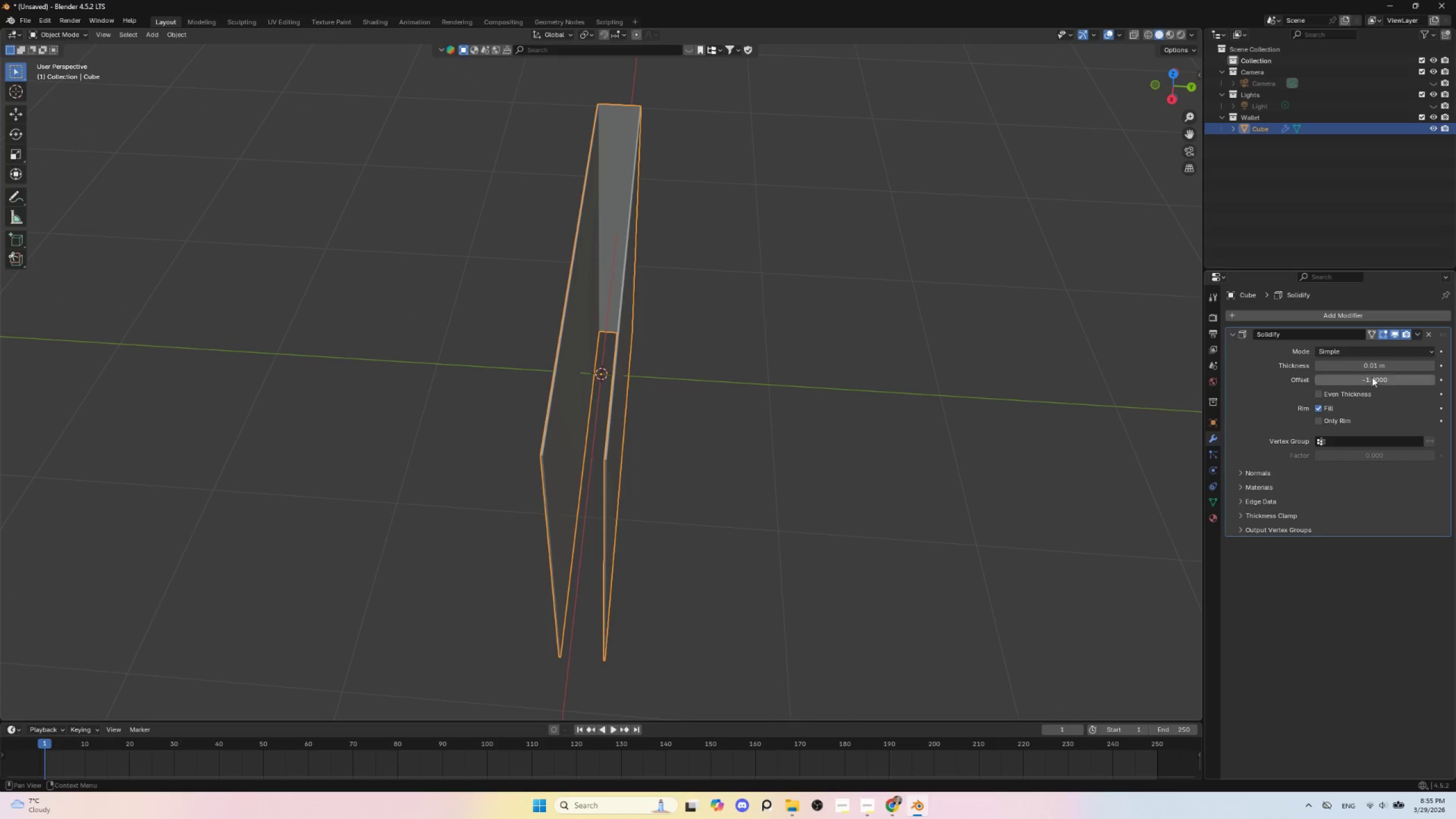 
left_click_drag(start_coordinate=[1373, 367], to_coordinate=[212, 366])
 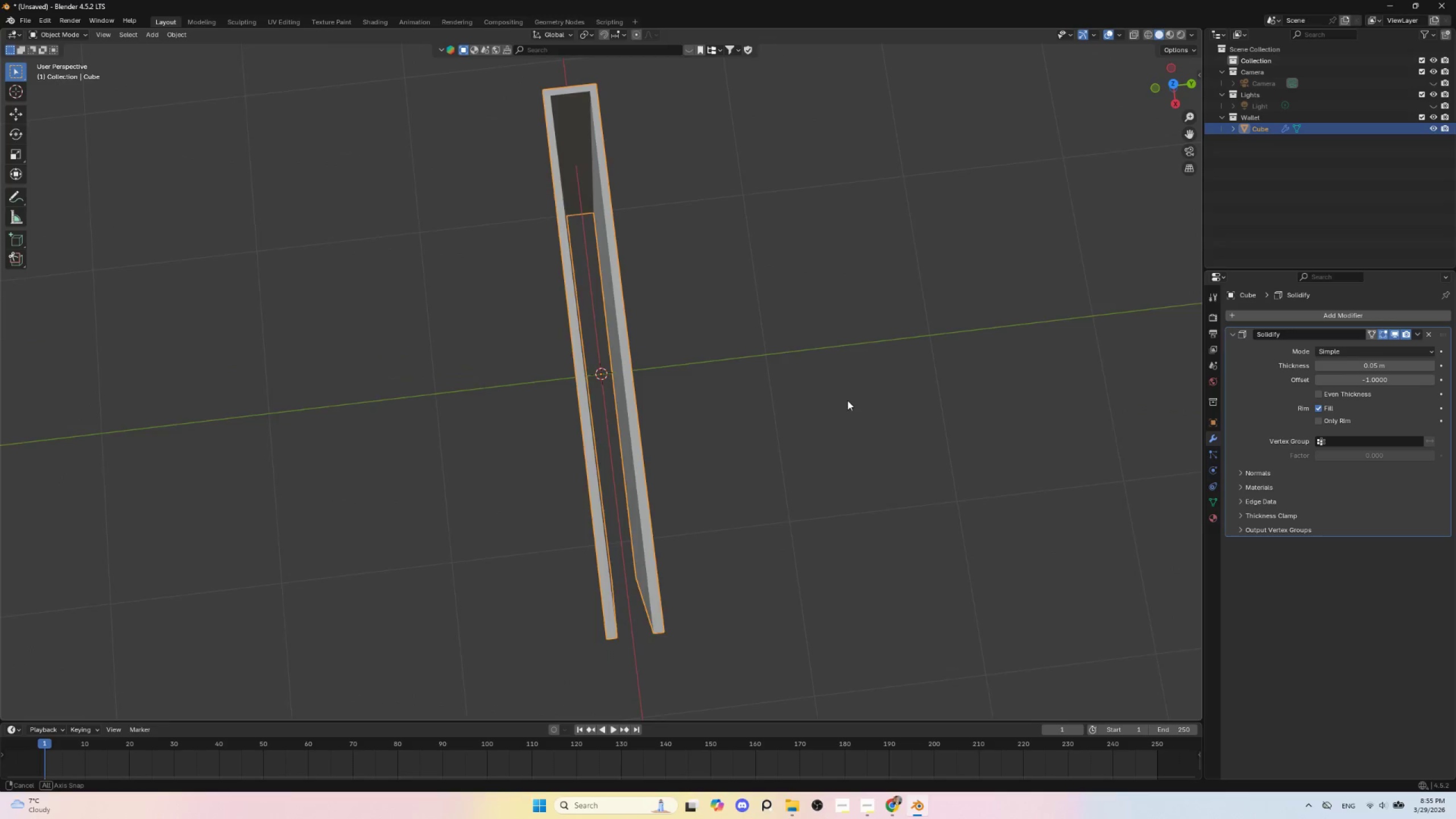 
hold_key(key=AltLeft, duration=0.52)
 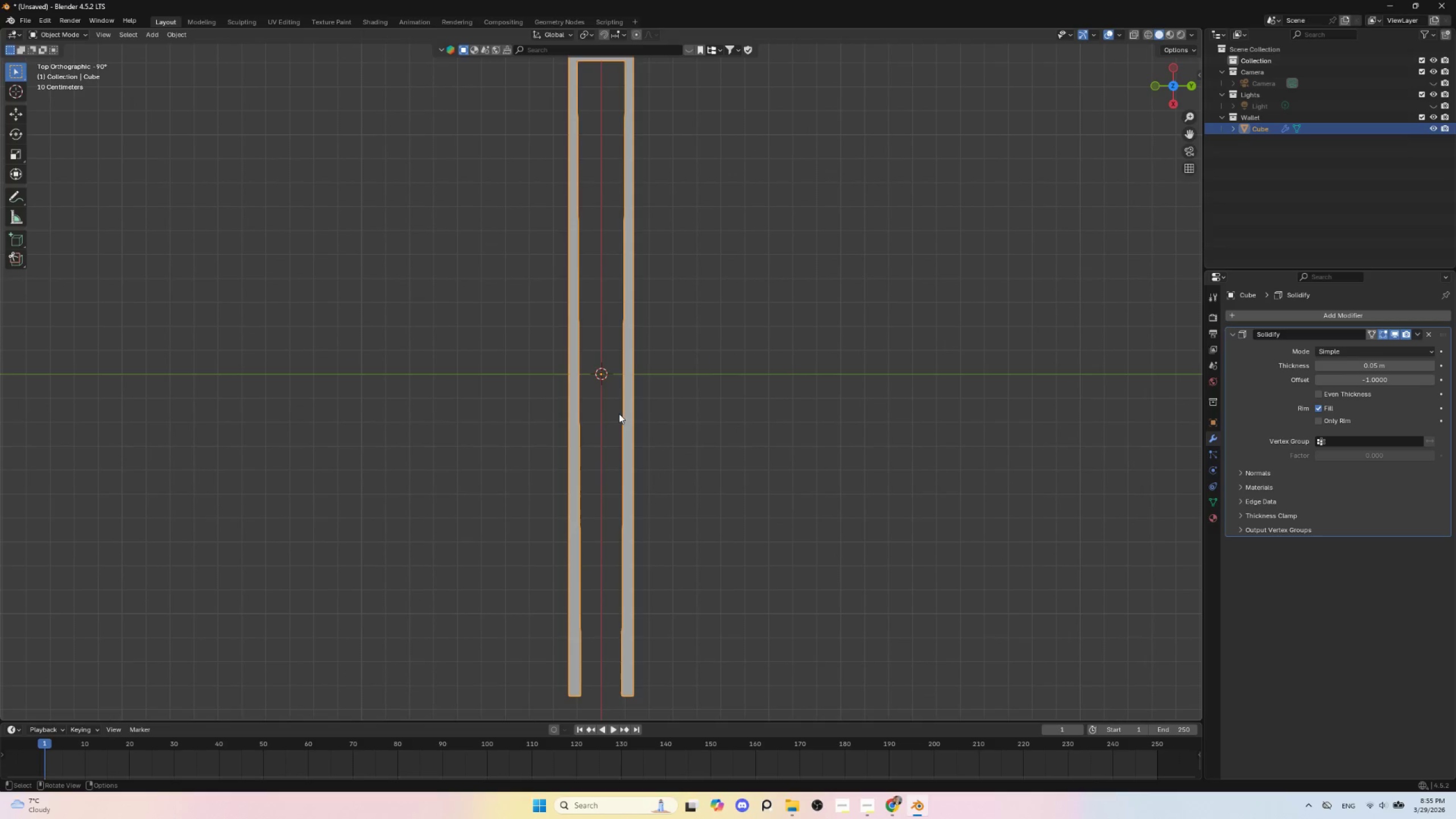 
hold_key(key=AltLeft, duration=10.12)
scroll: coordinate [765, 446], scroll_direction: up, amount: 2.0
 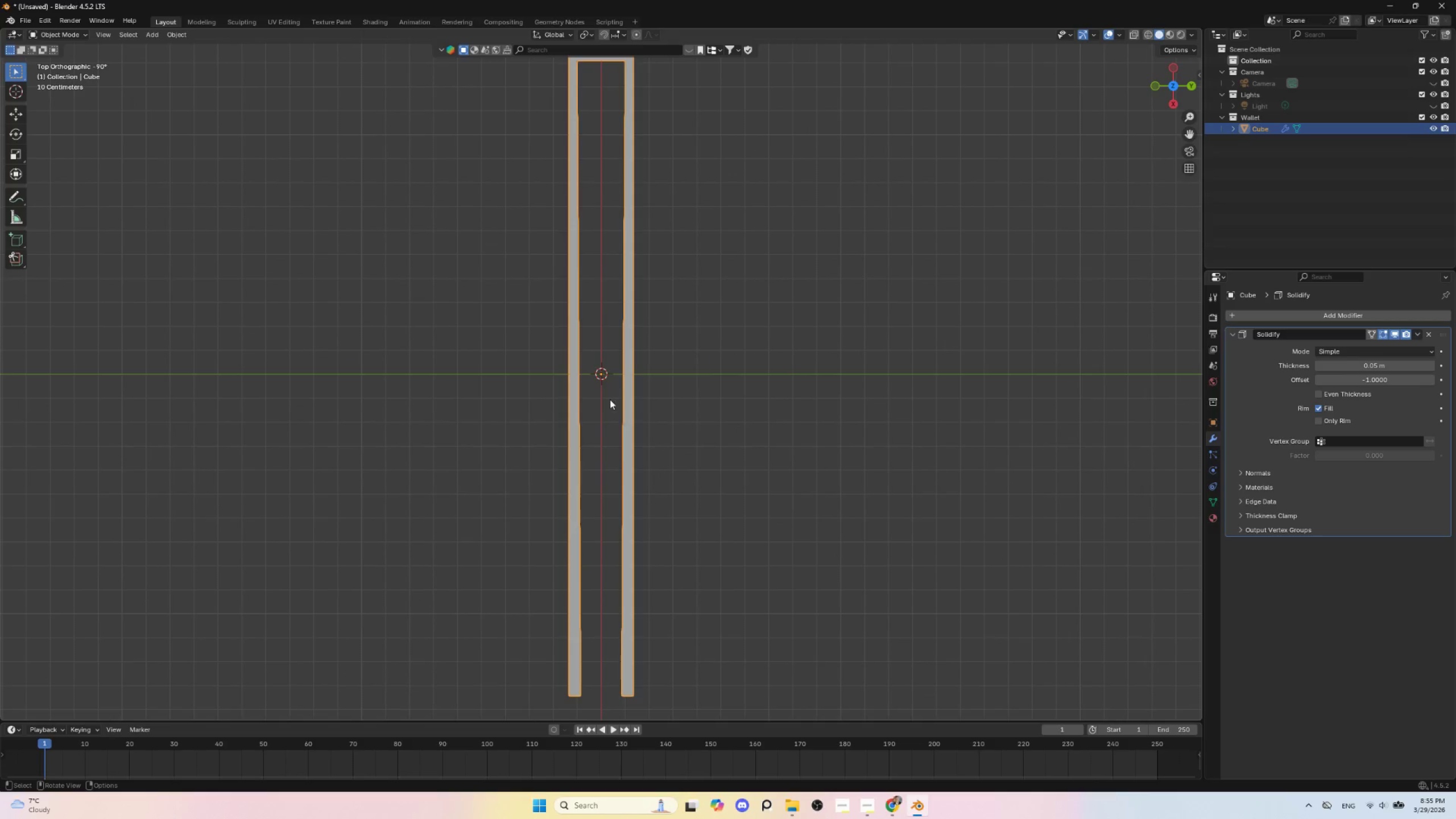 
key(Control+A)
 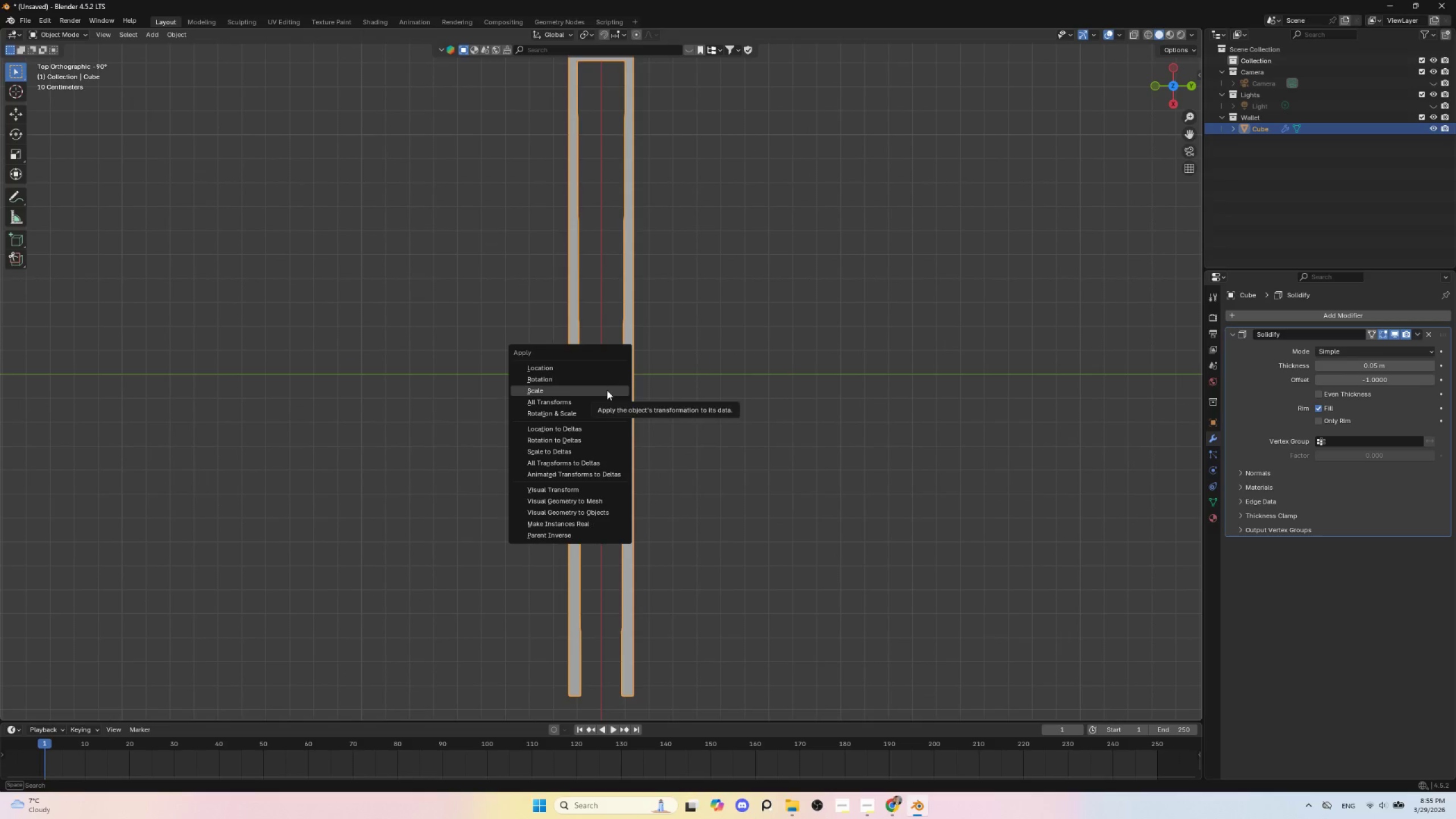 
left_click([607, 390])
 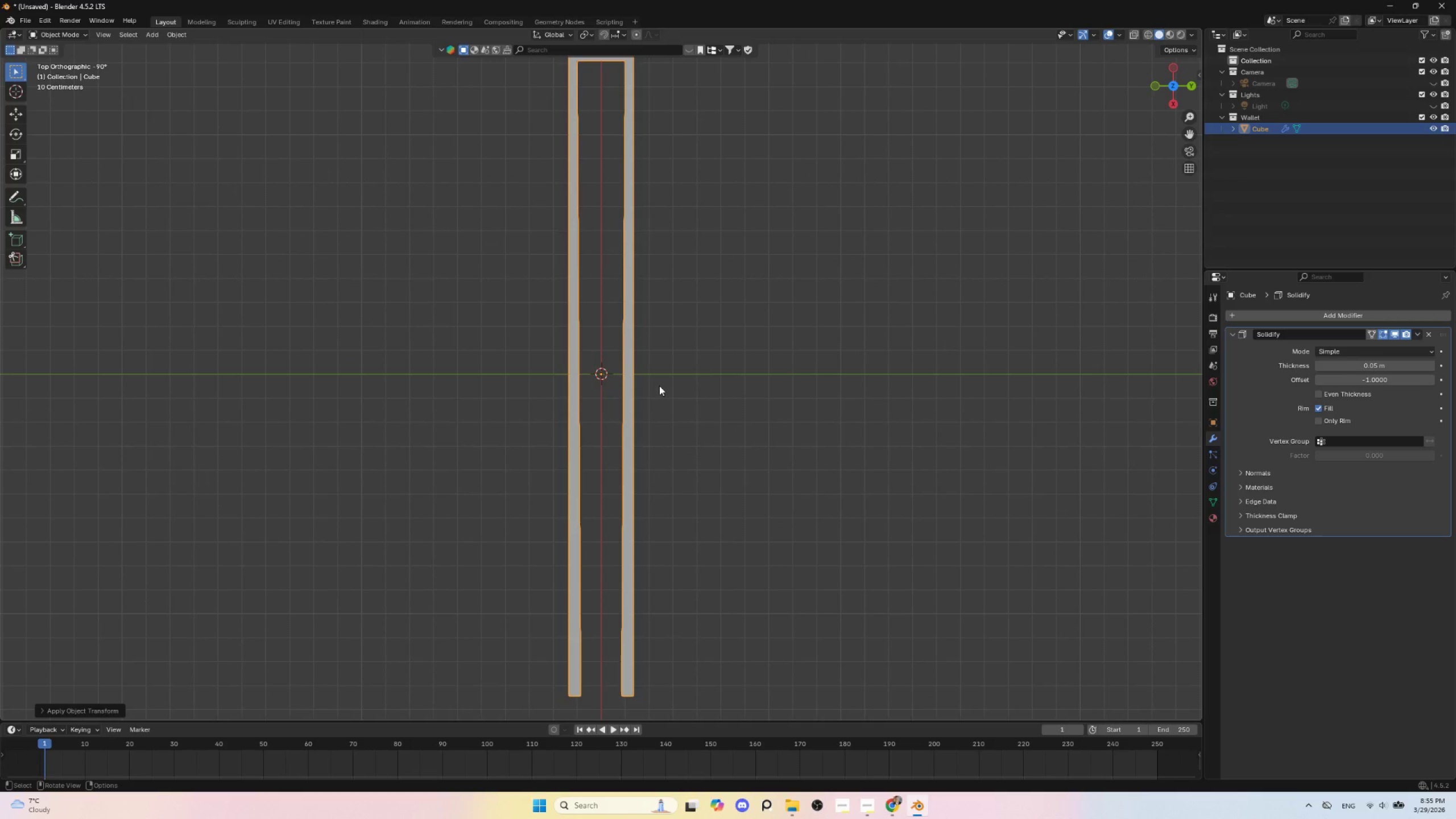 
scroll: coordinate [659, 389], scroll_direction: down, amount: 3.0
 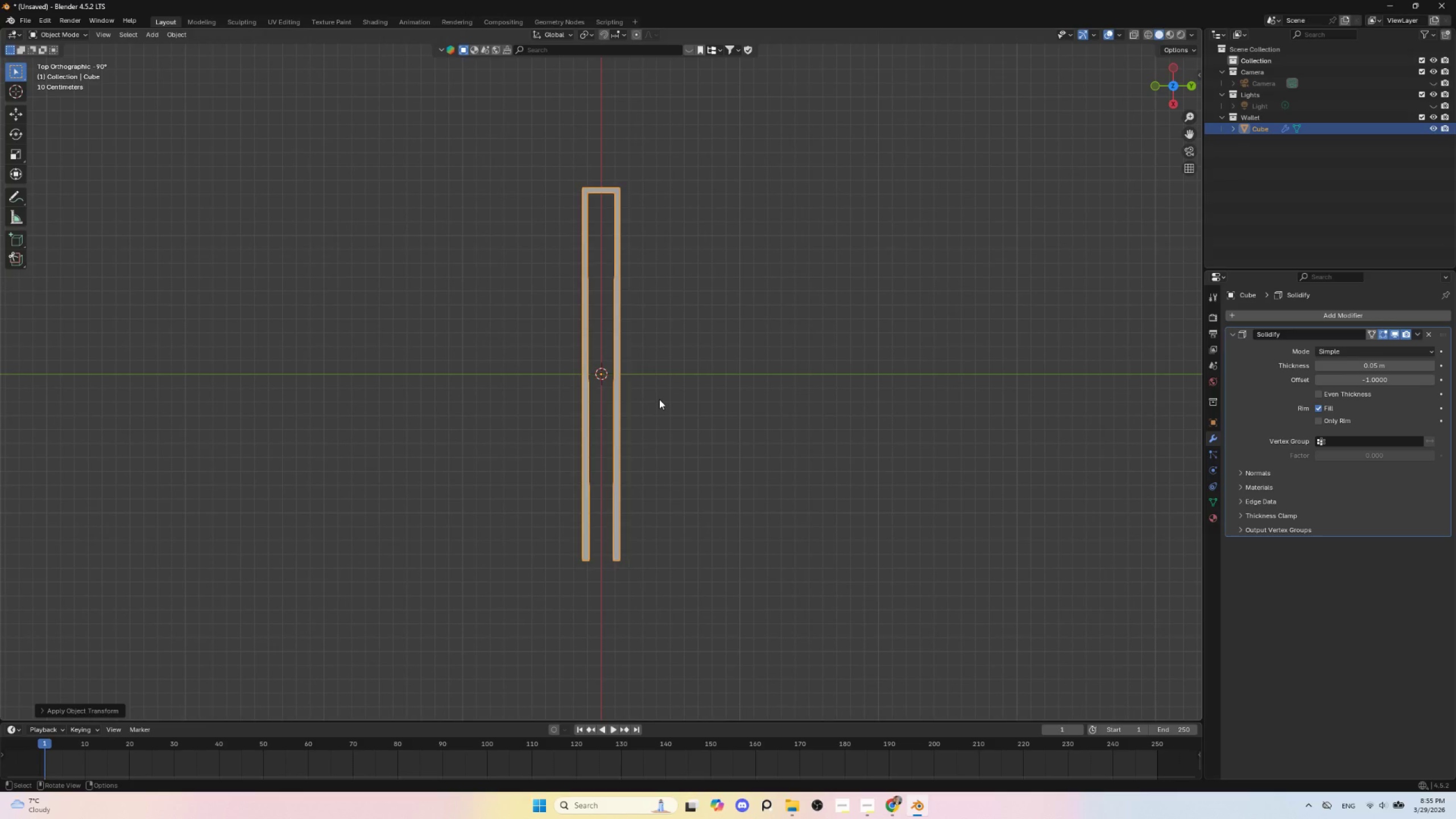 
scroll: coordinate [659, 399], scroll_direction: up, amount: 3.0
 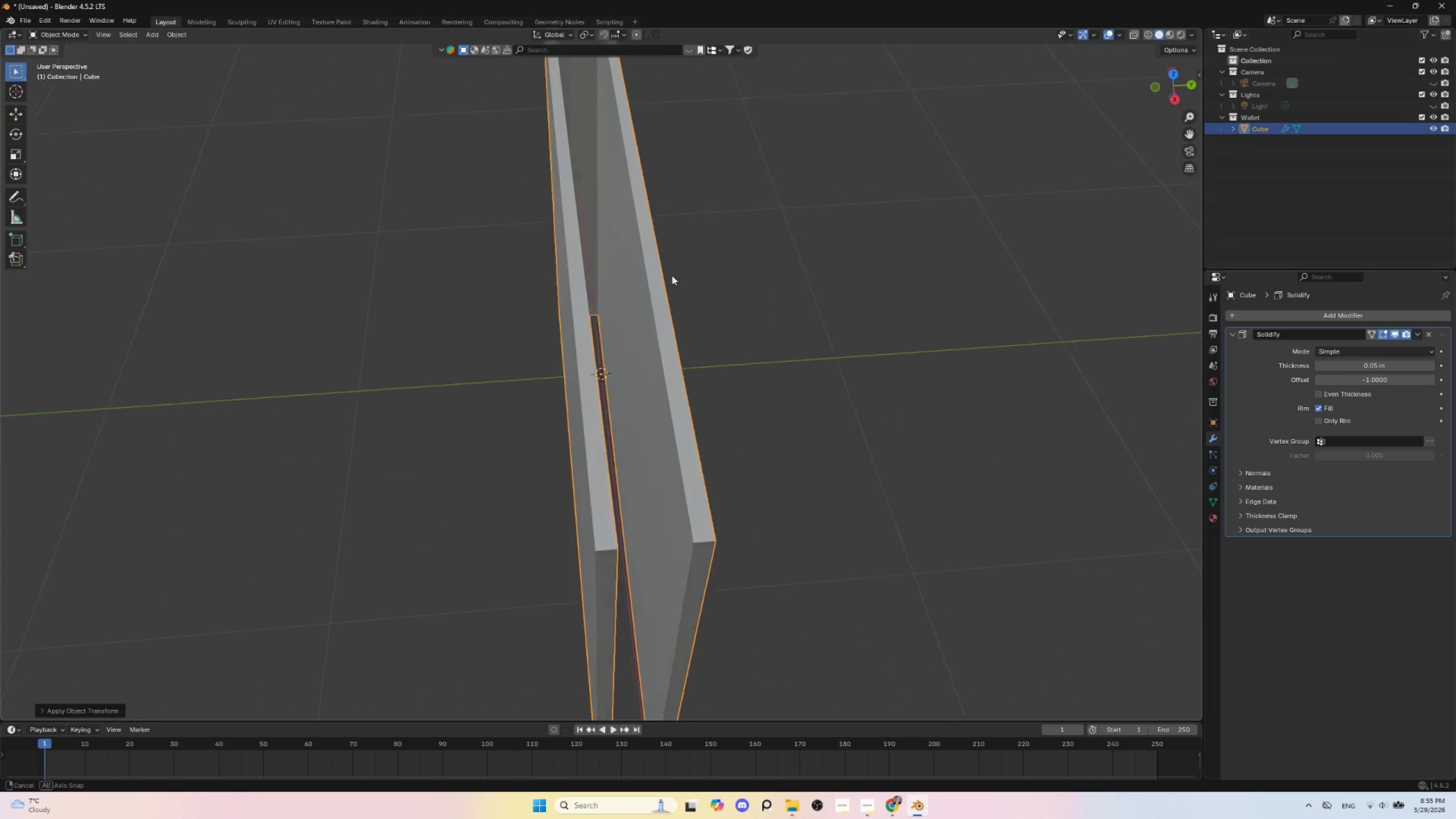 
scroll: coordinate [675, 266], scroll_direction: down, amount: 3.0
 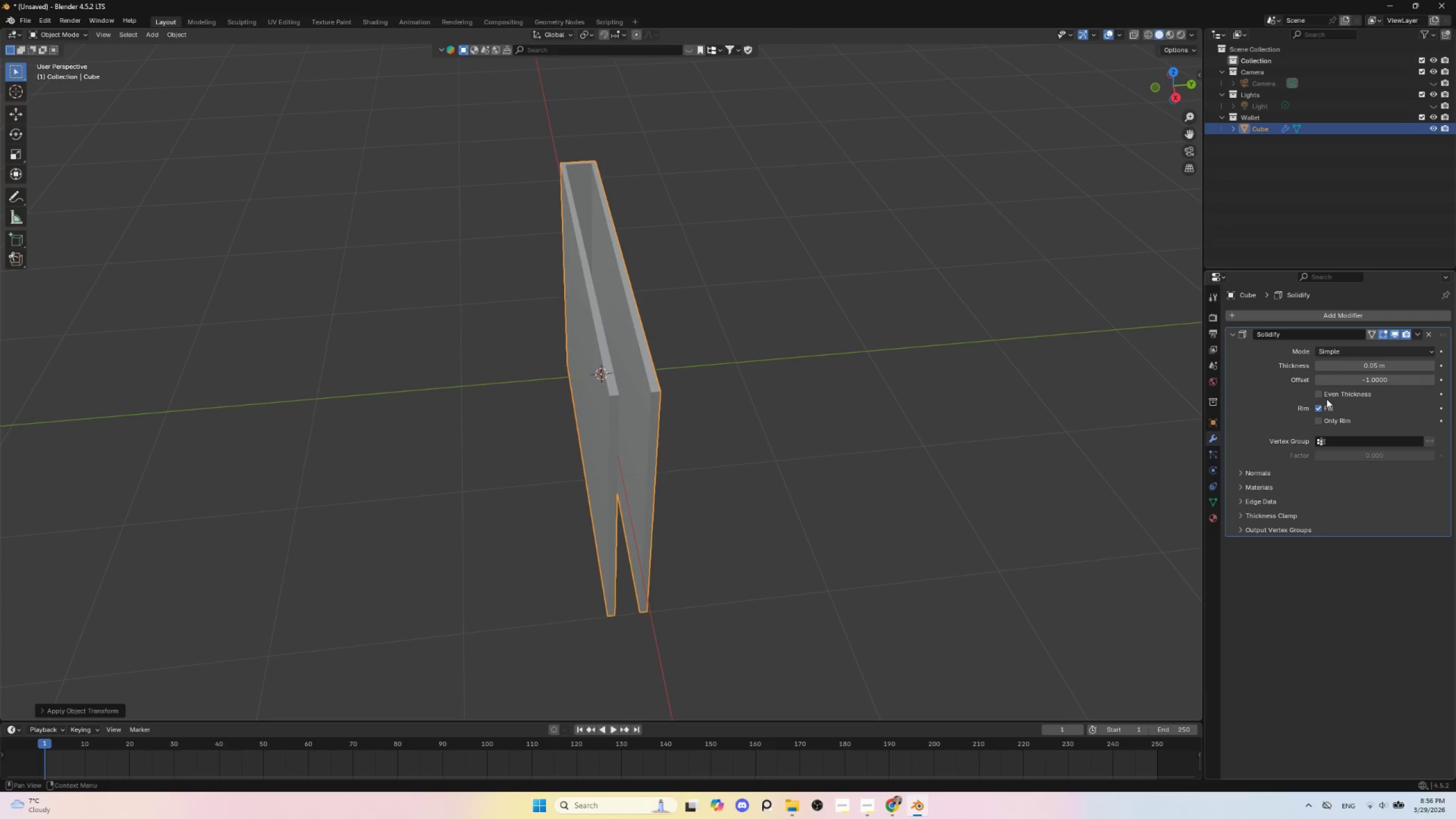 
left_click([1322, 394])
 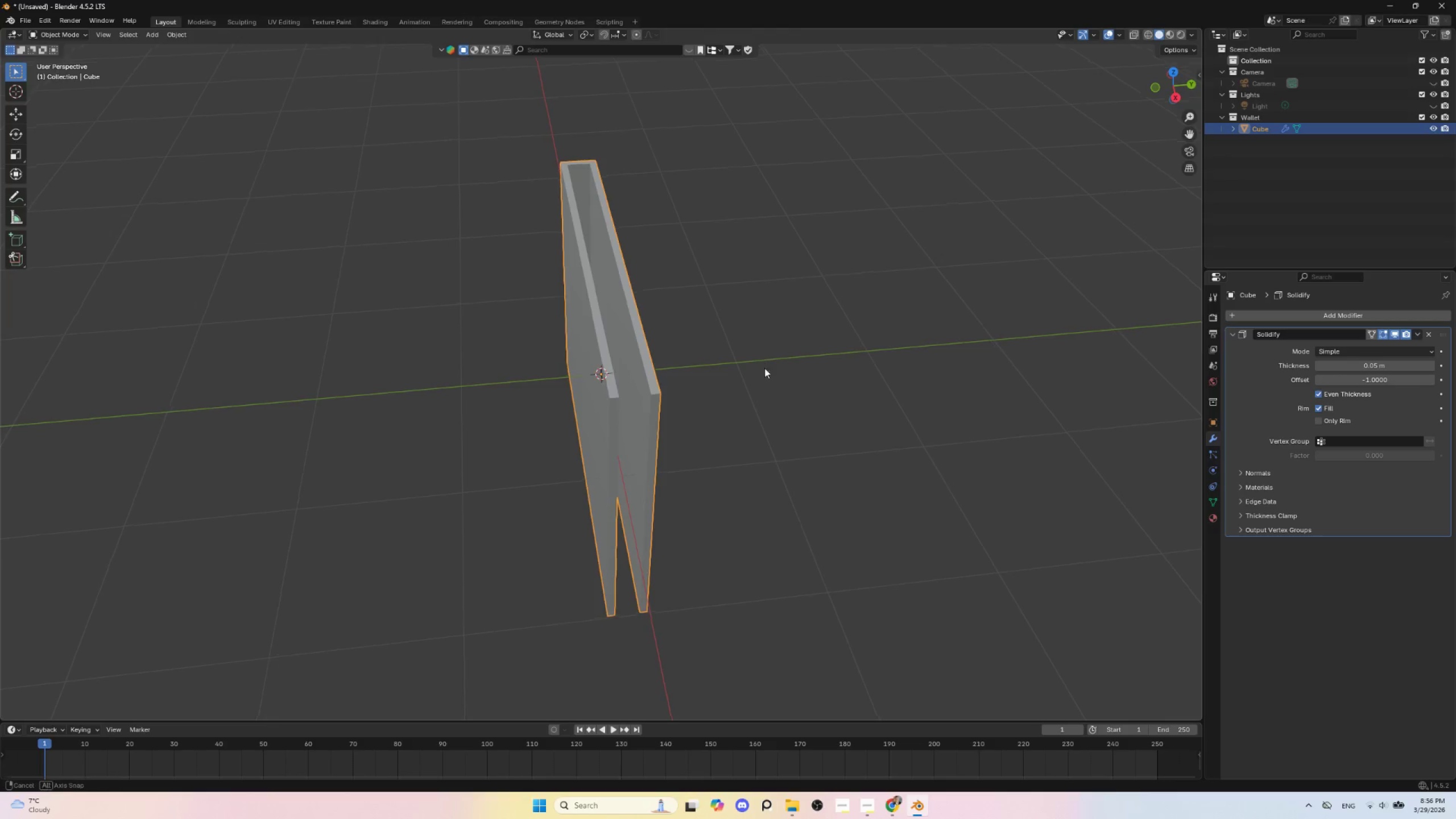 
hold_key(key=AltLeft, duration=0.42)
 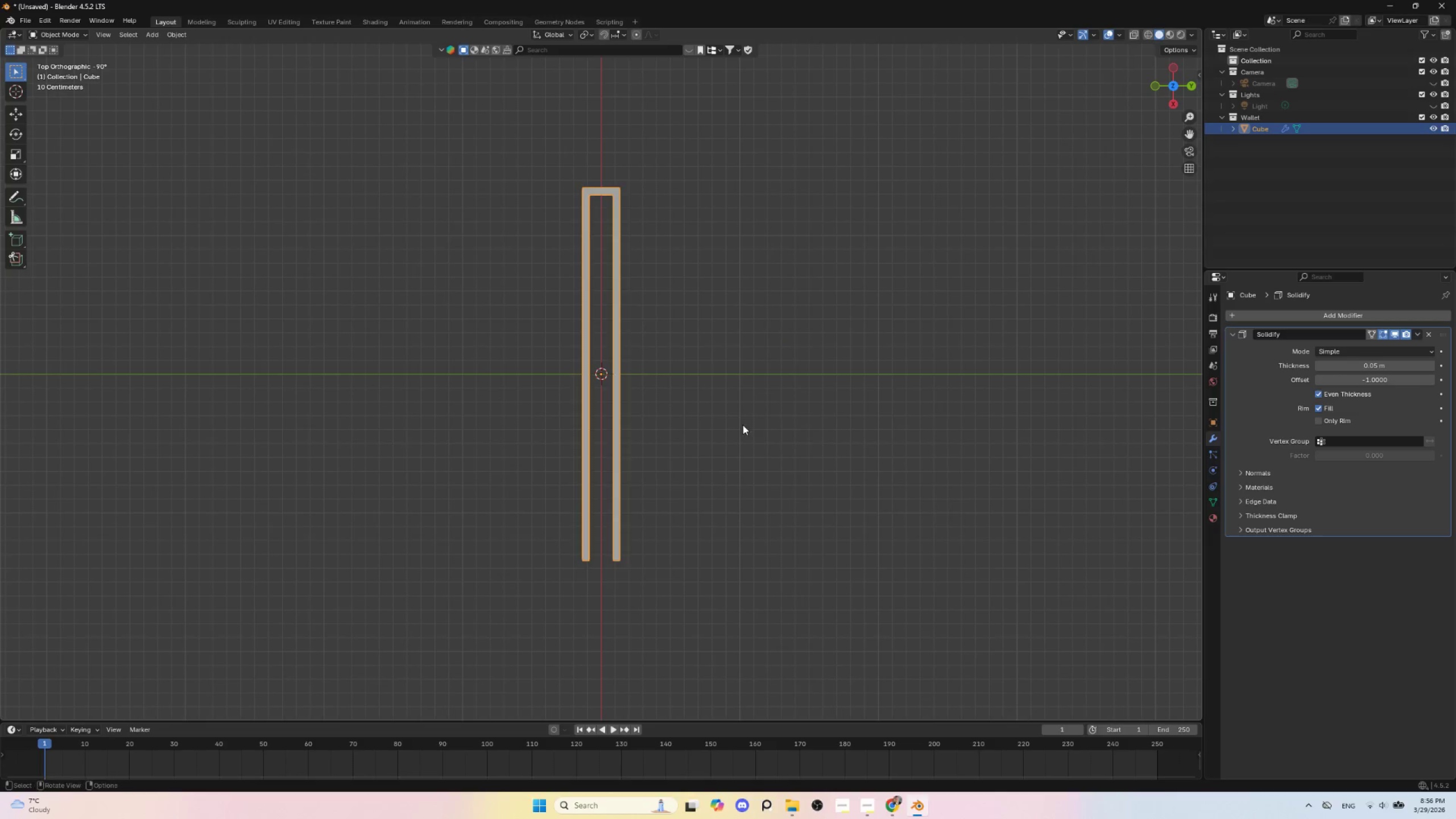 
scroll: coordinate [741, 425], scroll_direction: none, amount: 0.0
 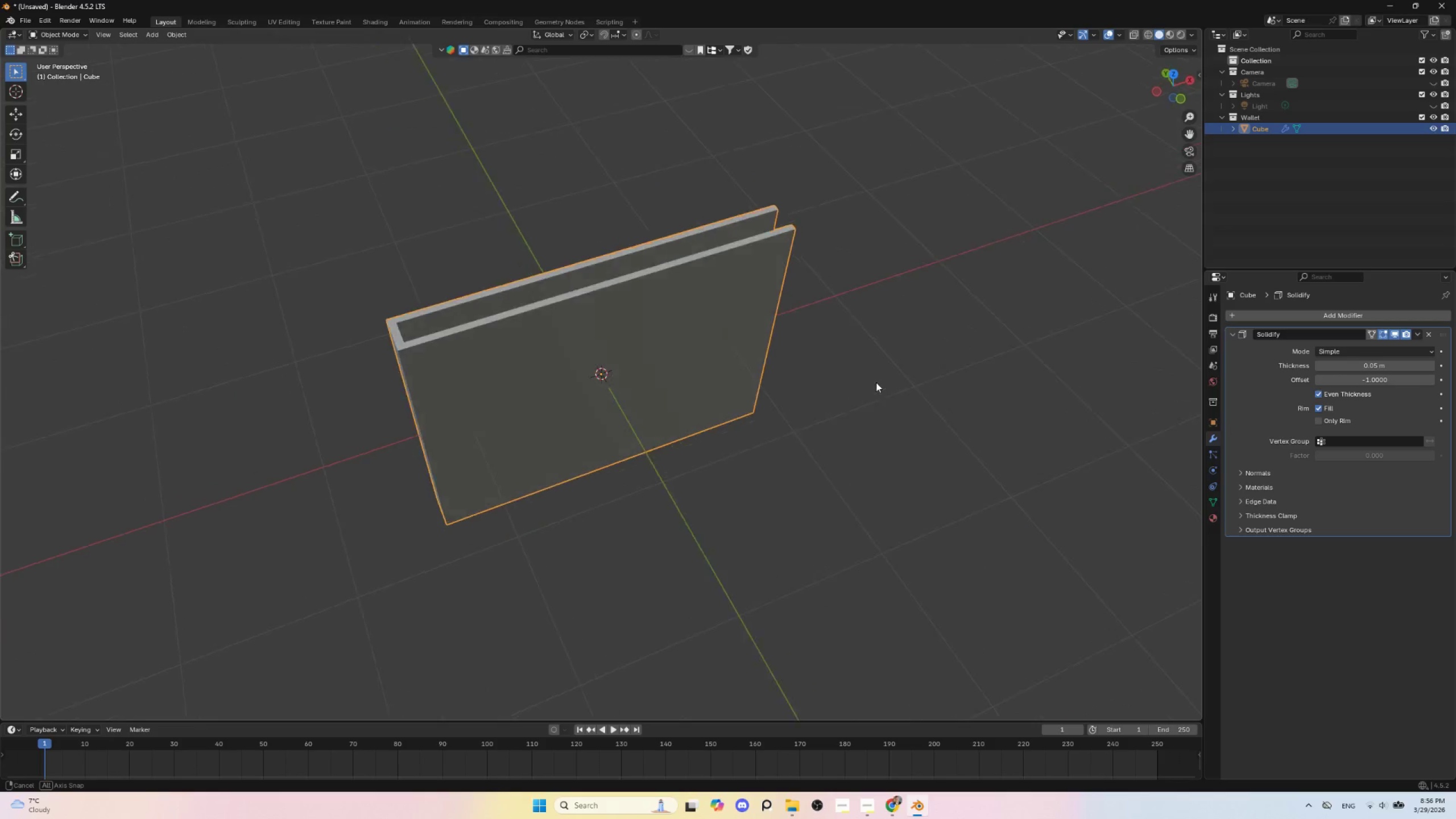 
wait(6.26)
 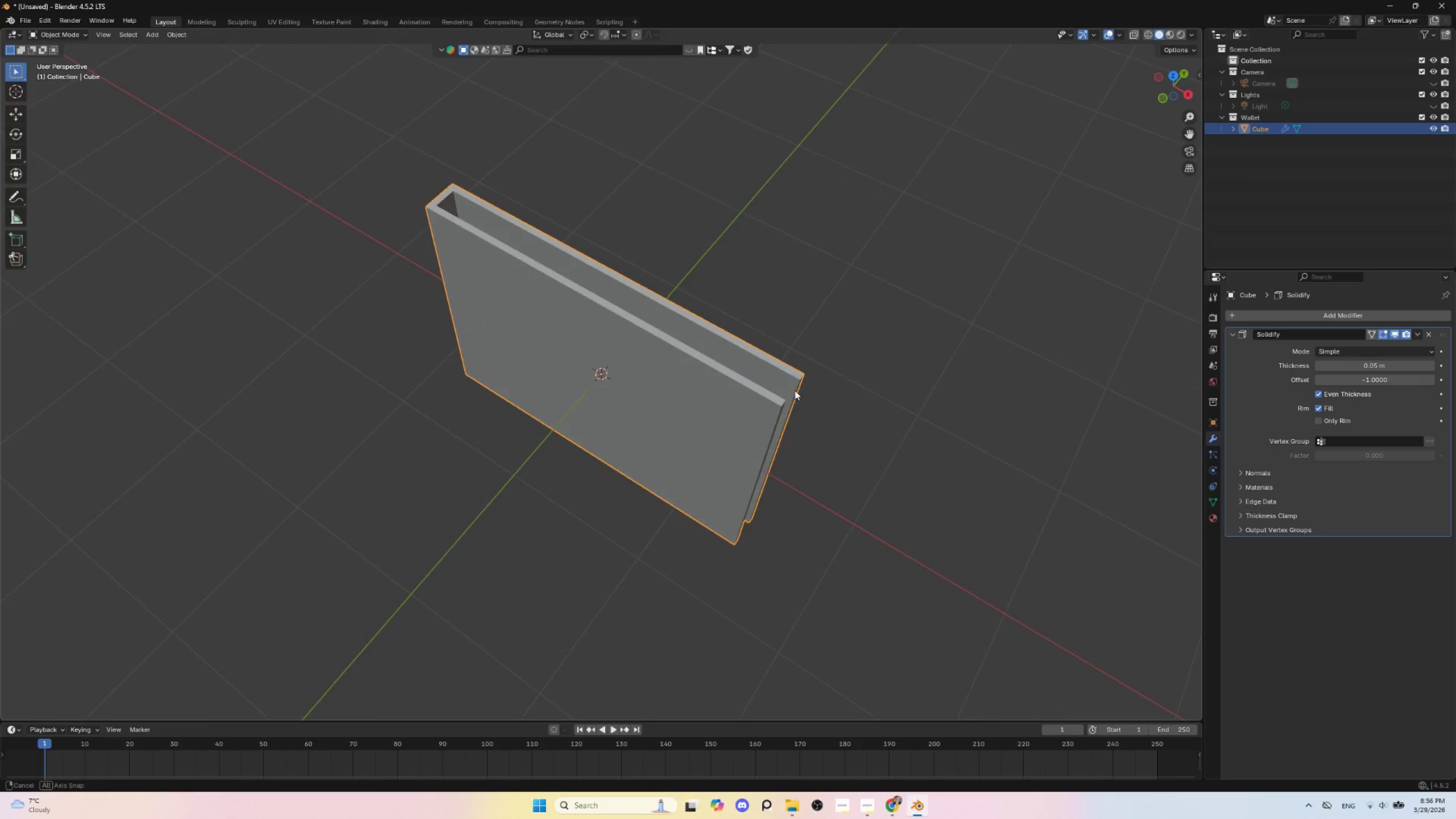 
key(Tab)
 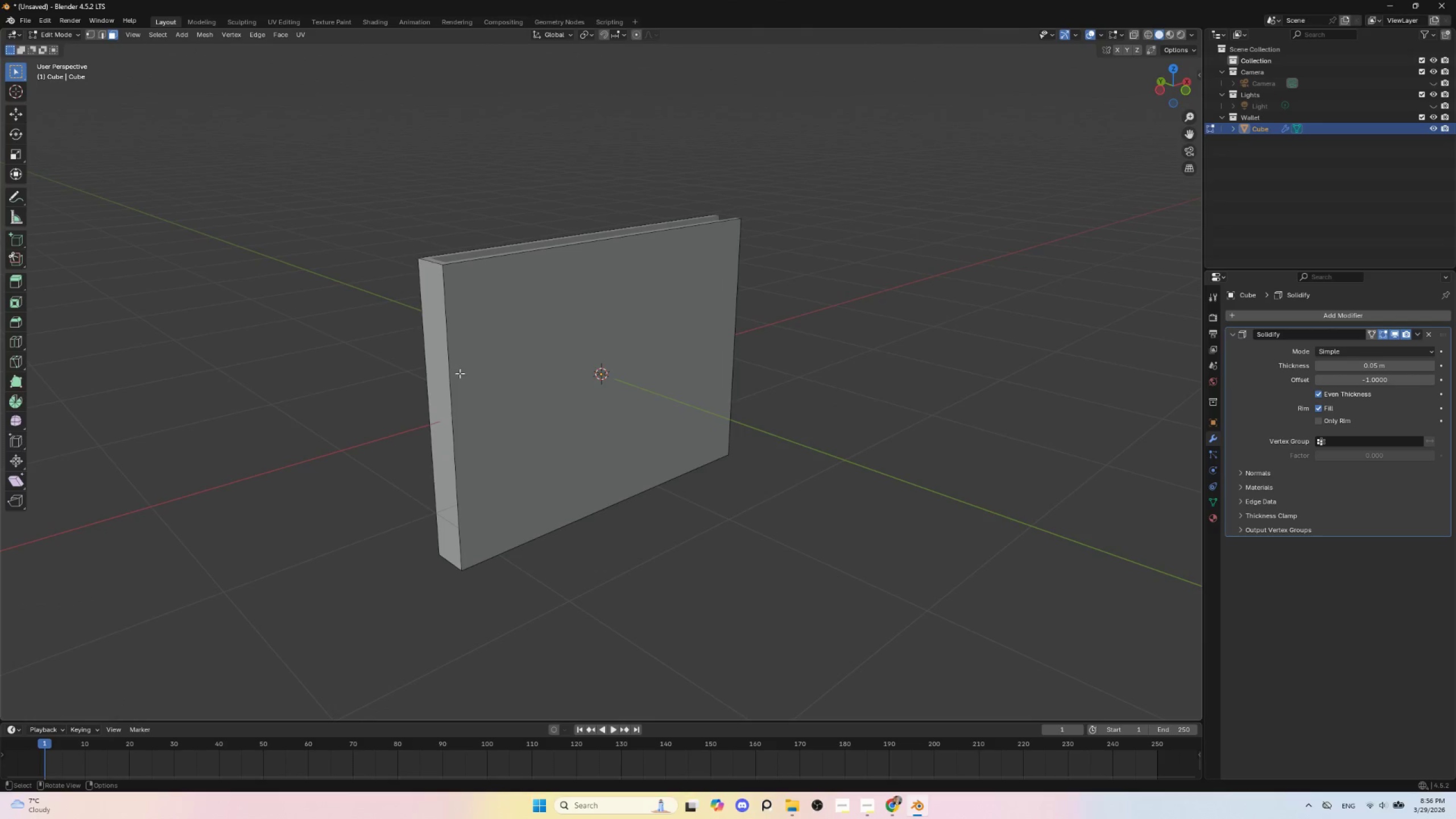 
hold_key(key=AltLeft, duration=0.5)
left_click([450, 383])
 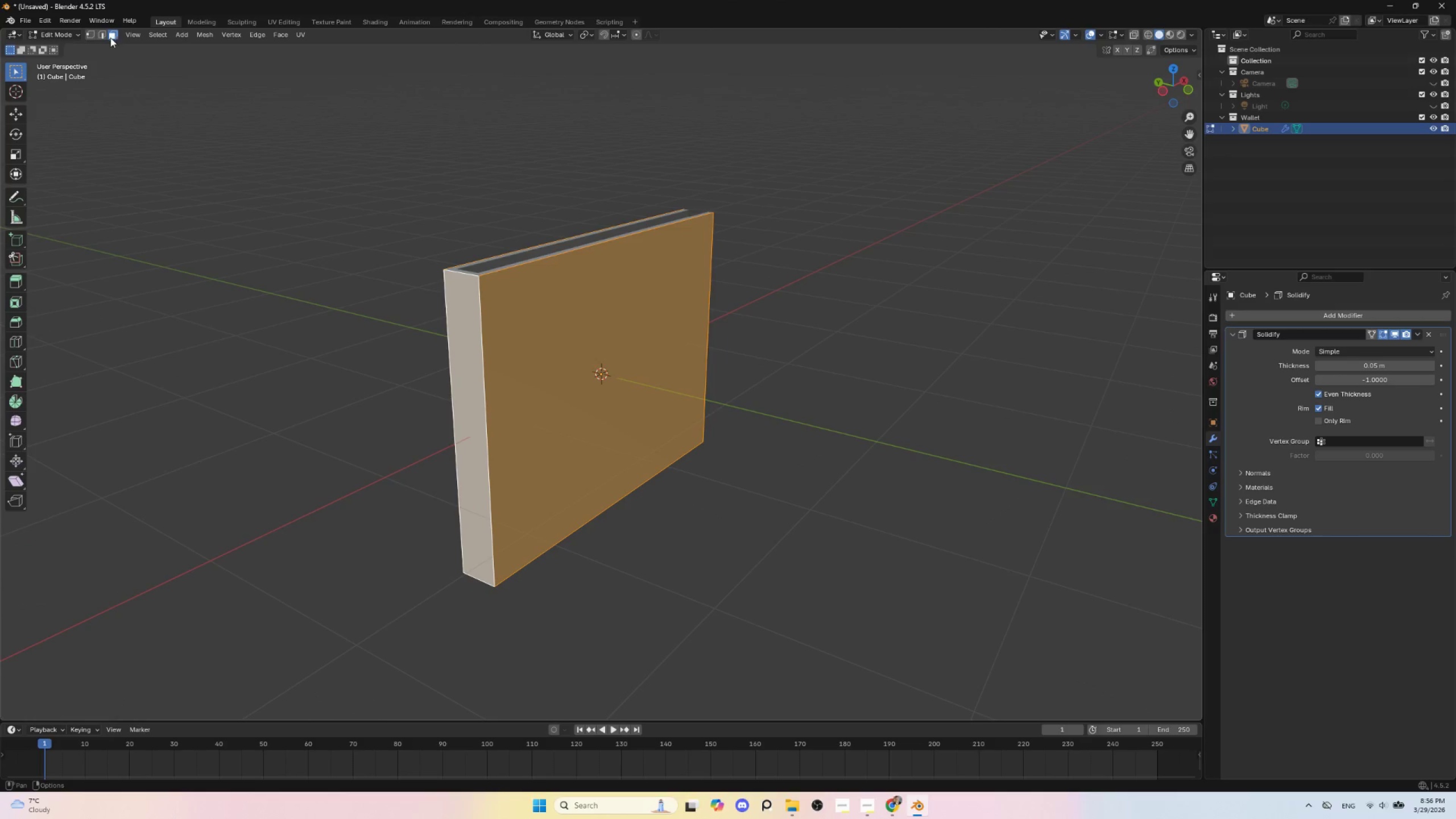 
left_click([101, 39])
 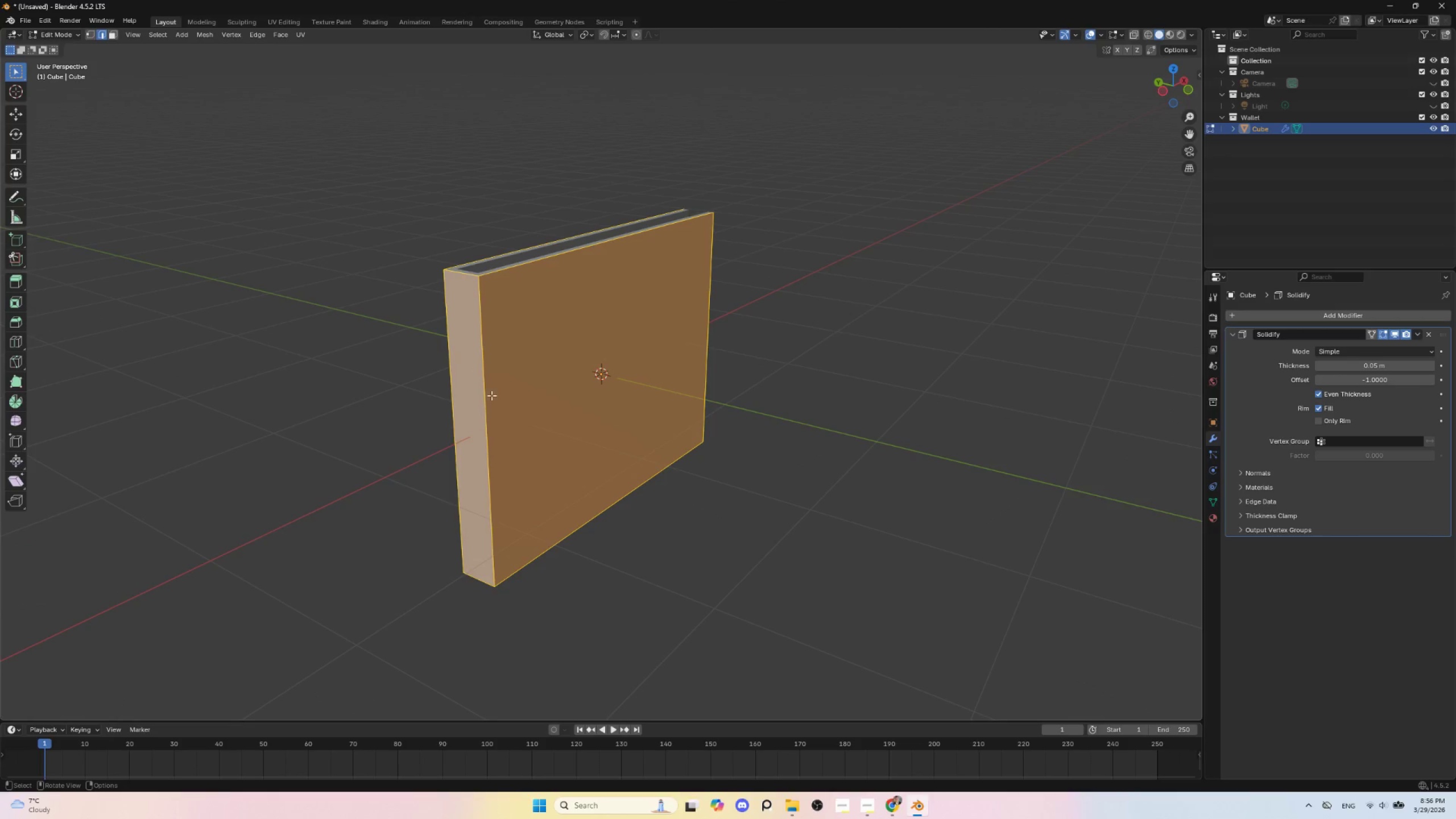 
hold_key(key=AltLeft, duration=1.47)
left_click([481, 391])
 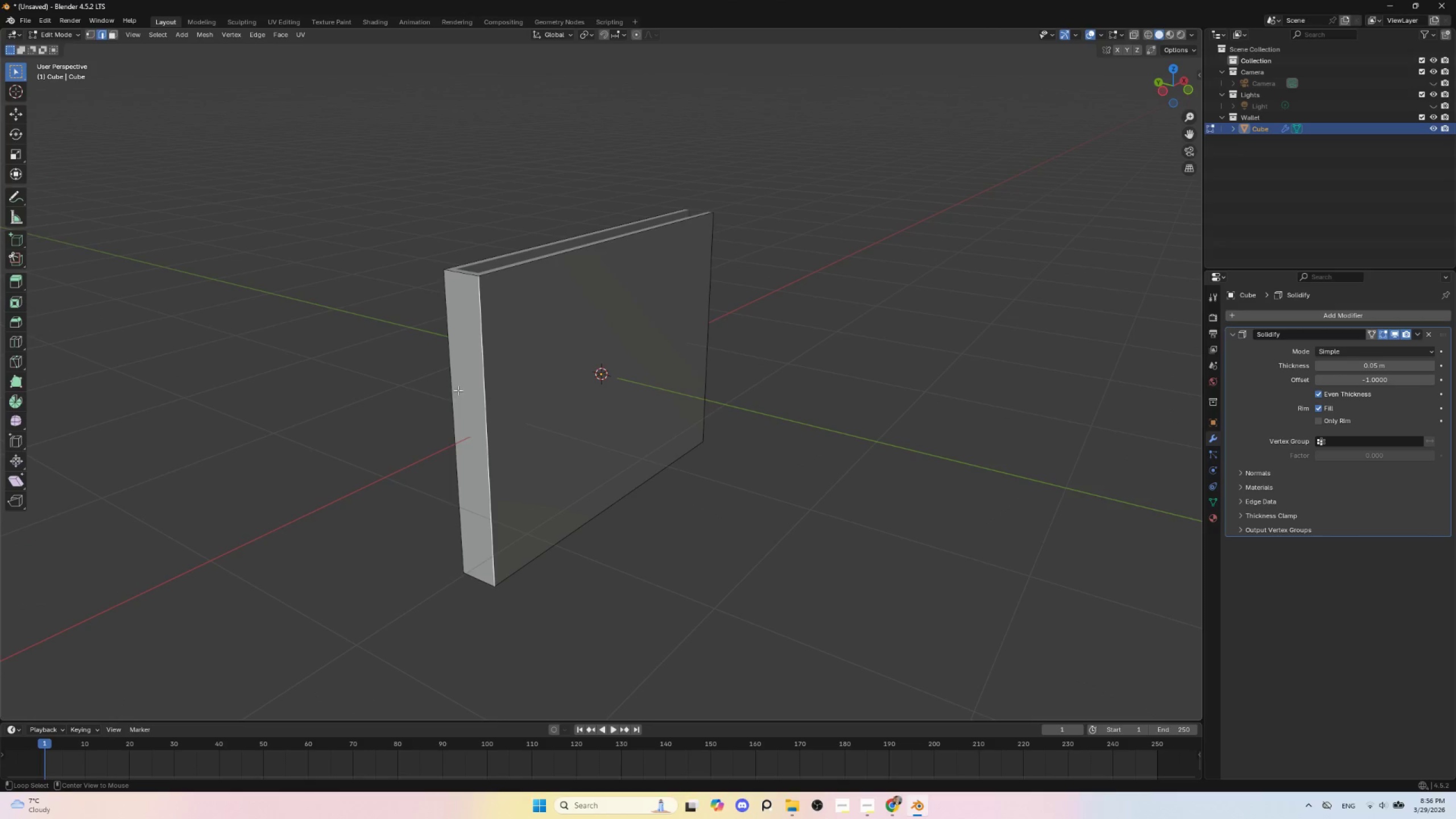 
hold_key(key=ShiftLeft, duration=0.55)
left_click([445, 370])
 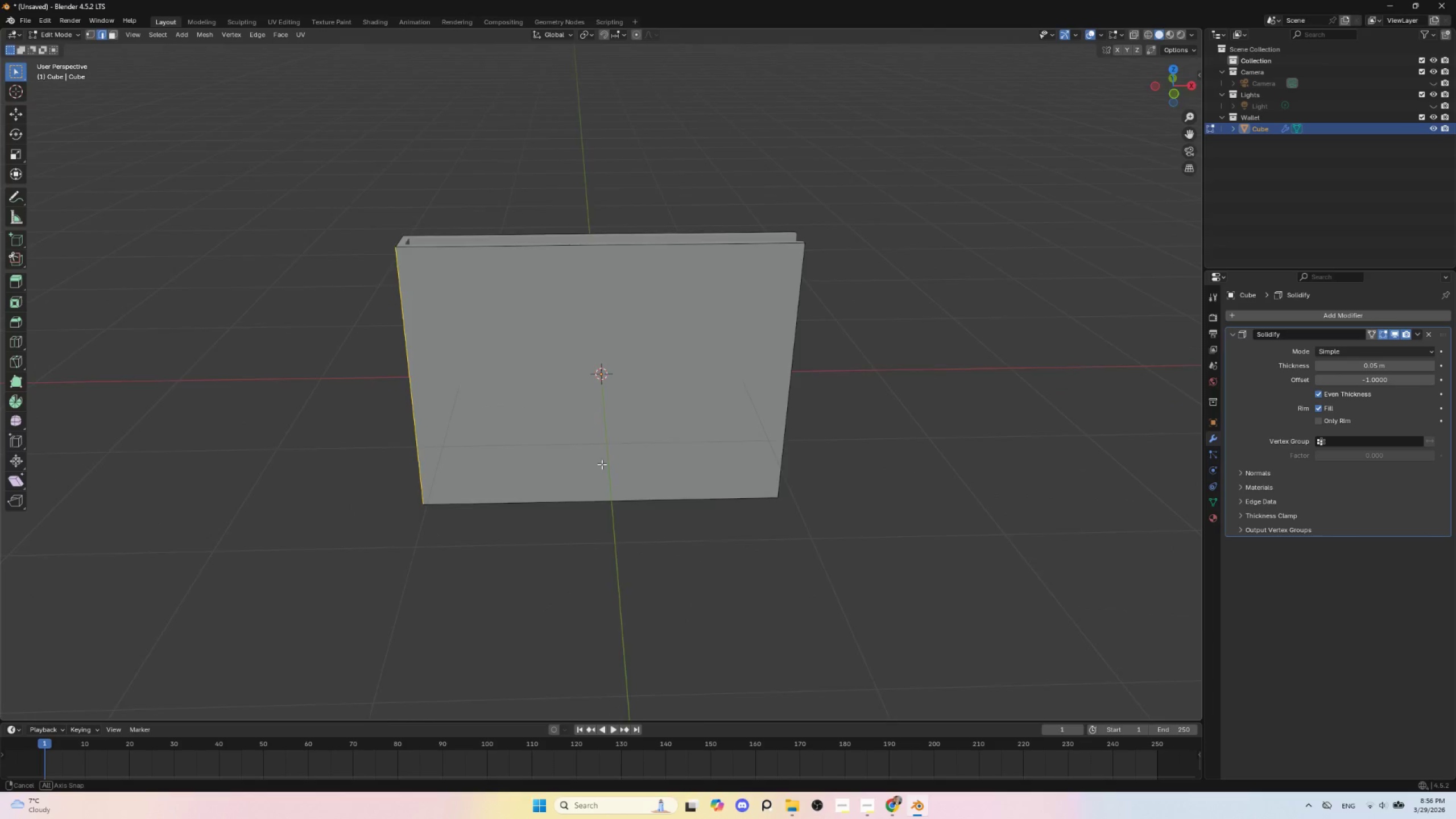 
scroll: coordinate [591, 470], scroll_direction: up, amount: 2.0
 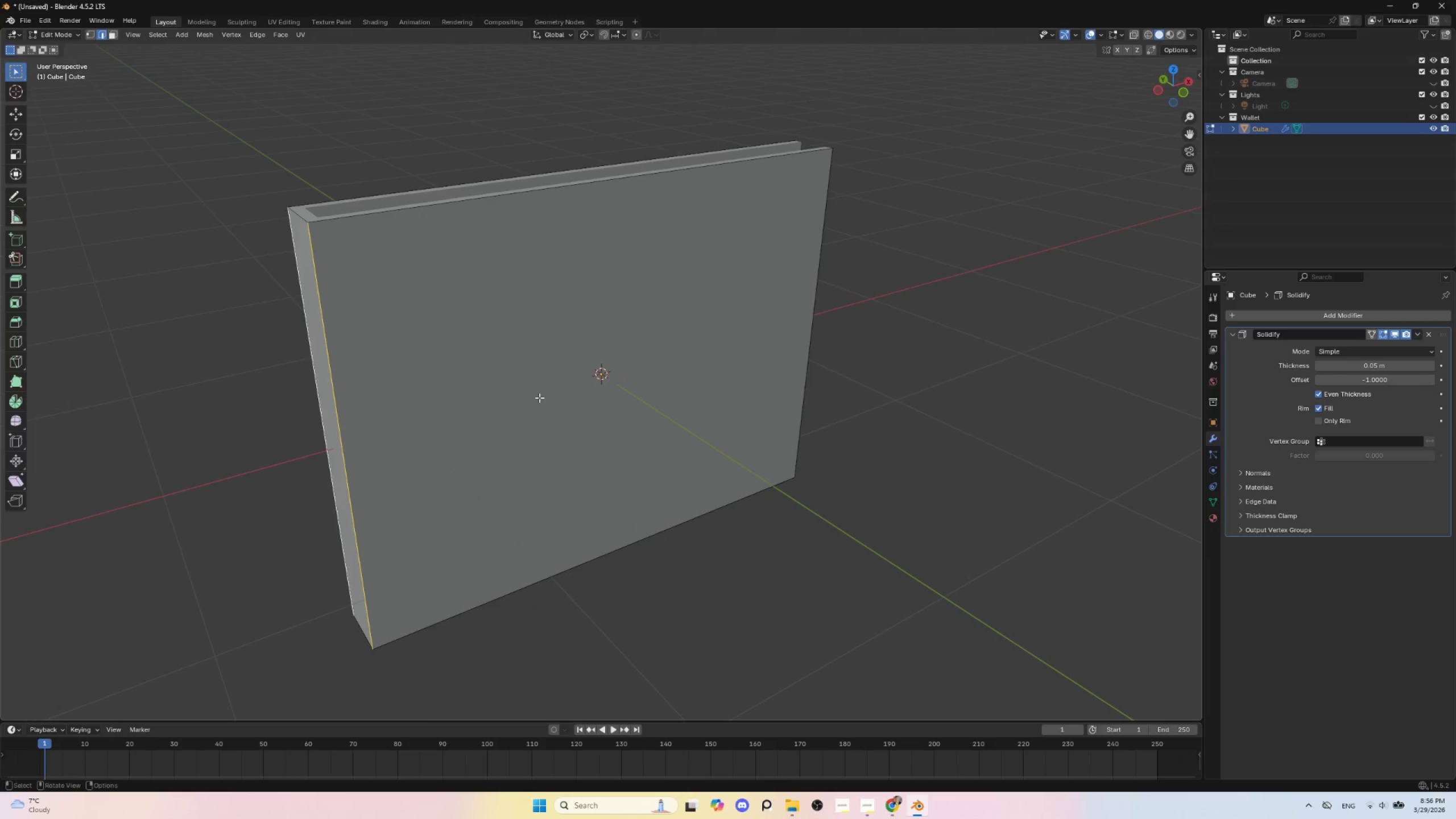 
key(Control+B)
 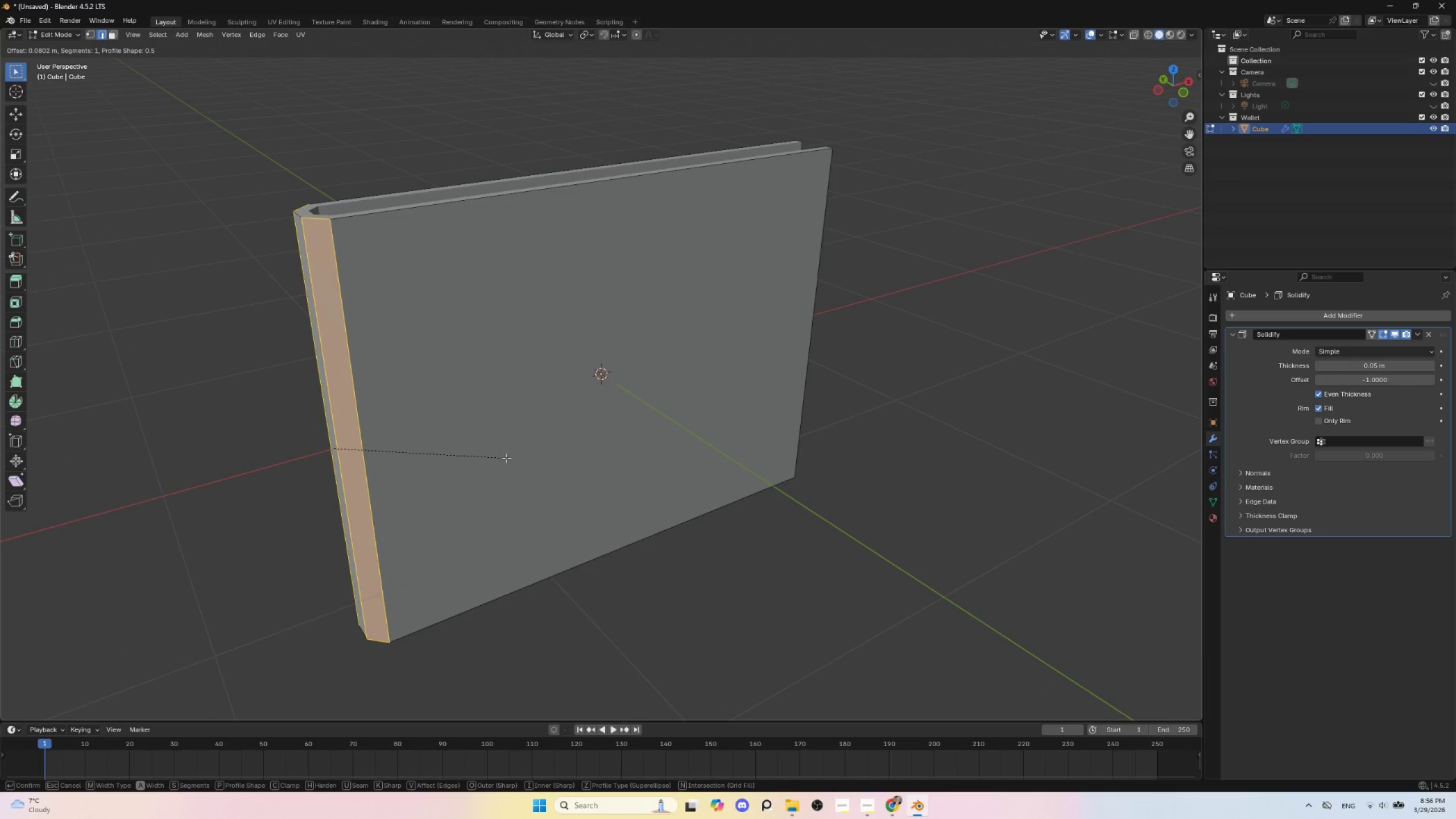 
scroll: coordinate [506, 458], scroll_direction: up, amount: 2.0
 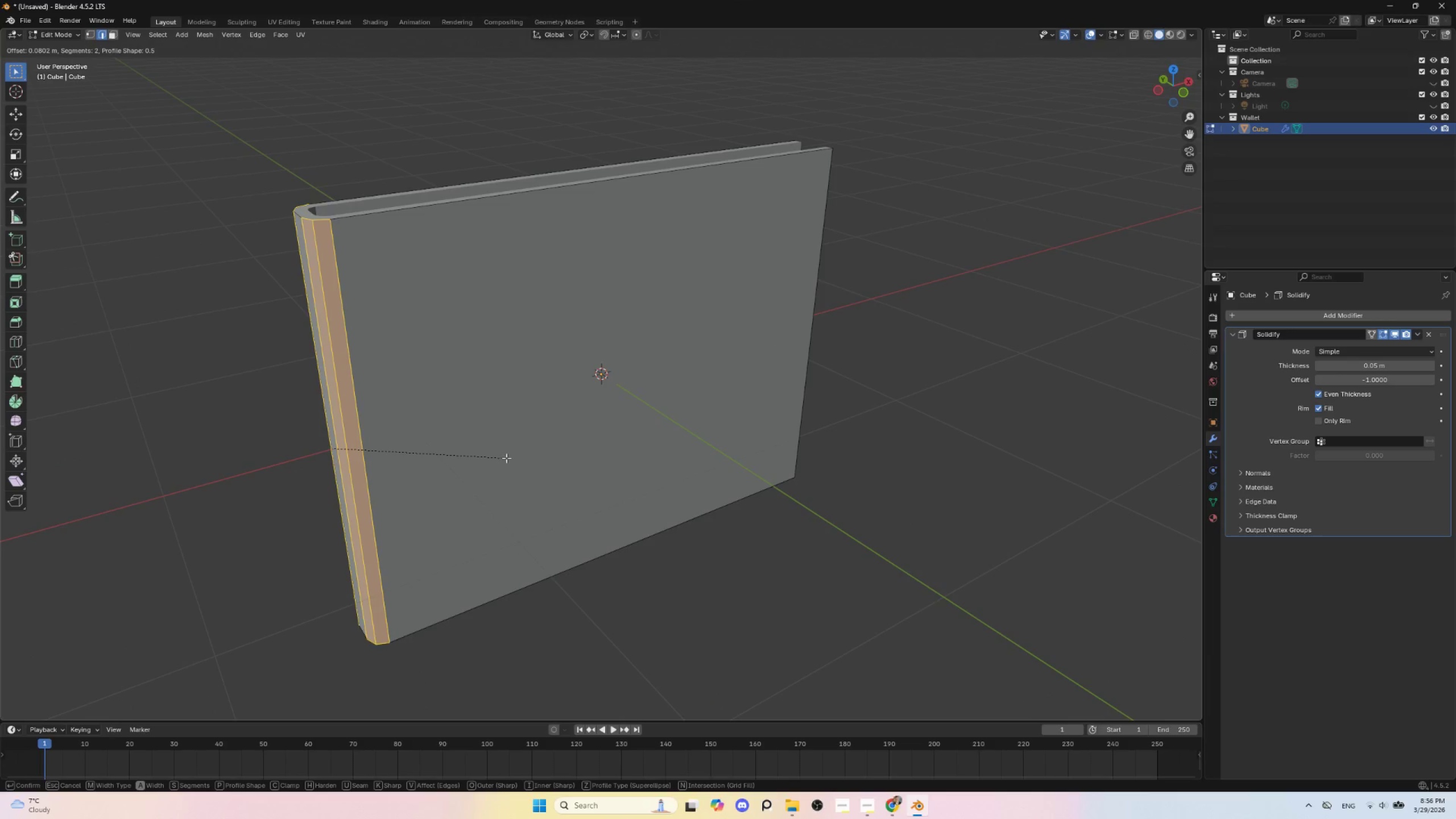 
scroll: coordinate [506, 458], scroll_direction: down, amount: 1.0
 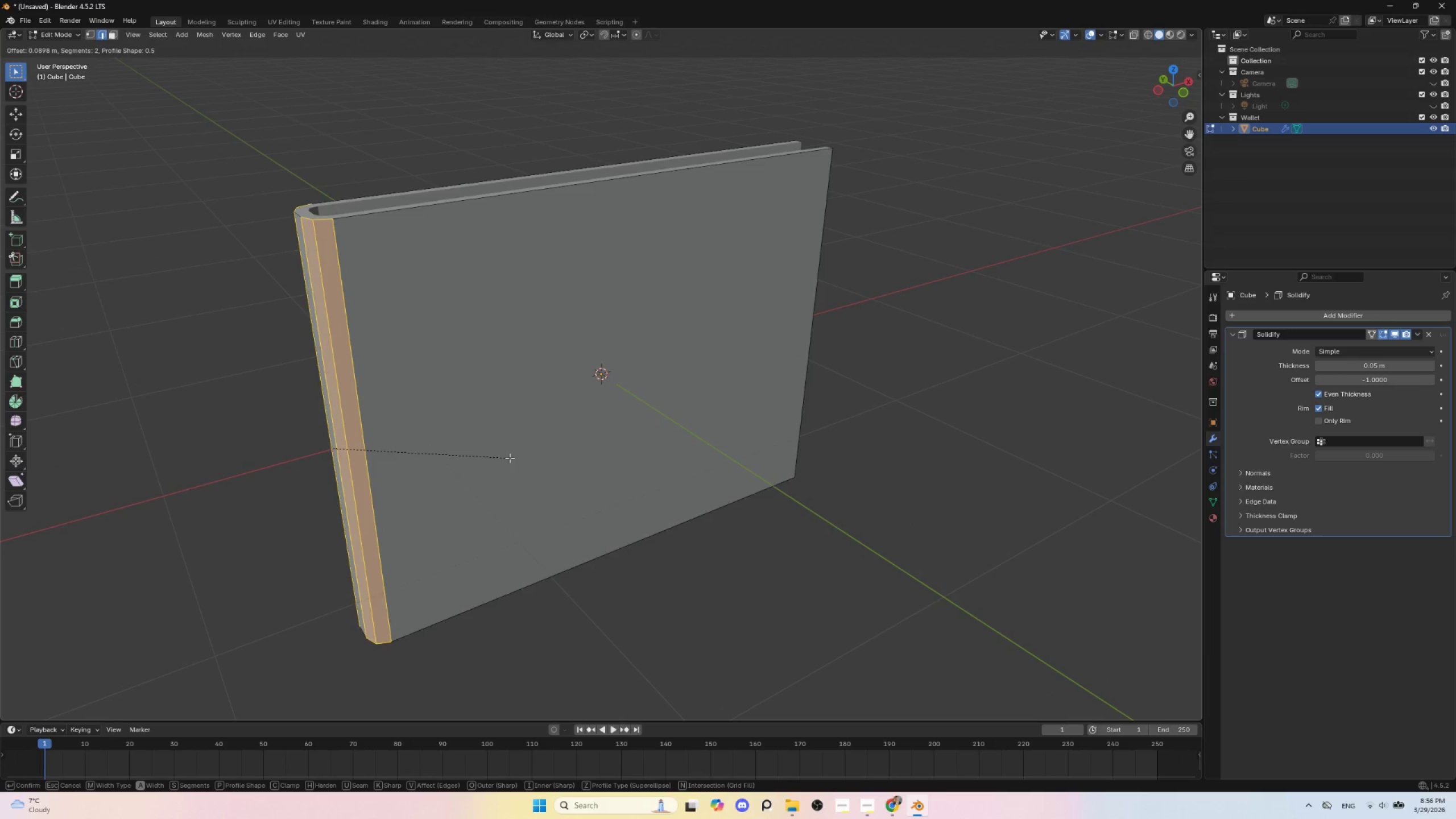 
left_click([510, 458])
 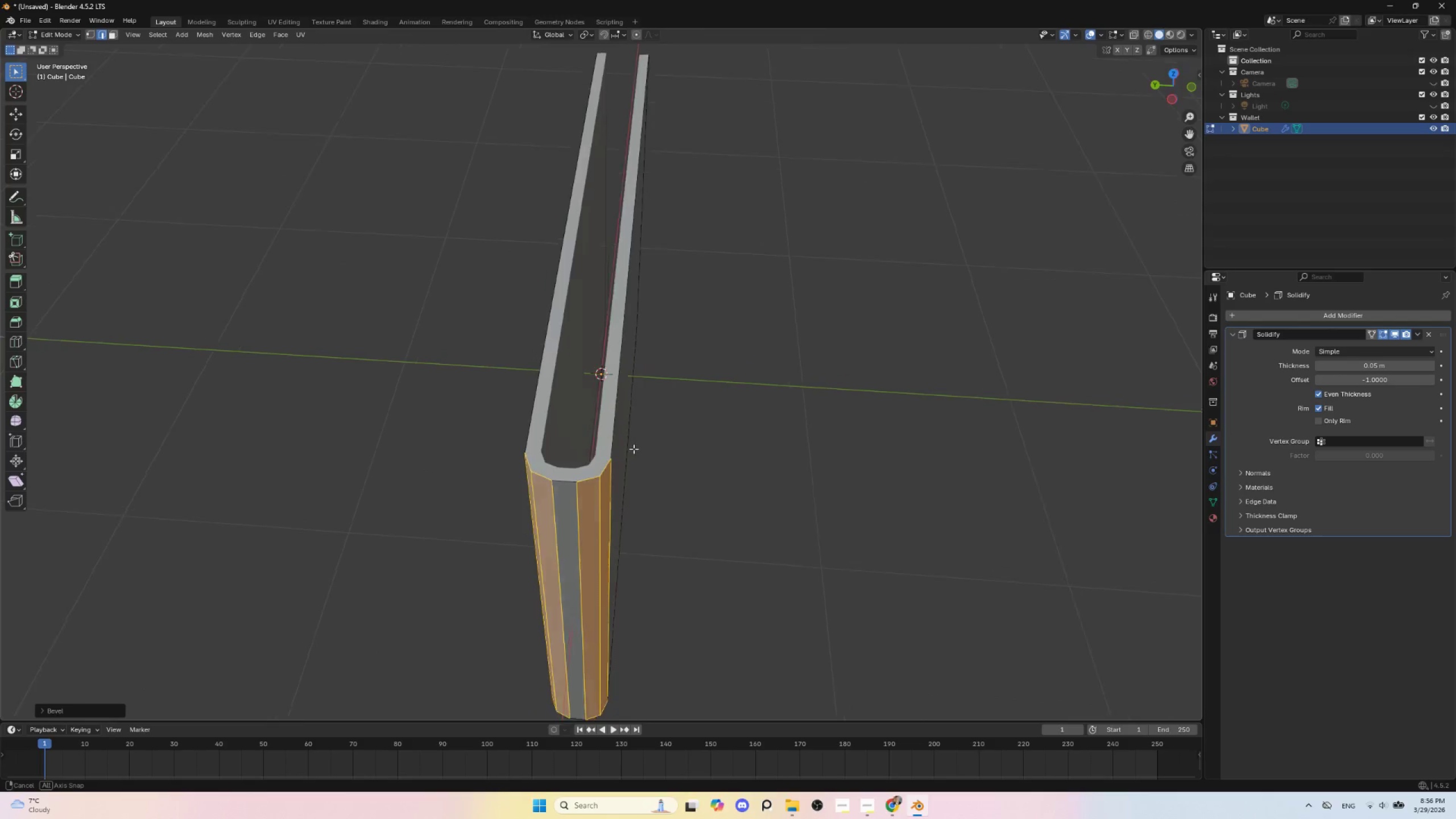 
key(Control+ControlLeft)
 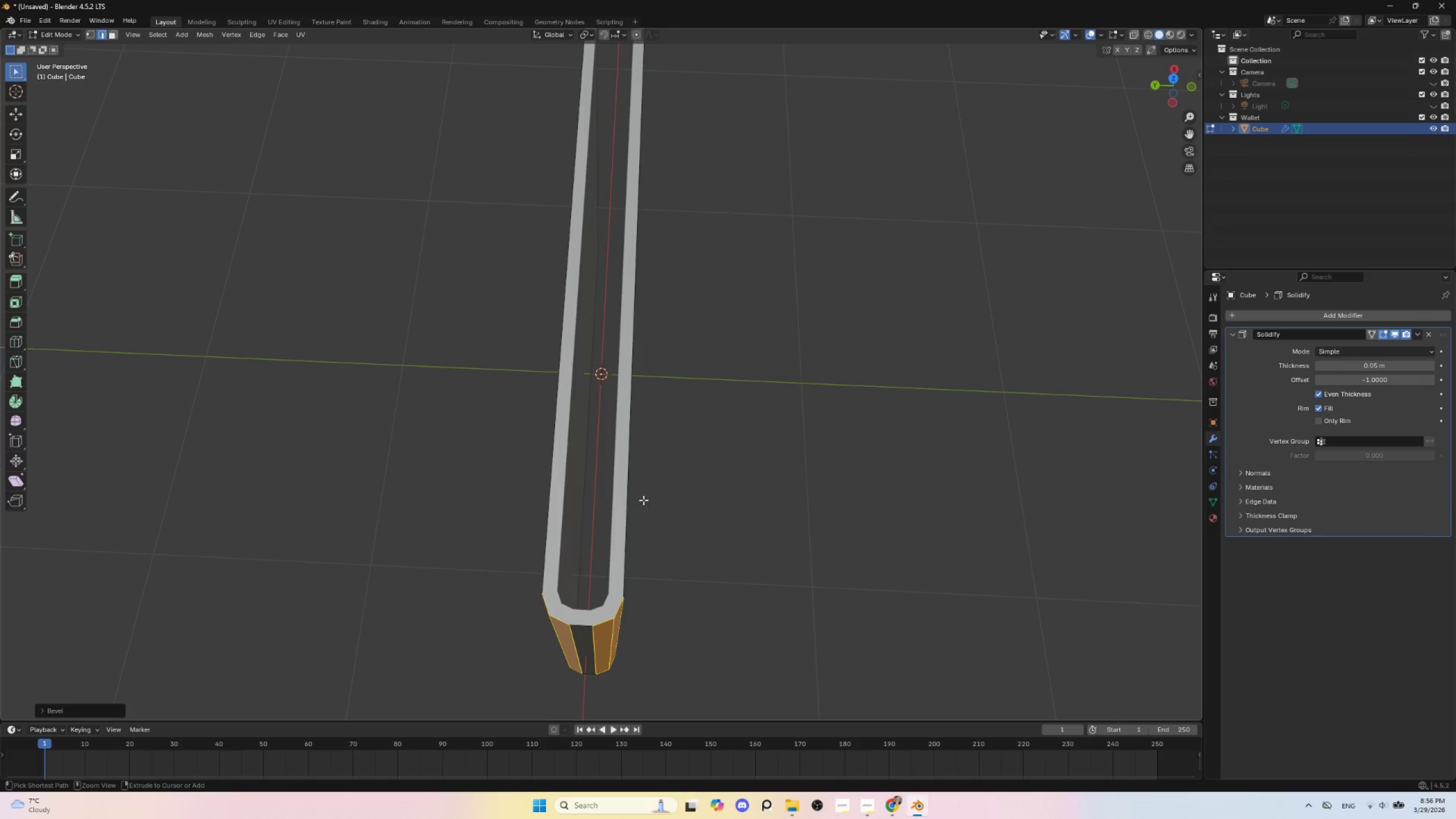 
key(Control+Z)
 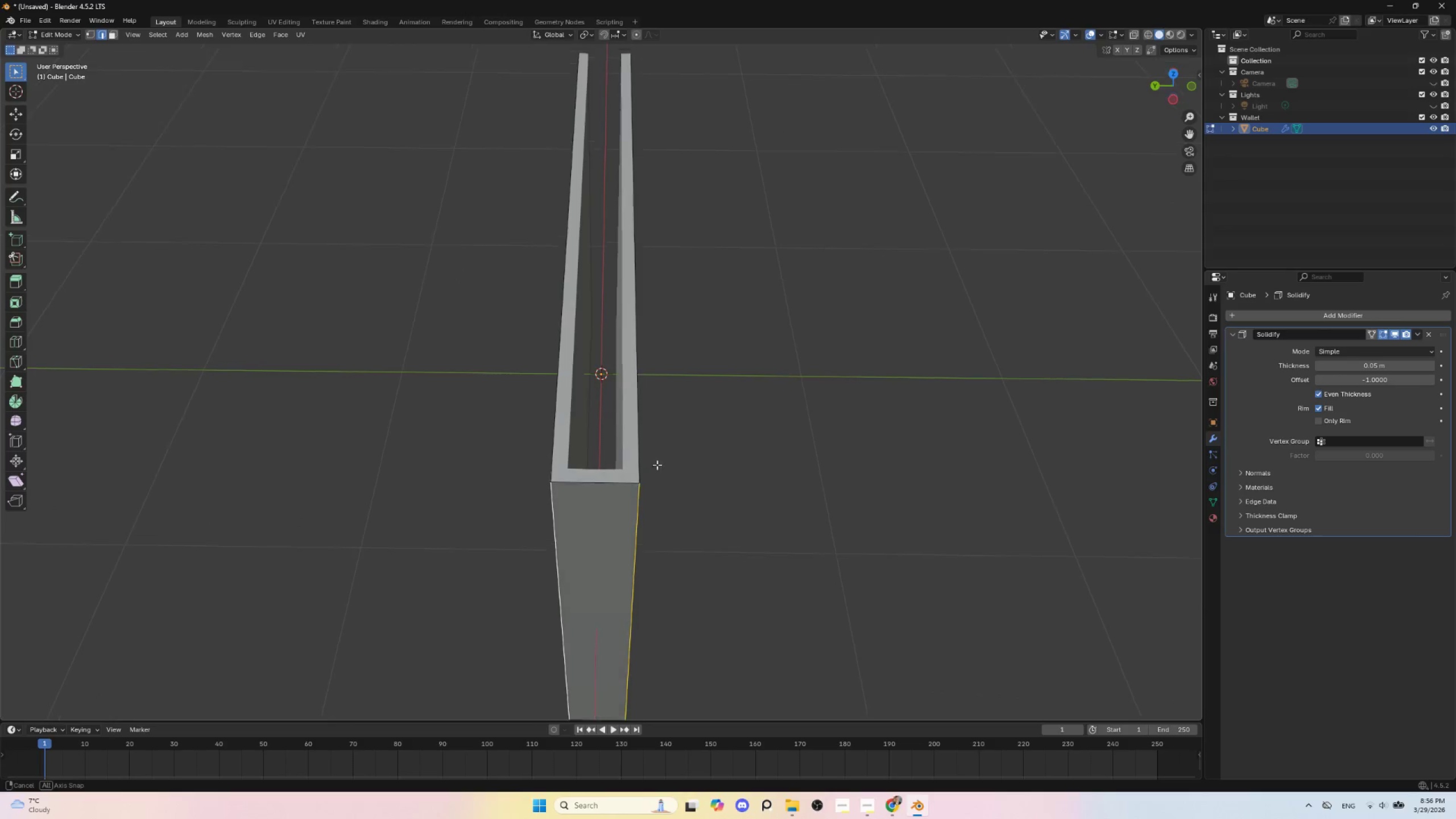 
key(Control+B)
 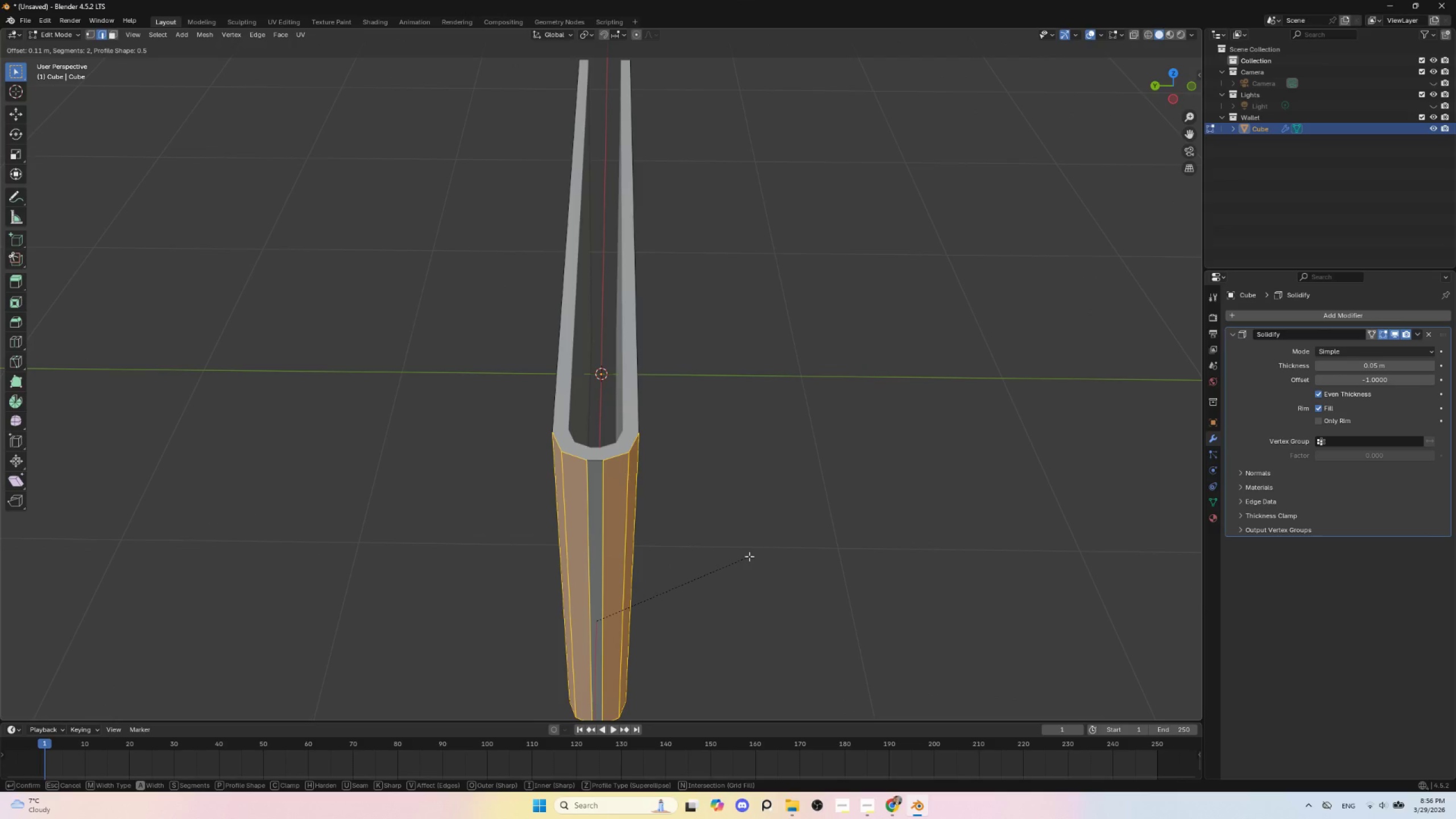 
wait(7.81)
 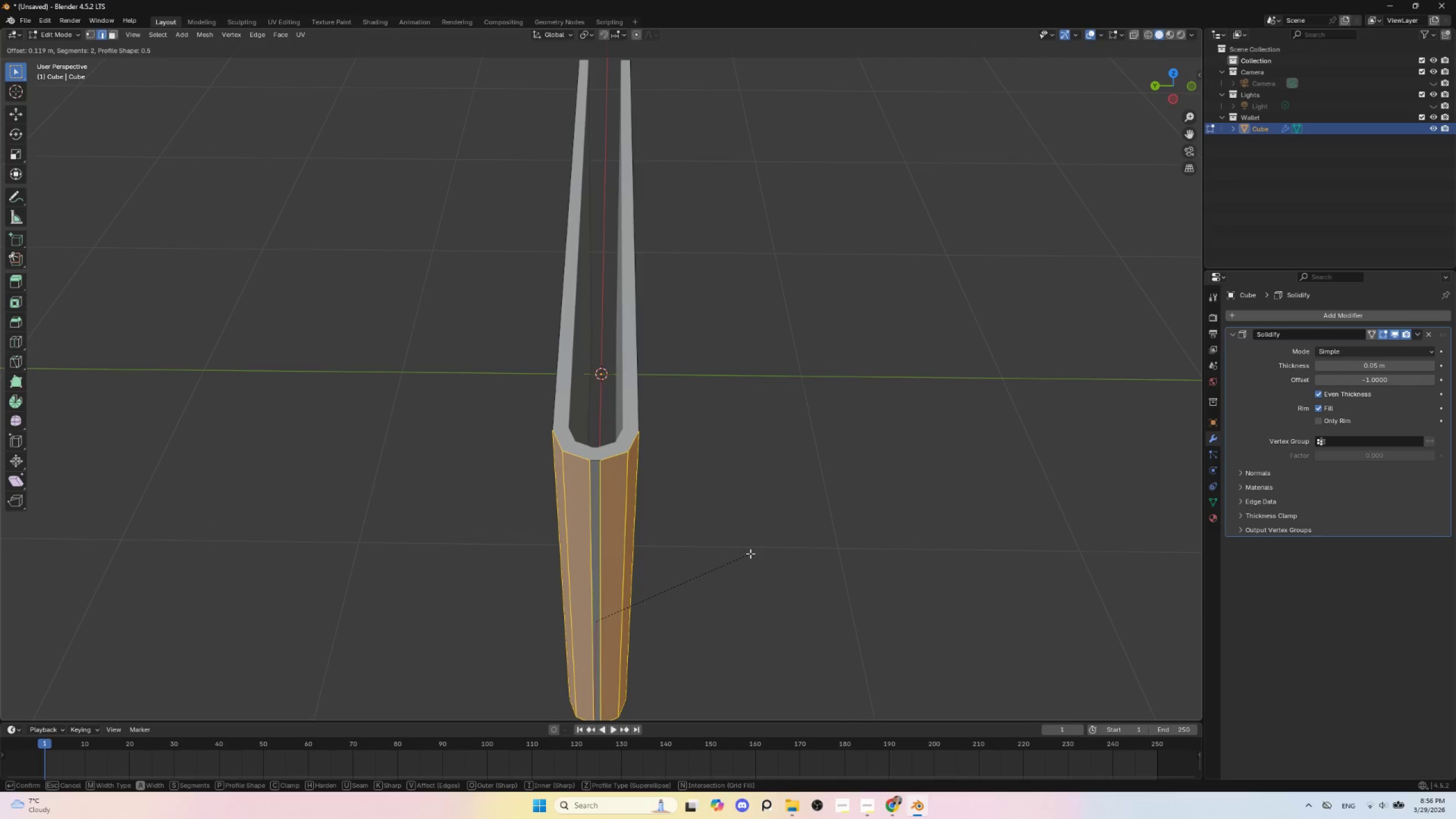 
scroll: coordinate [746, 556], scroll_direction: up, amount: 1.0
 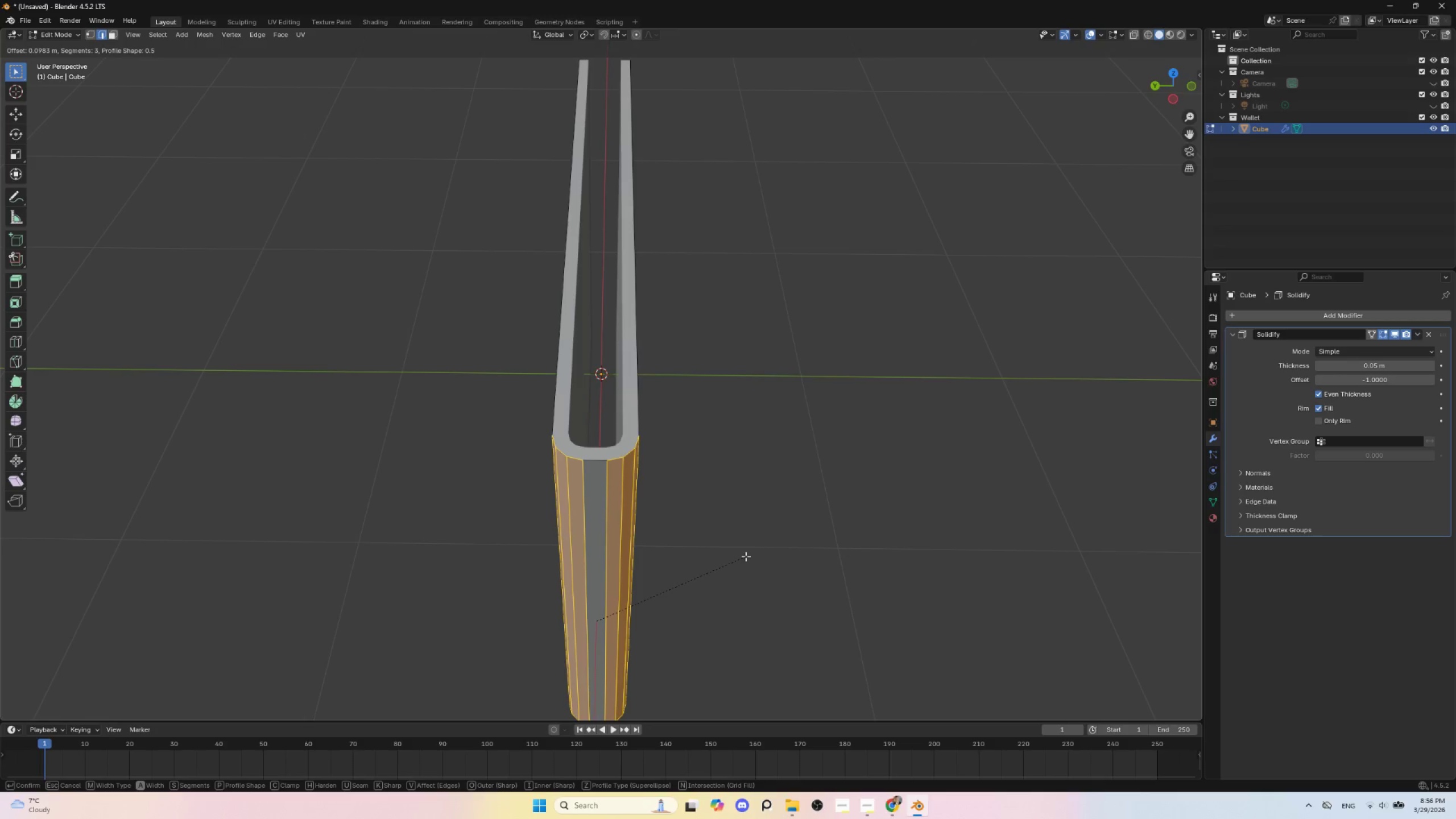 
scroll: coordinate [746, 556], scroll_direction: down, amount: 1.0
 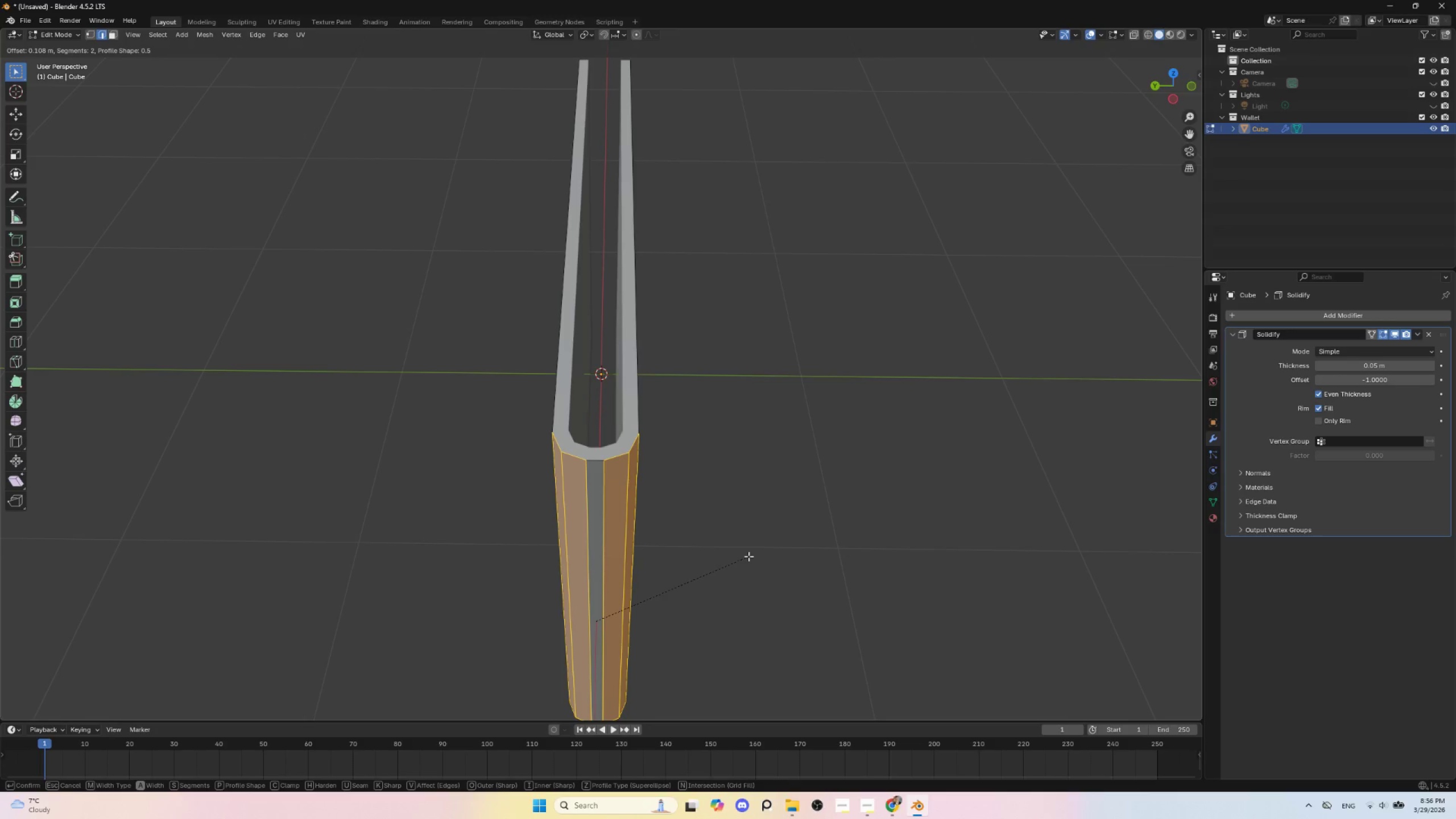 
left_click([747, 556])
 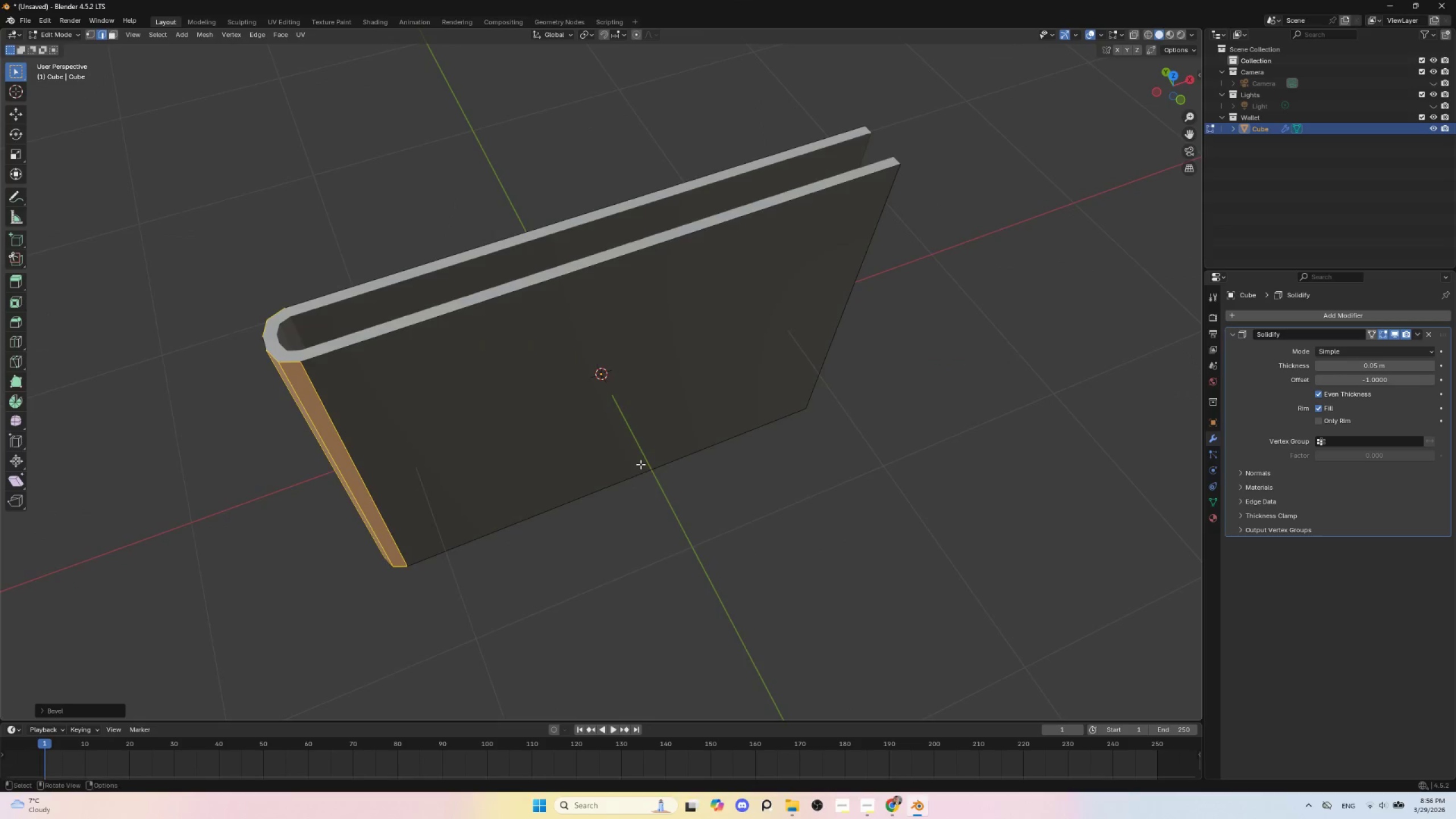 
key(Tab)
 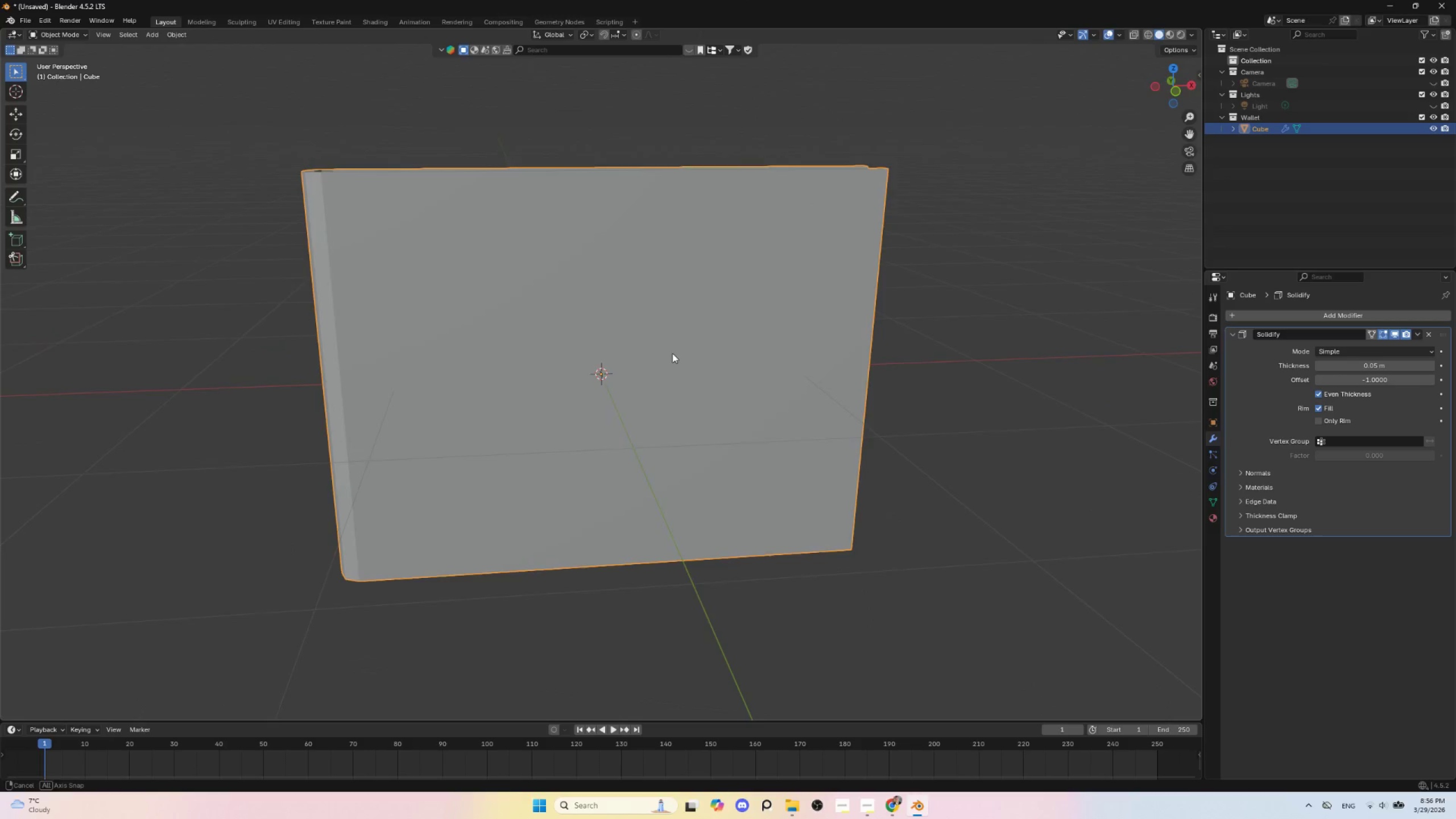 
key(Control+2)
 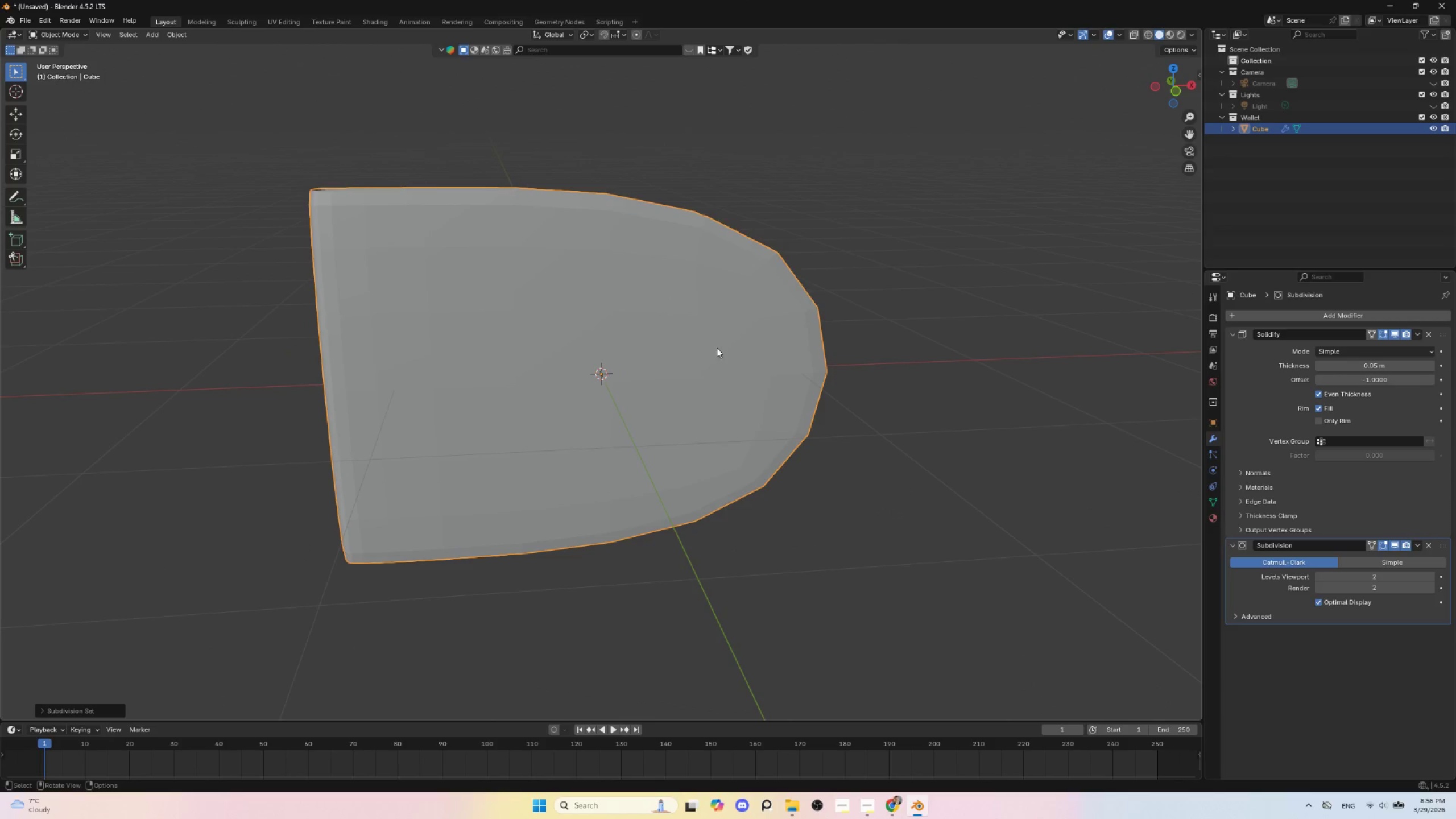 
key(Tab)
 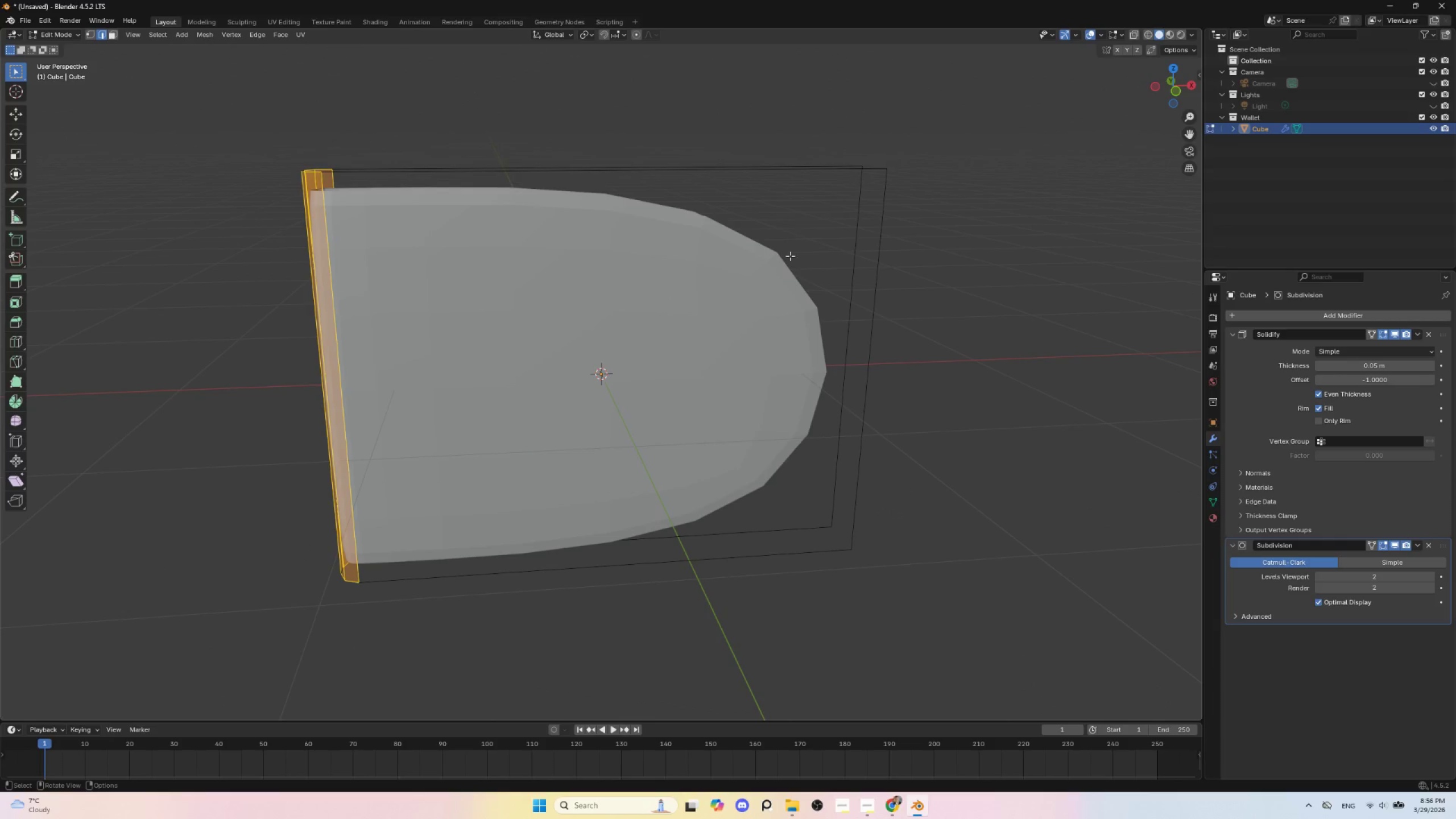 
key(Control+R)
 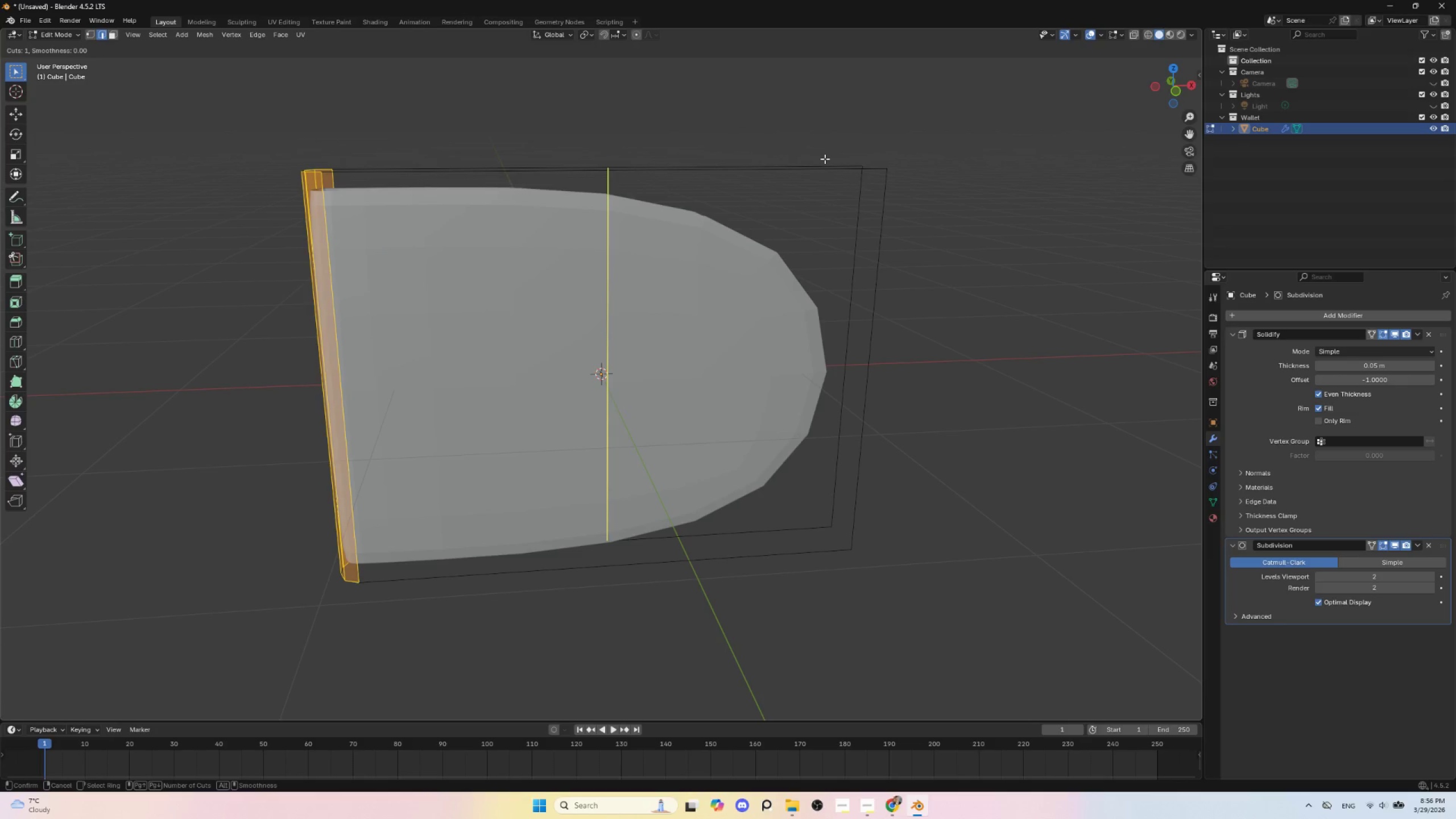 
key(Escape)
 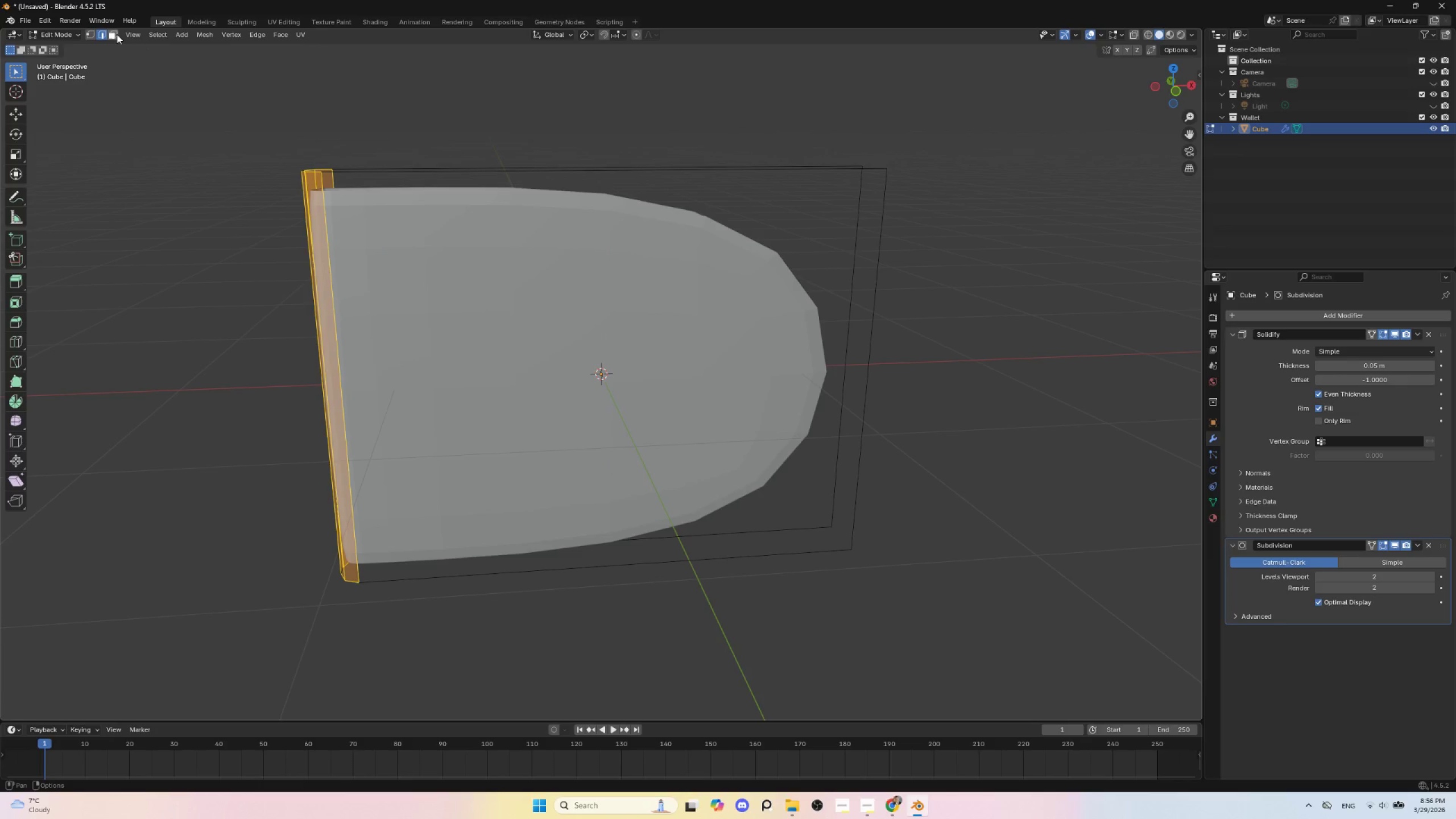 
left_click([117, 34])
 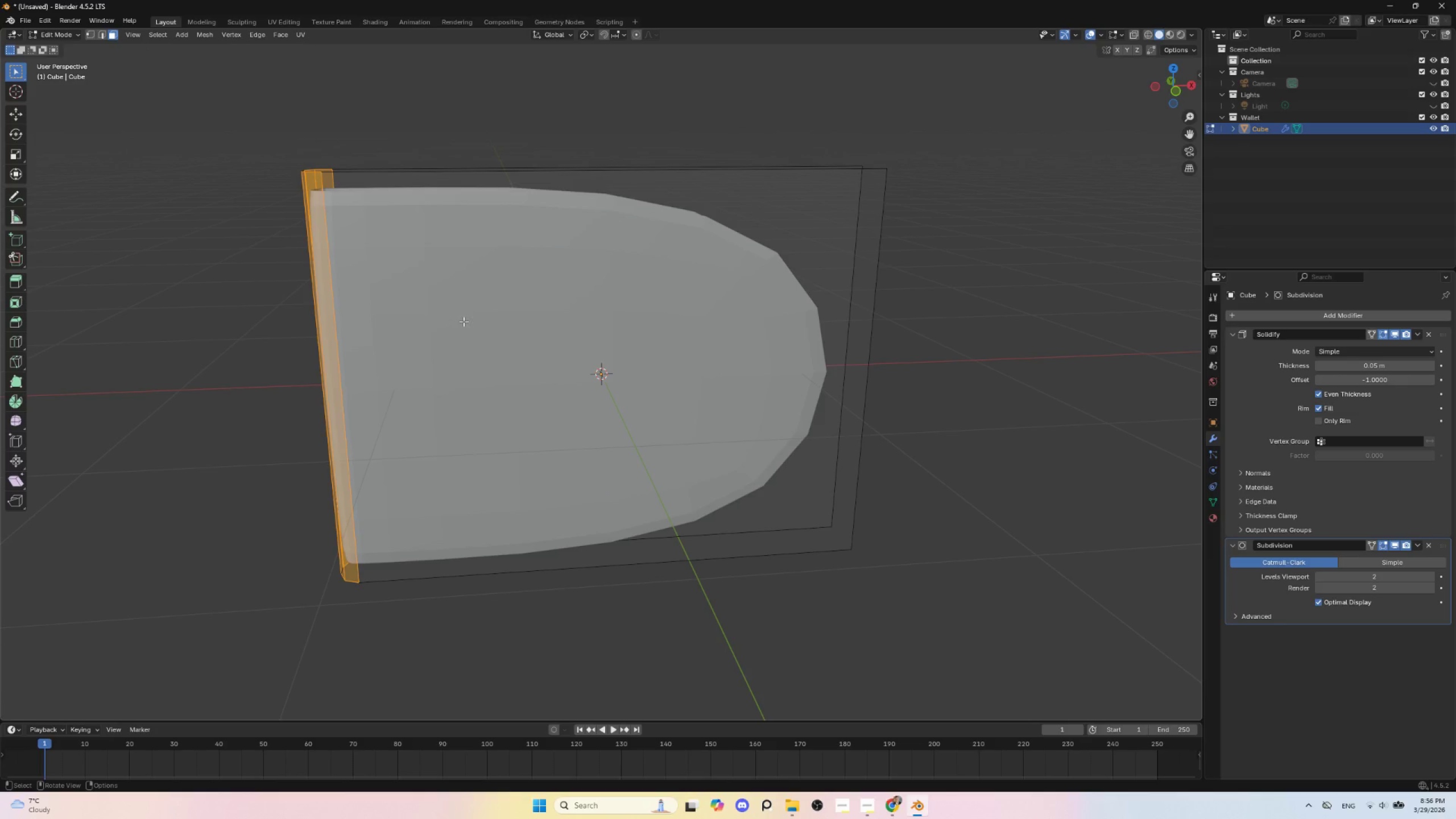 
left_click([468, 318])
 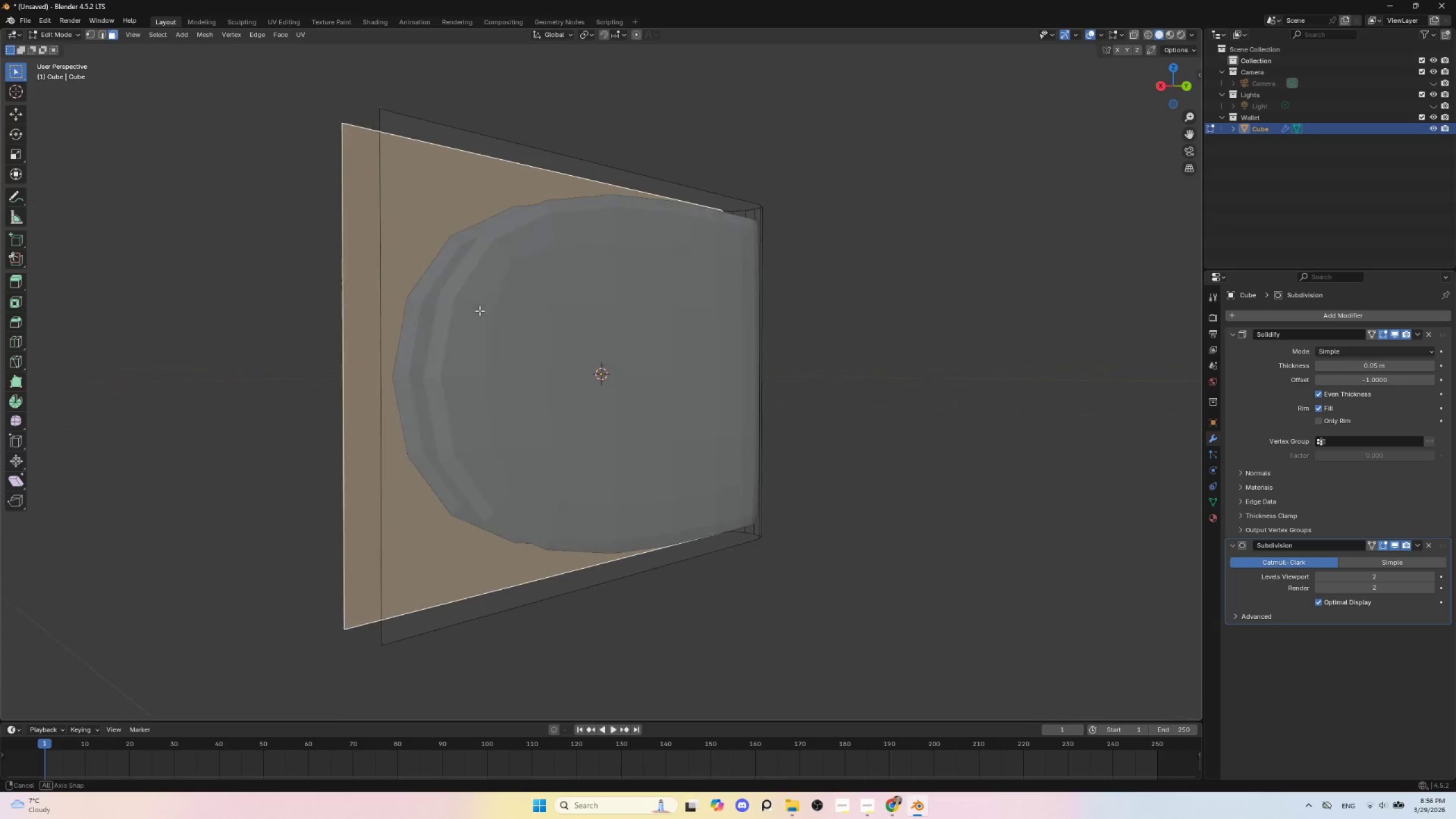 
hold_key(key=ShiftLeft, duration=1.41)
left_click([493, 300])
 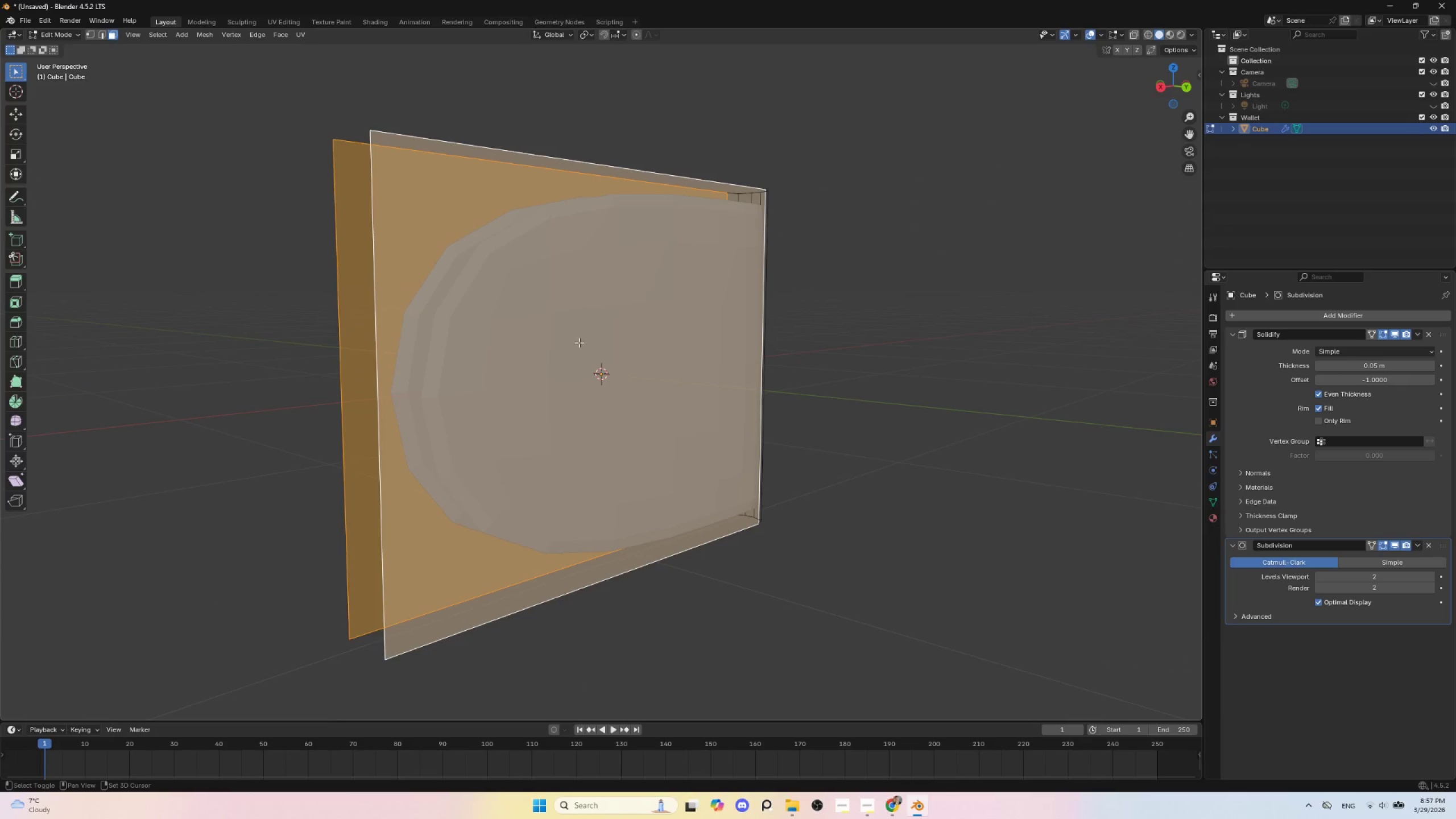 
hold_key(key=ShiftLeft, duration=8.45)
hold_key(key=AltLeft, duration=0.75)
left_click([799, 391])
 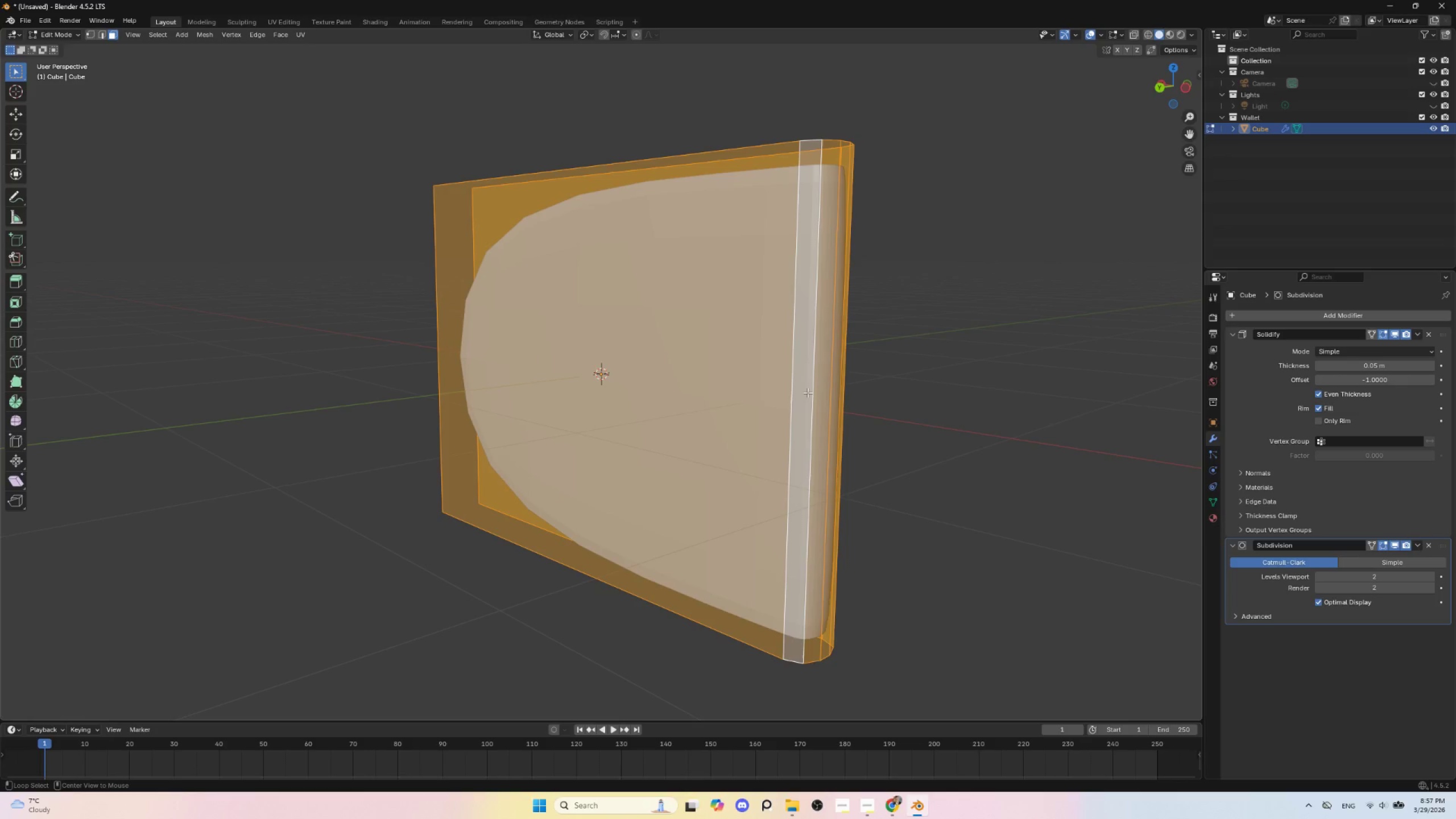 
hold_key(key=AltLeft, duration=19.94)
left_click([658, 382])
 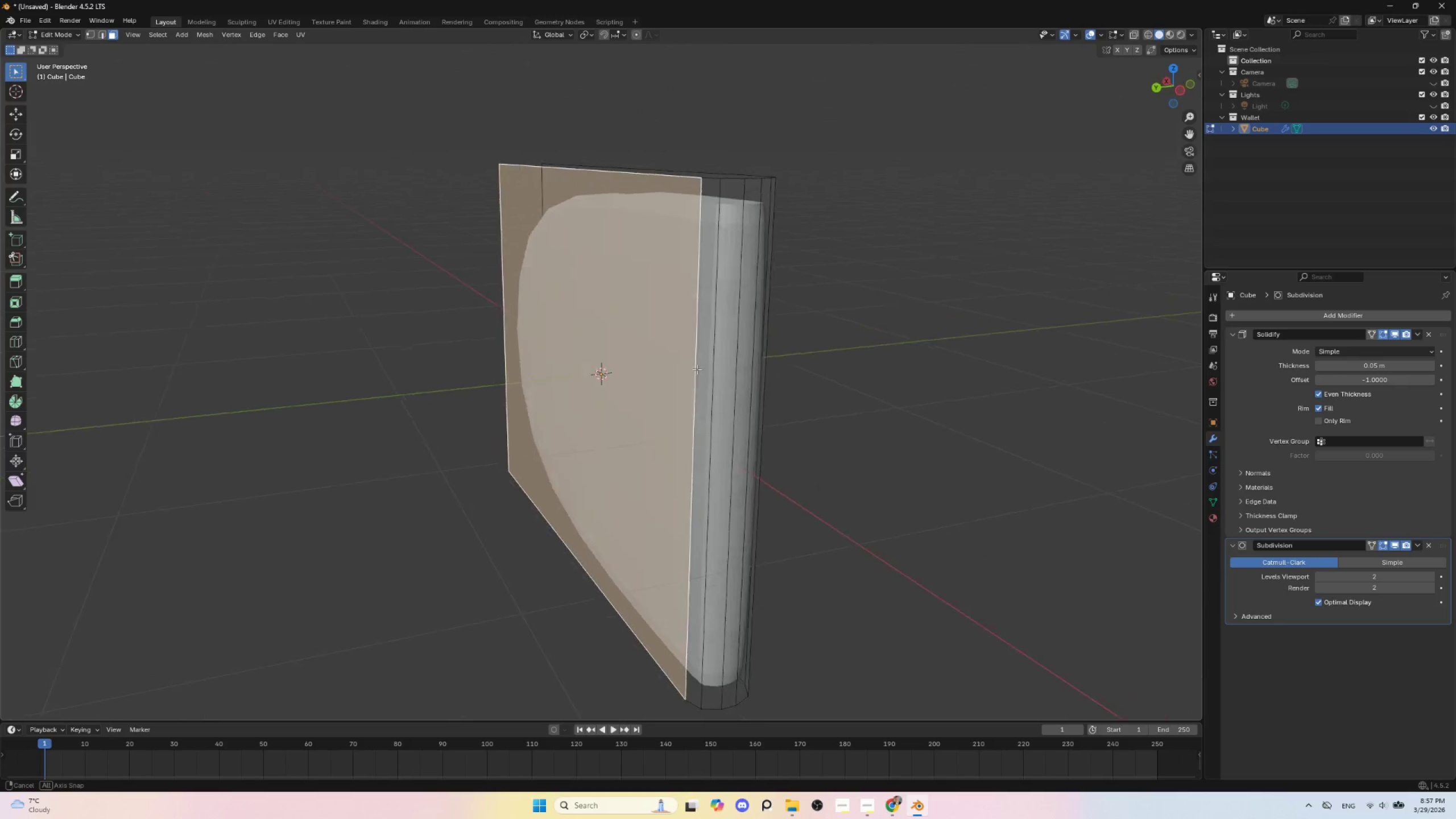 
hold_key(key=ShiftLeft, duration=1.31)
left_click_drag(start_coordinate=[663, 334], to_coordinate=[780, 379])
 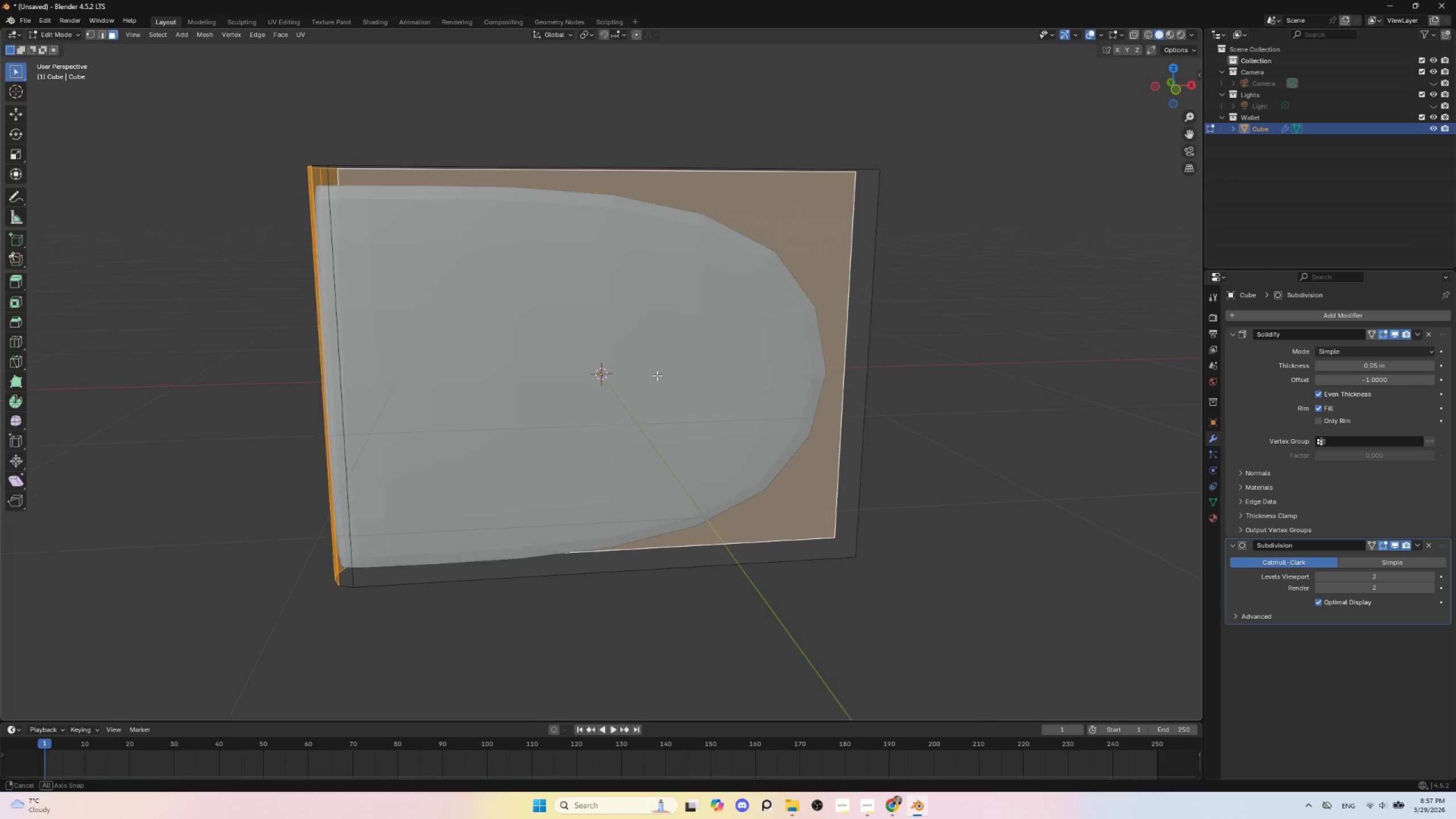 
hold_key(key=ShiftLeft, duration=0.59)
 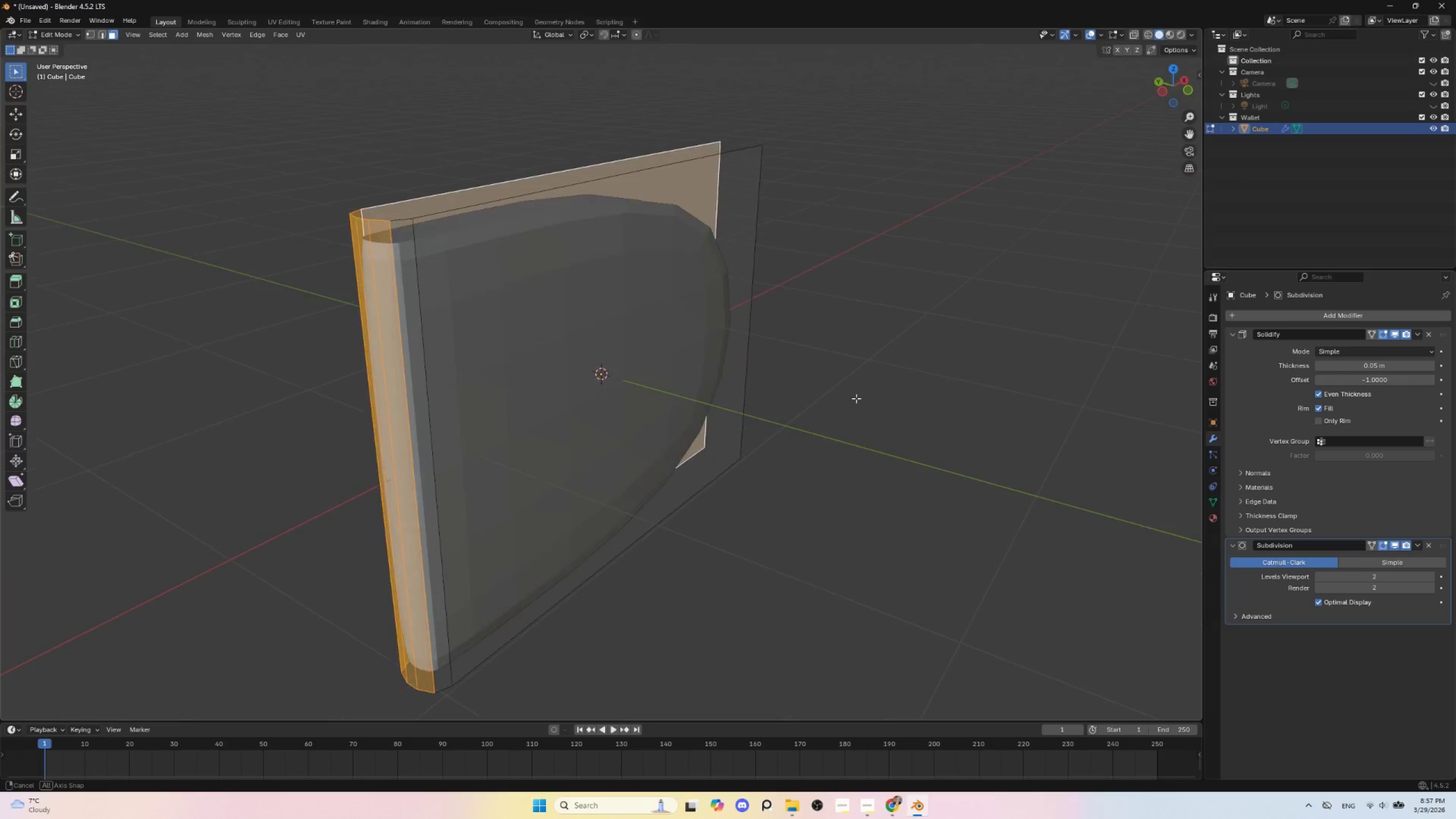 
hold_key(key=ShiftLeft, duration=1.5)
left_click([417, 303])
 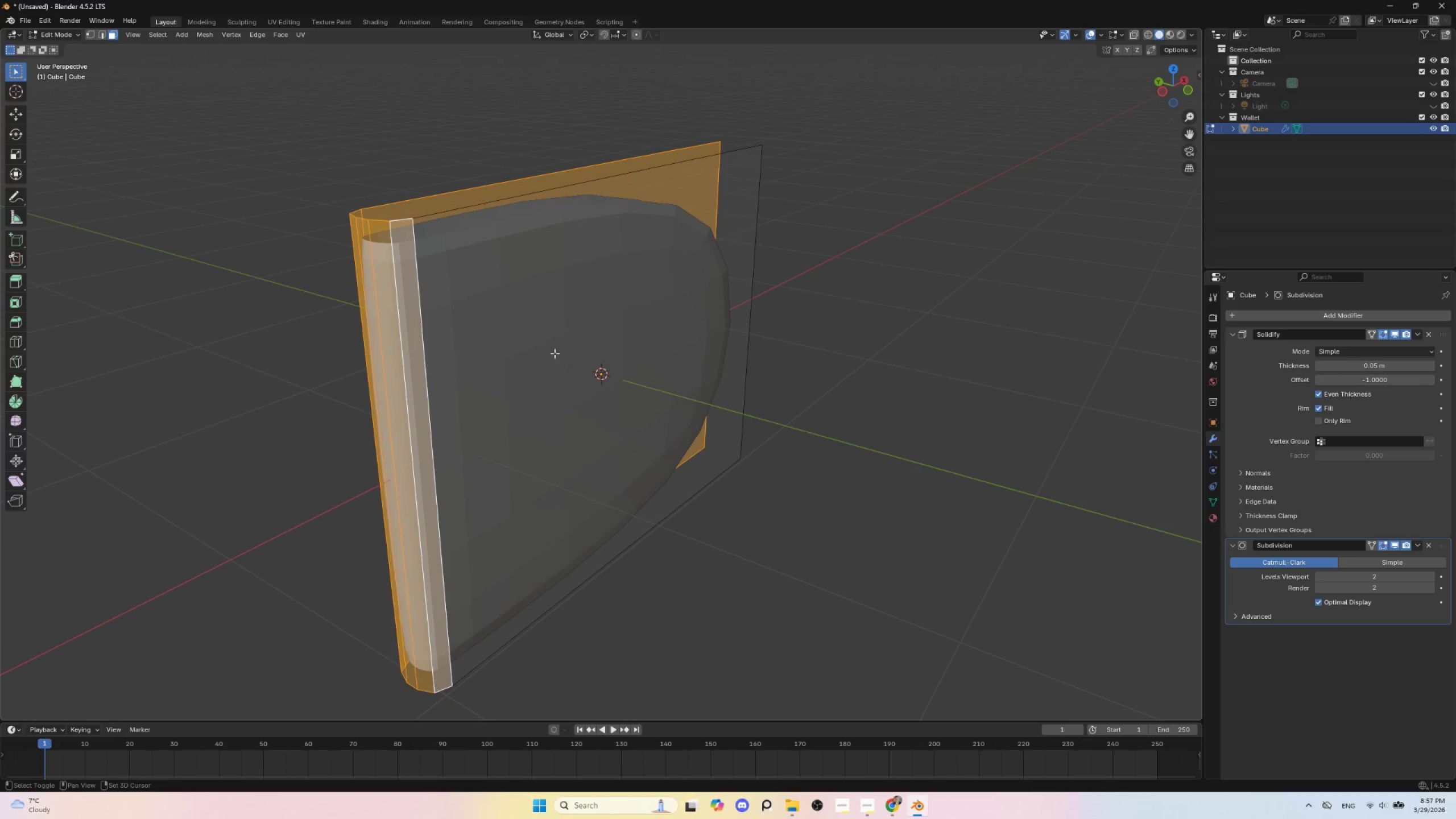 
left_click([518, 326])
 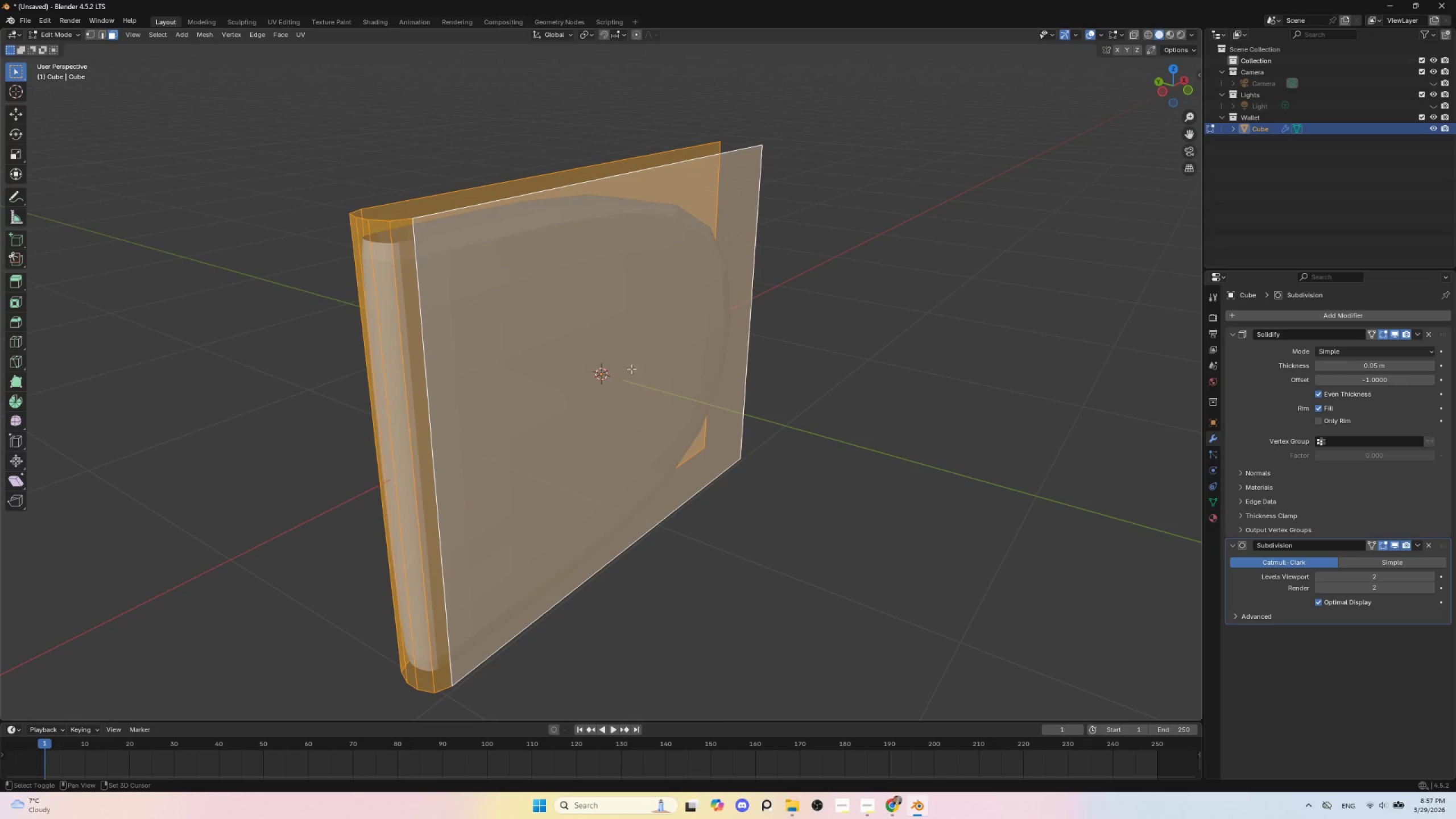 
key(Shift+ShiftLeft)
 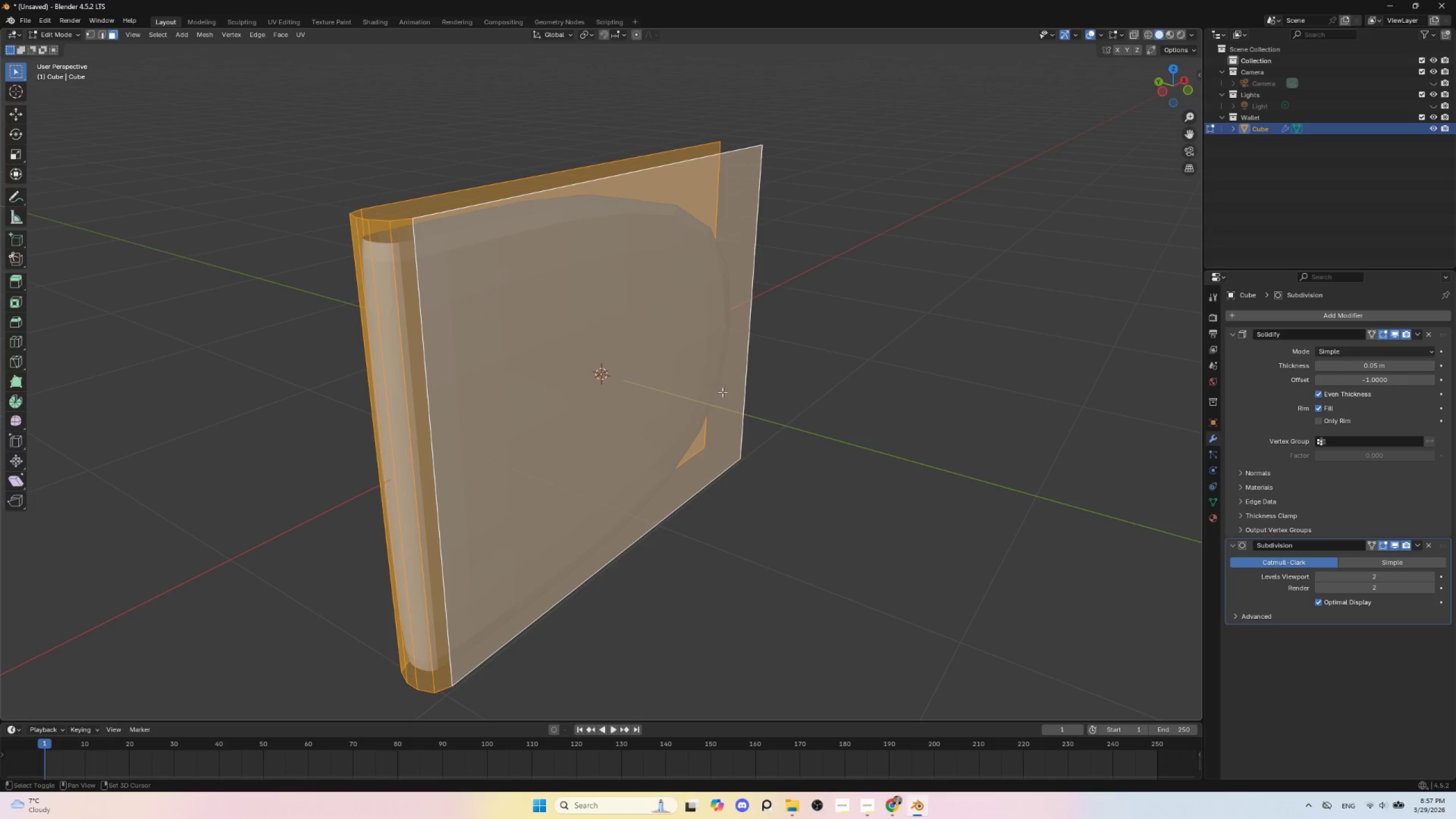 
key(Shift+ShiftLeft)
 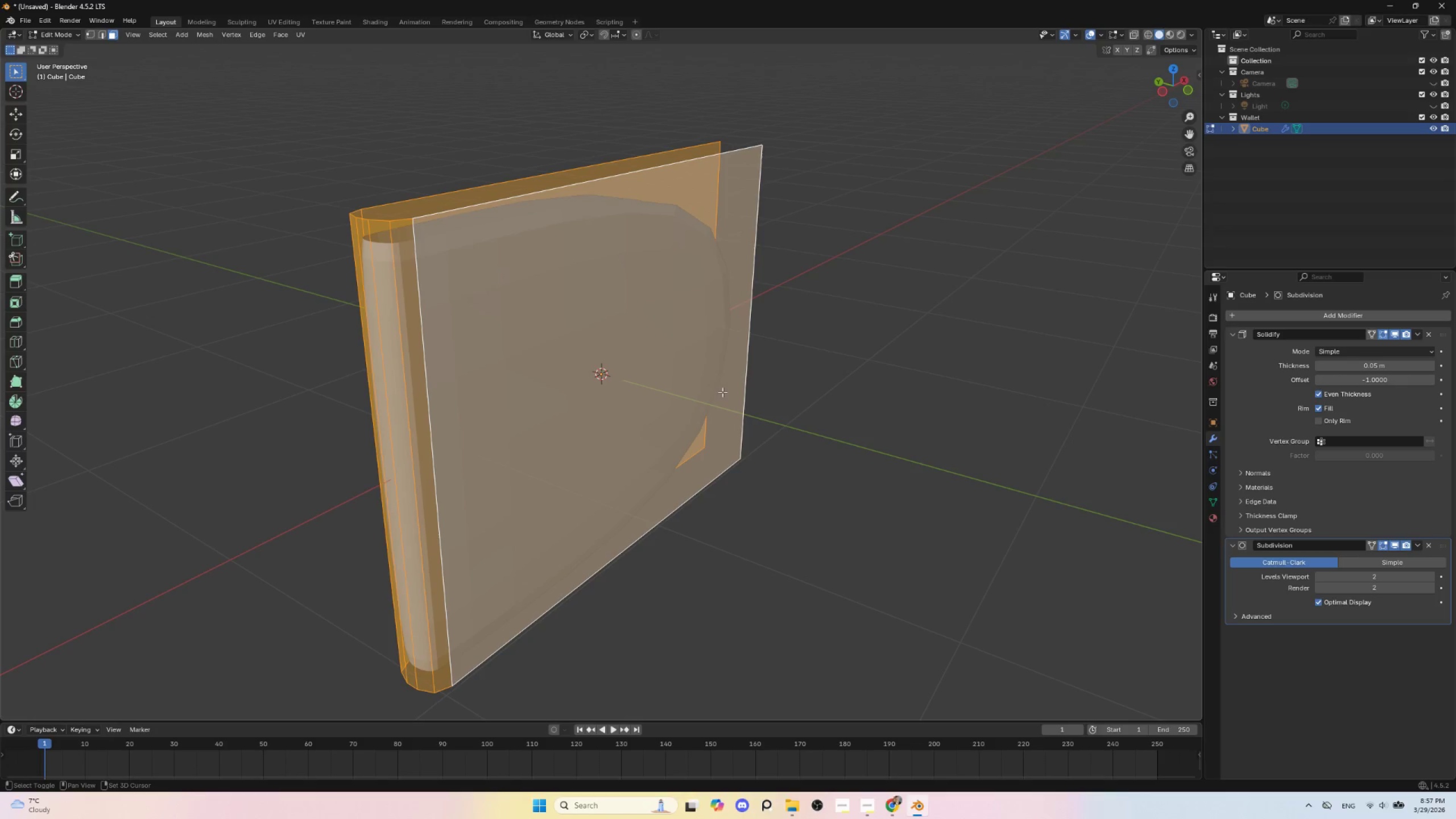 
key(Shift+ShiftLeft)
 